 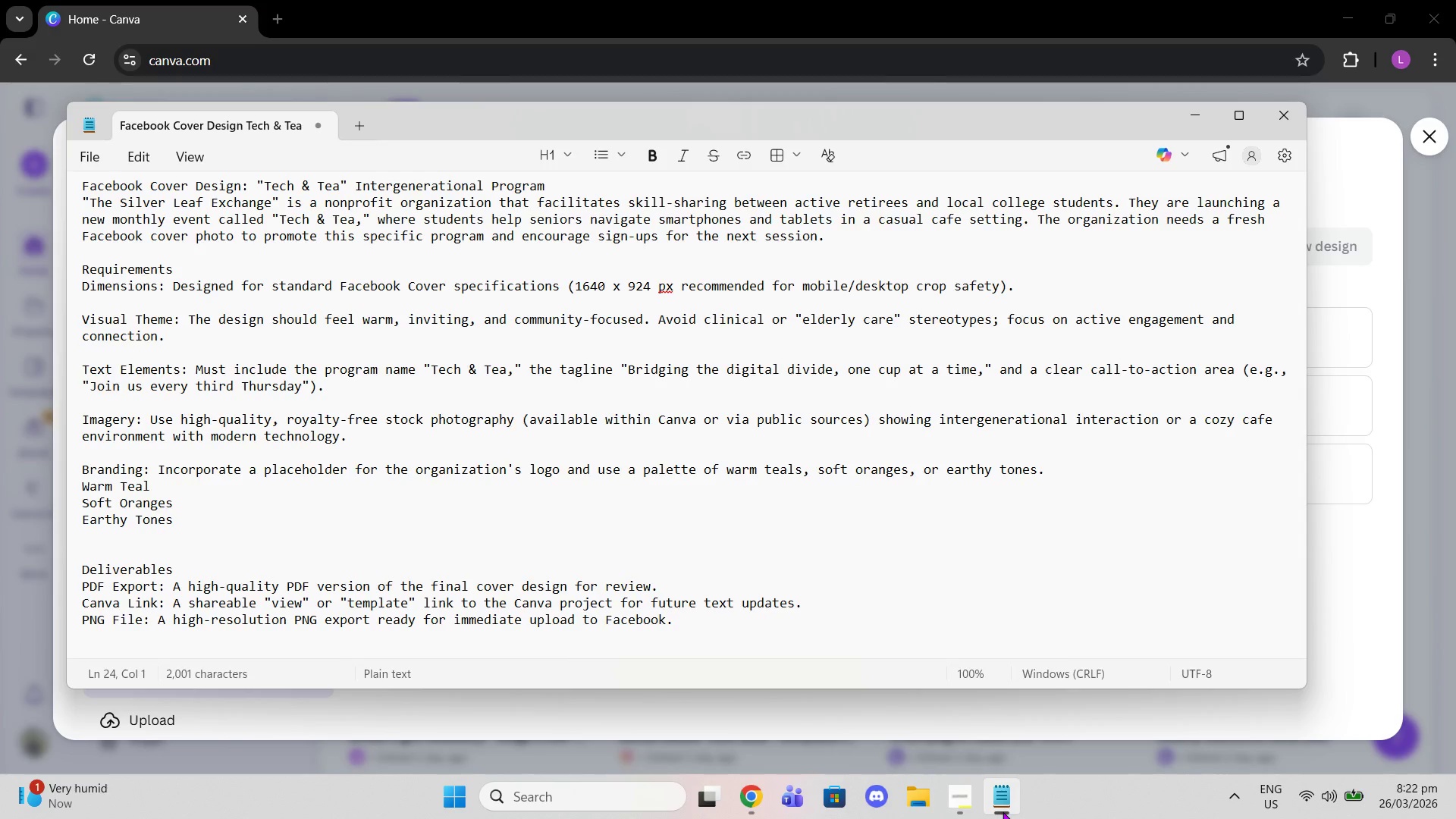 
left_click([510, 239])
 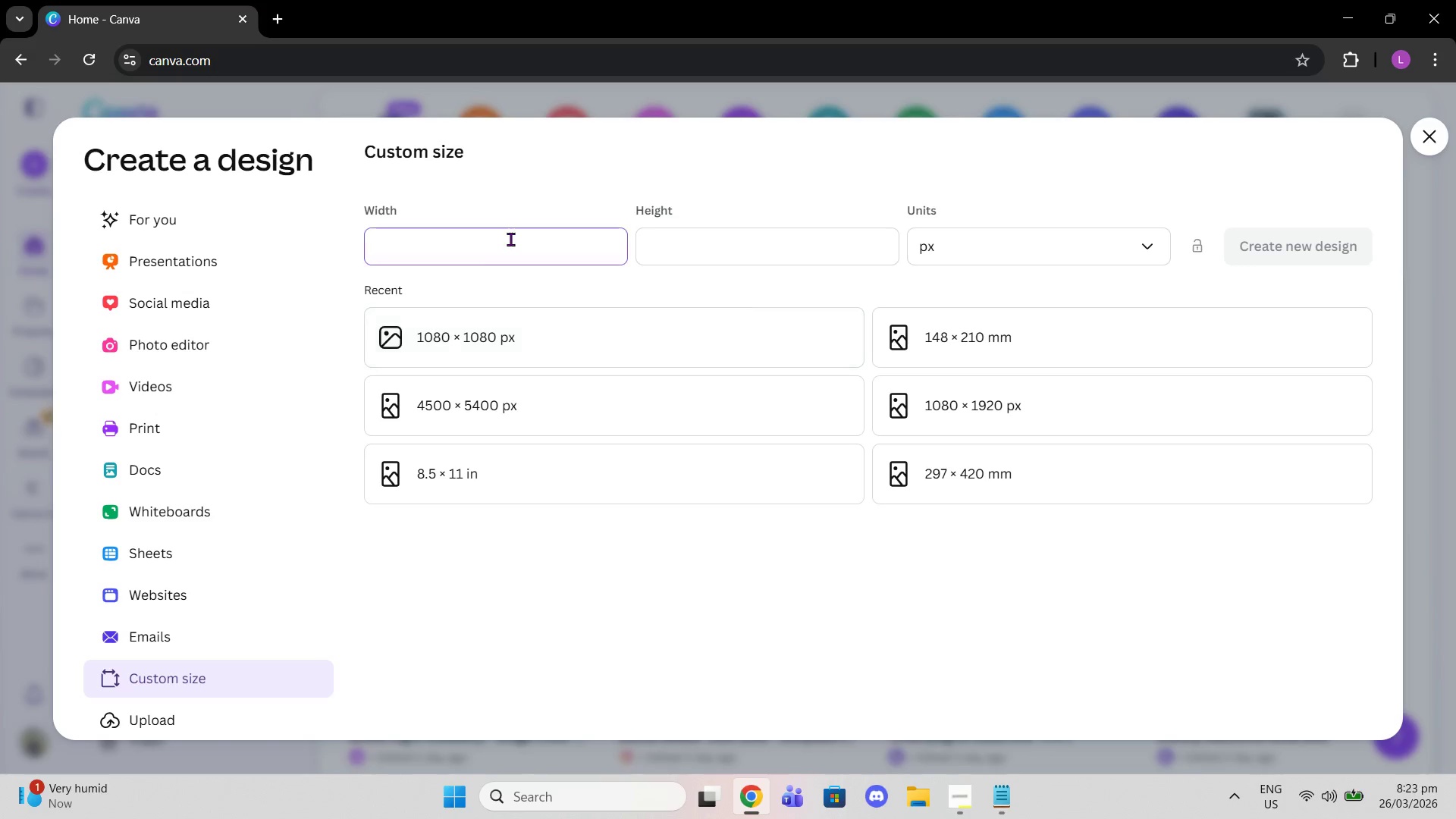 
type(1640)
 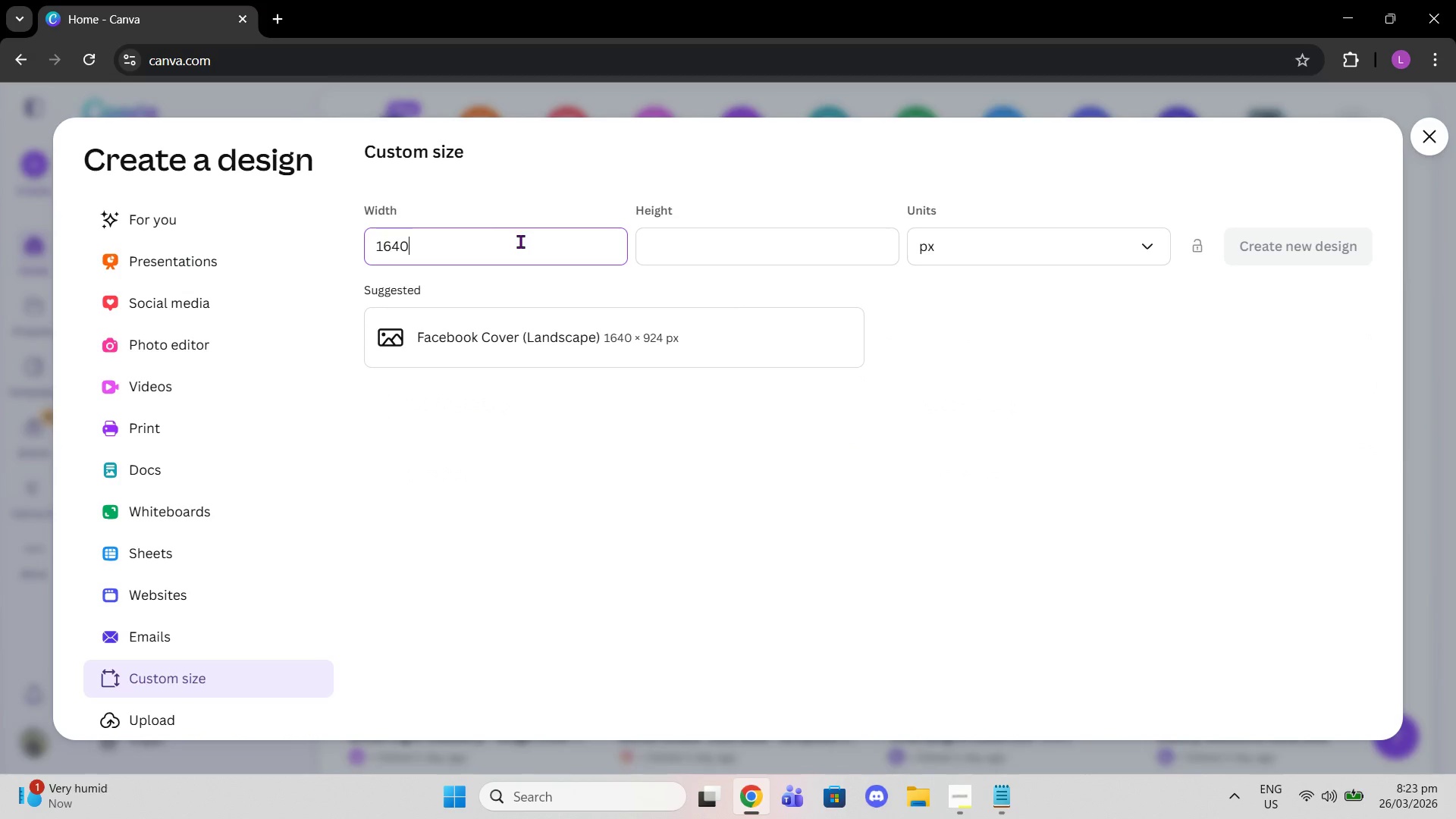 
left_click([623, 355])
 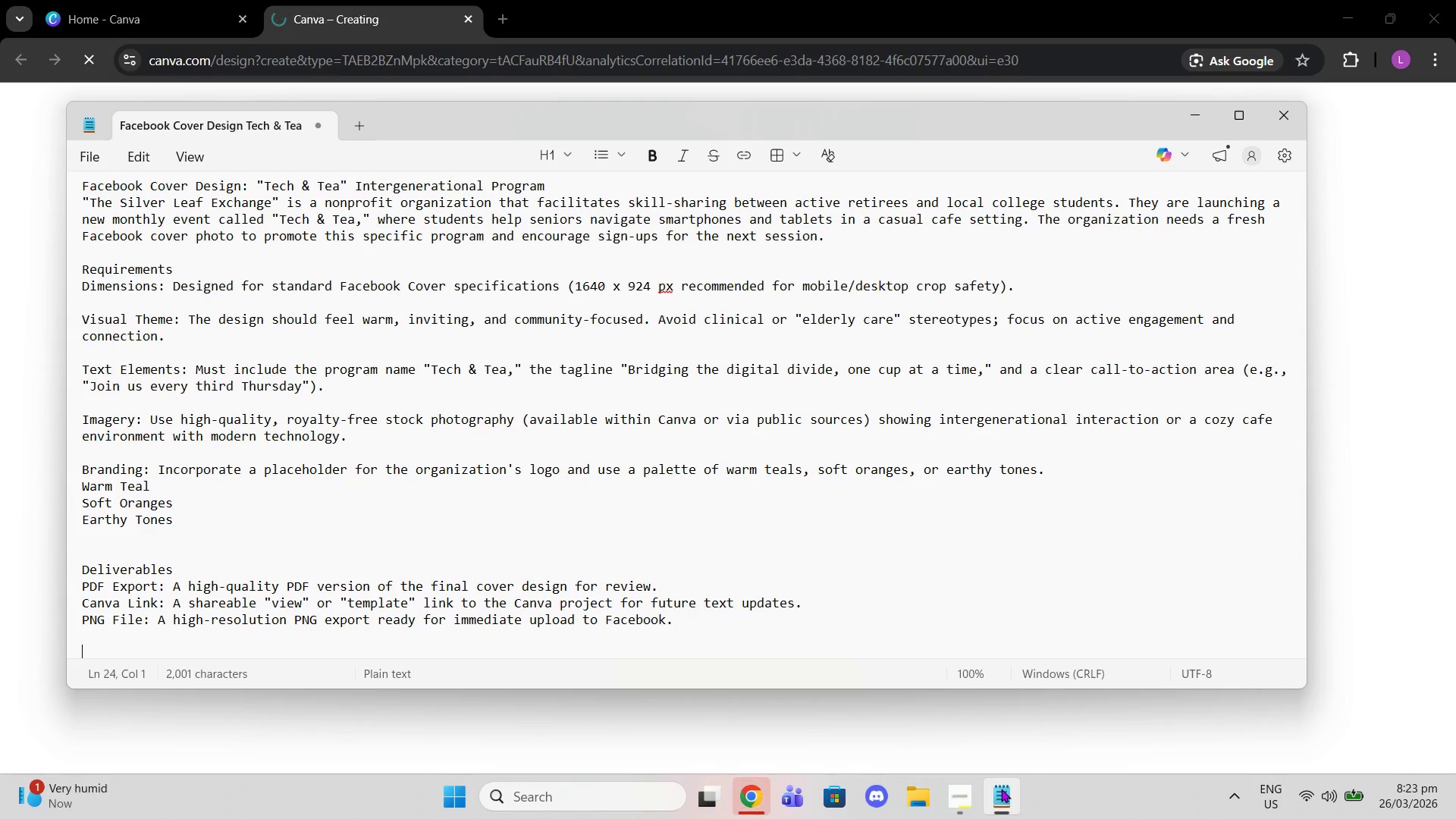 
left_click([1001, 789])
 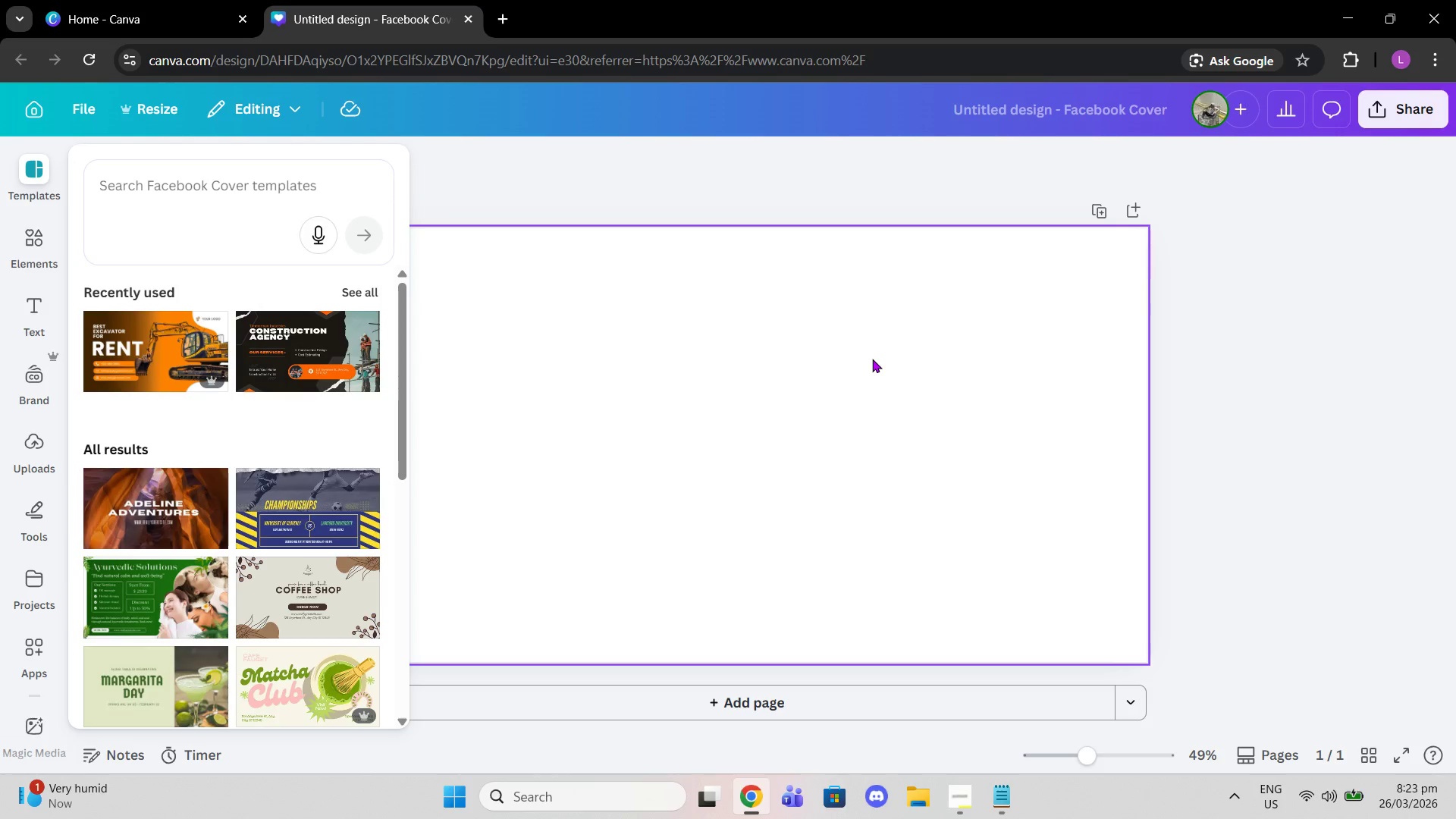 
wait(30.61)
 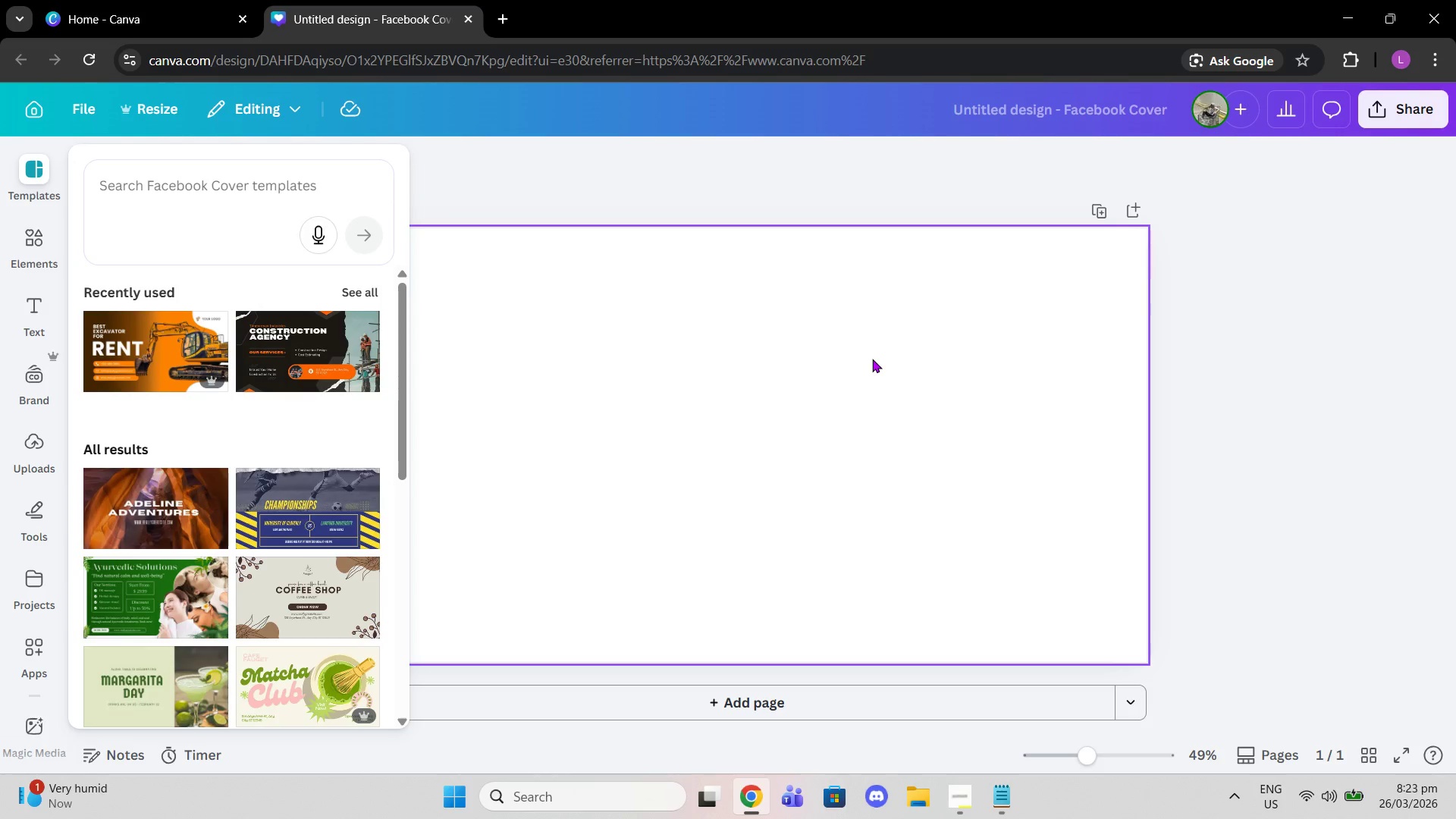 
left_click([503, 191])
 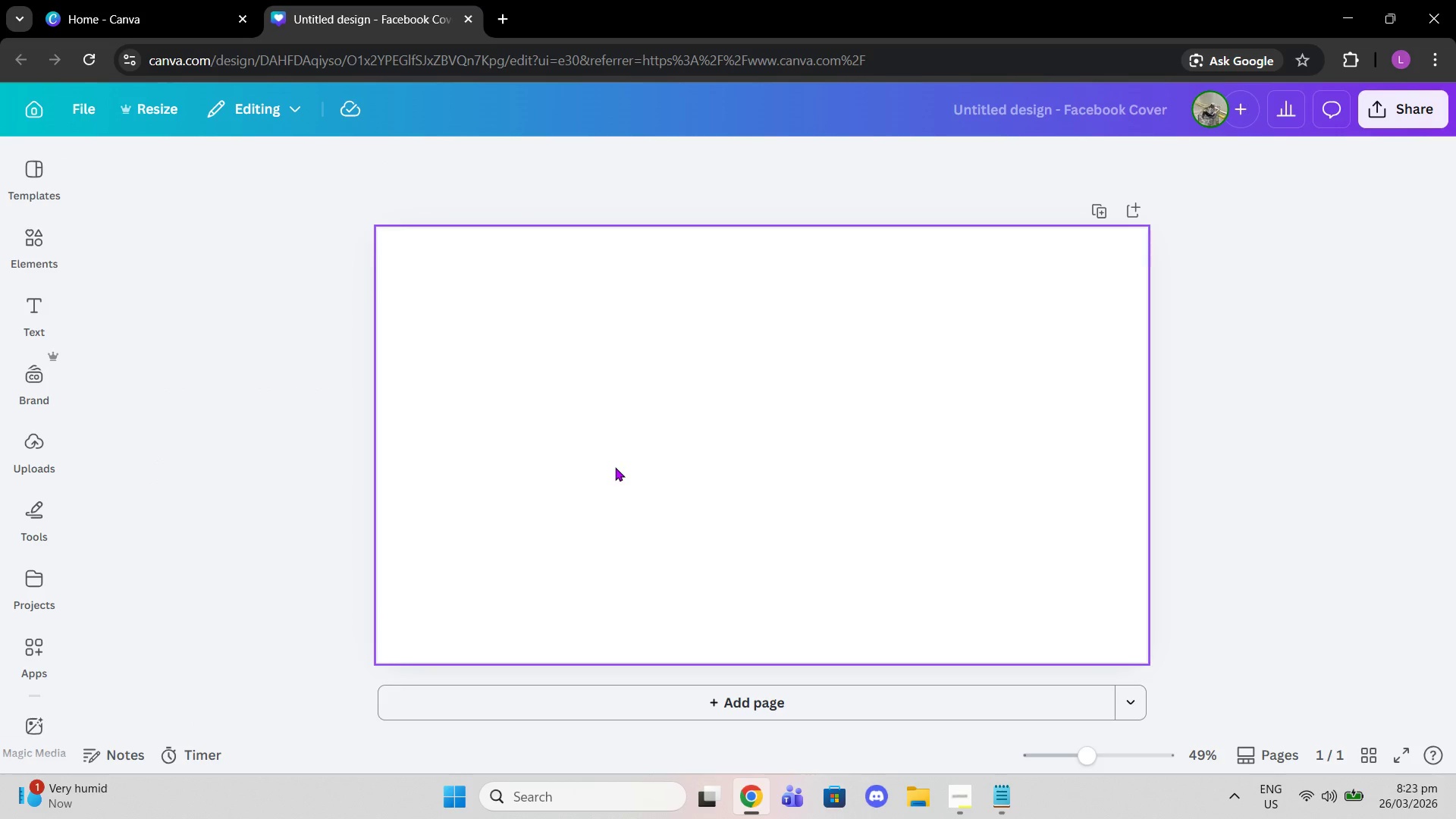 
left_click([609, 438])
 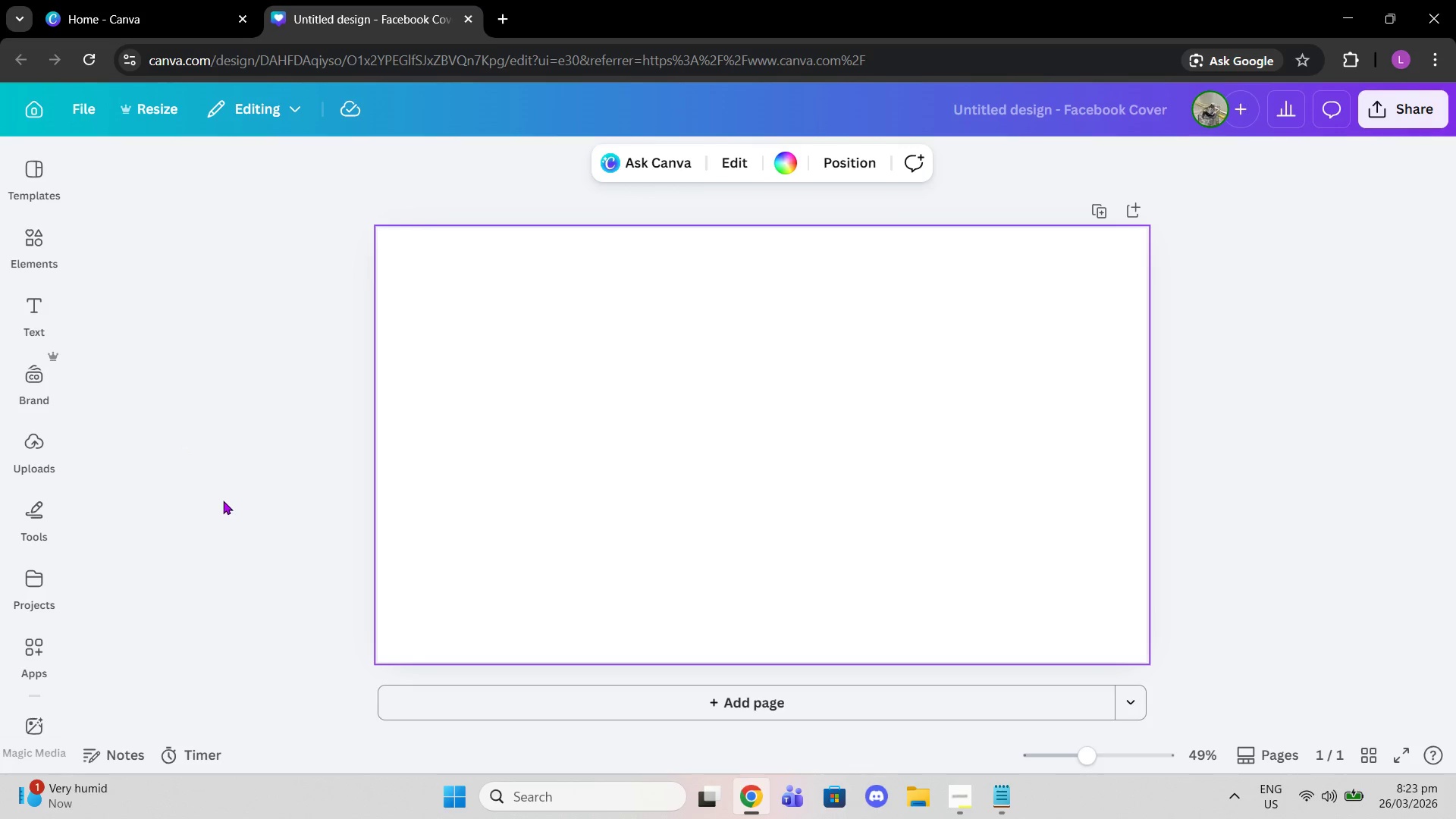 
wait(6.31)
 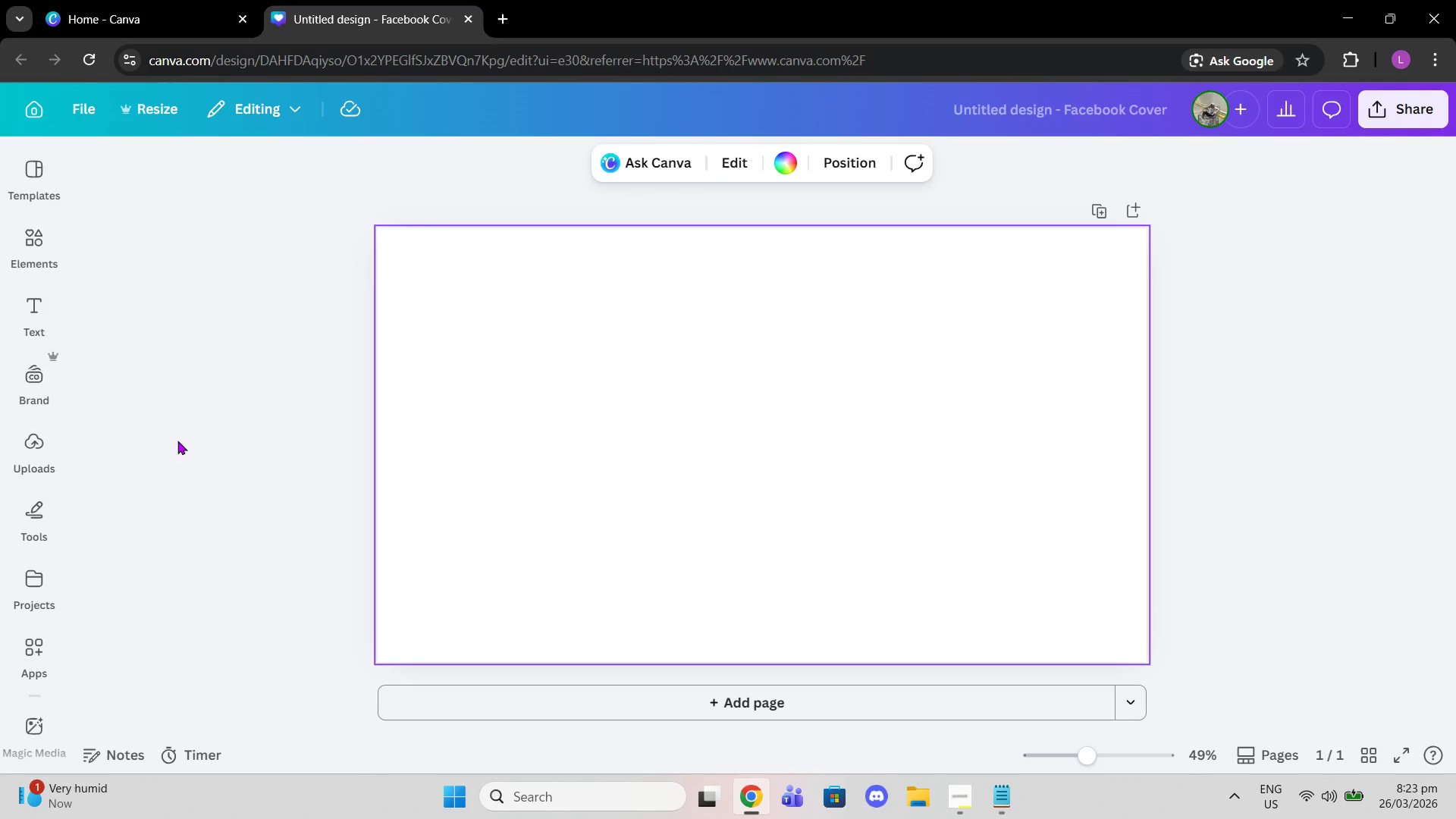 
scroll: coordinate [723, 630], scroll_direction: down, amount: 4.0
 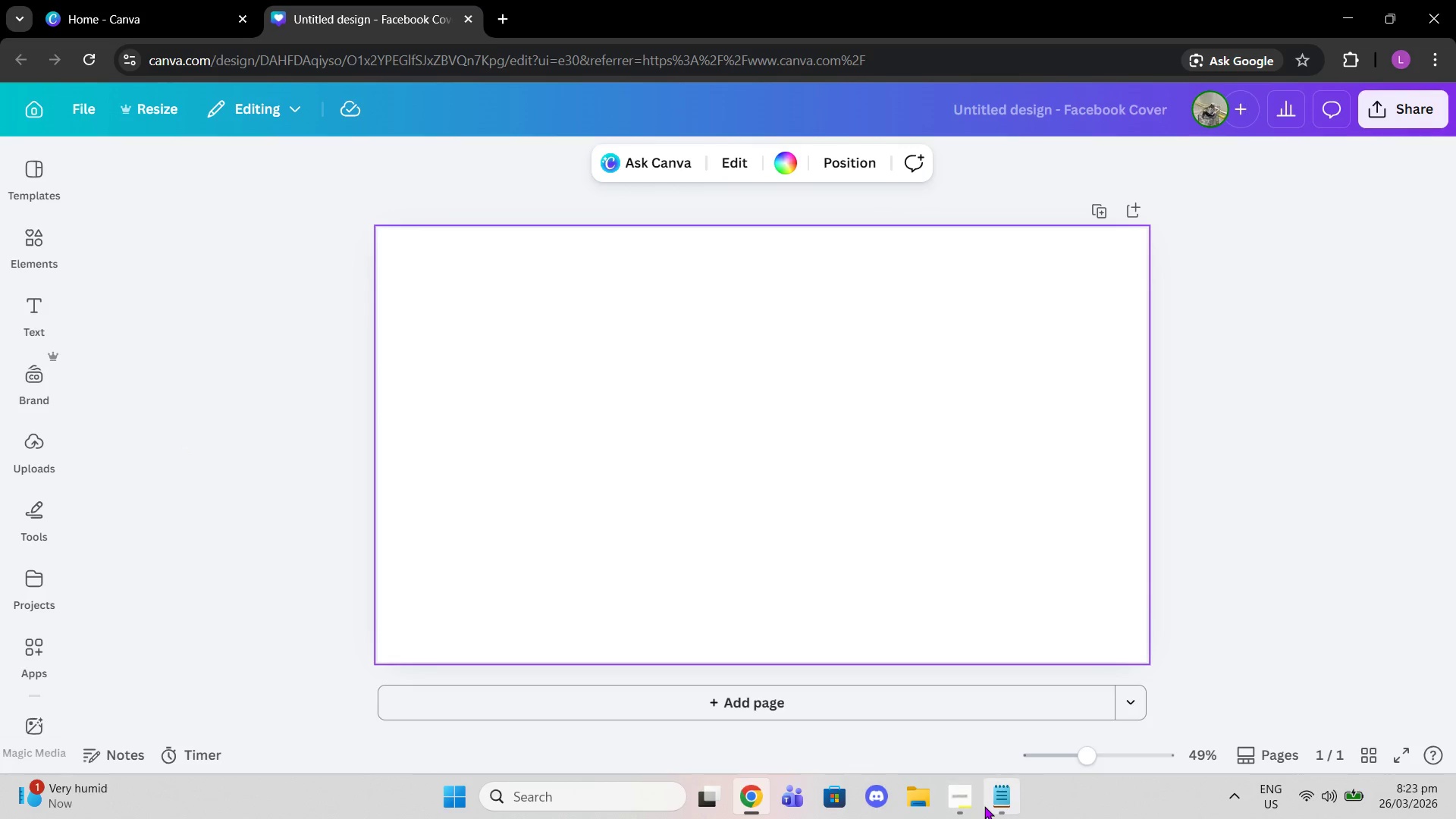 
left_click([984, 806])
 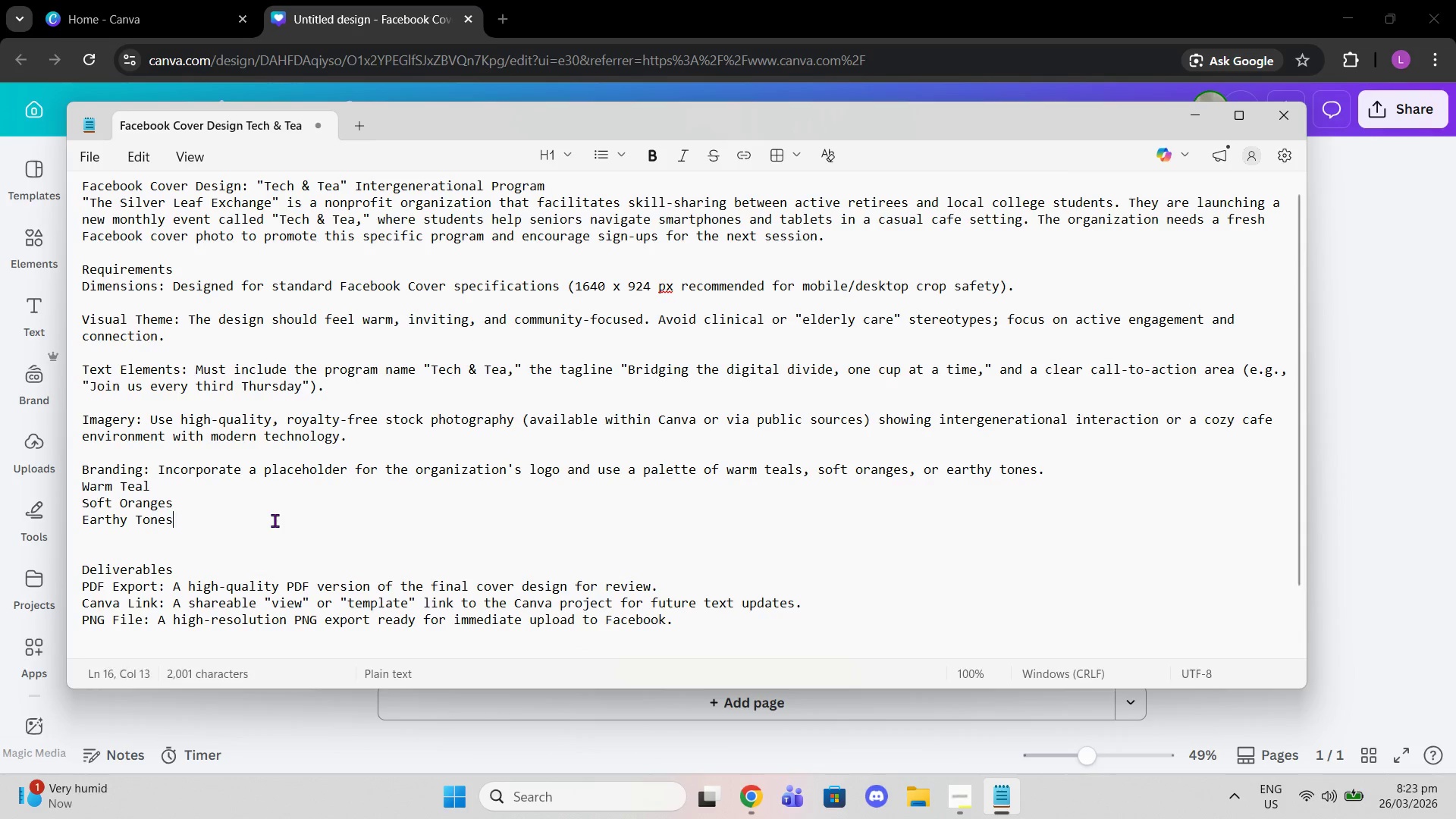 
double_click([252, 487])
 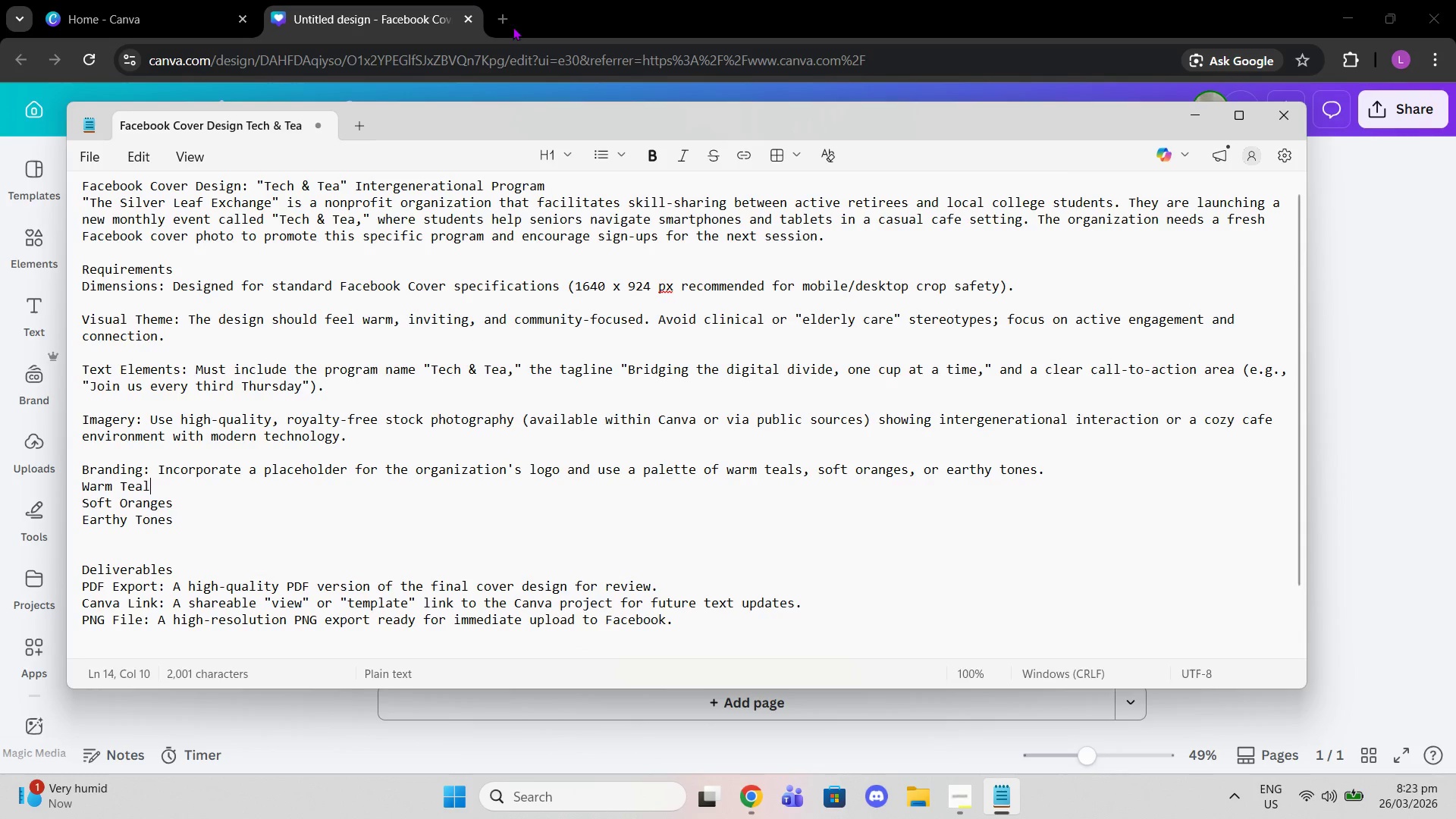 
left_click([503, 16])
 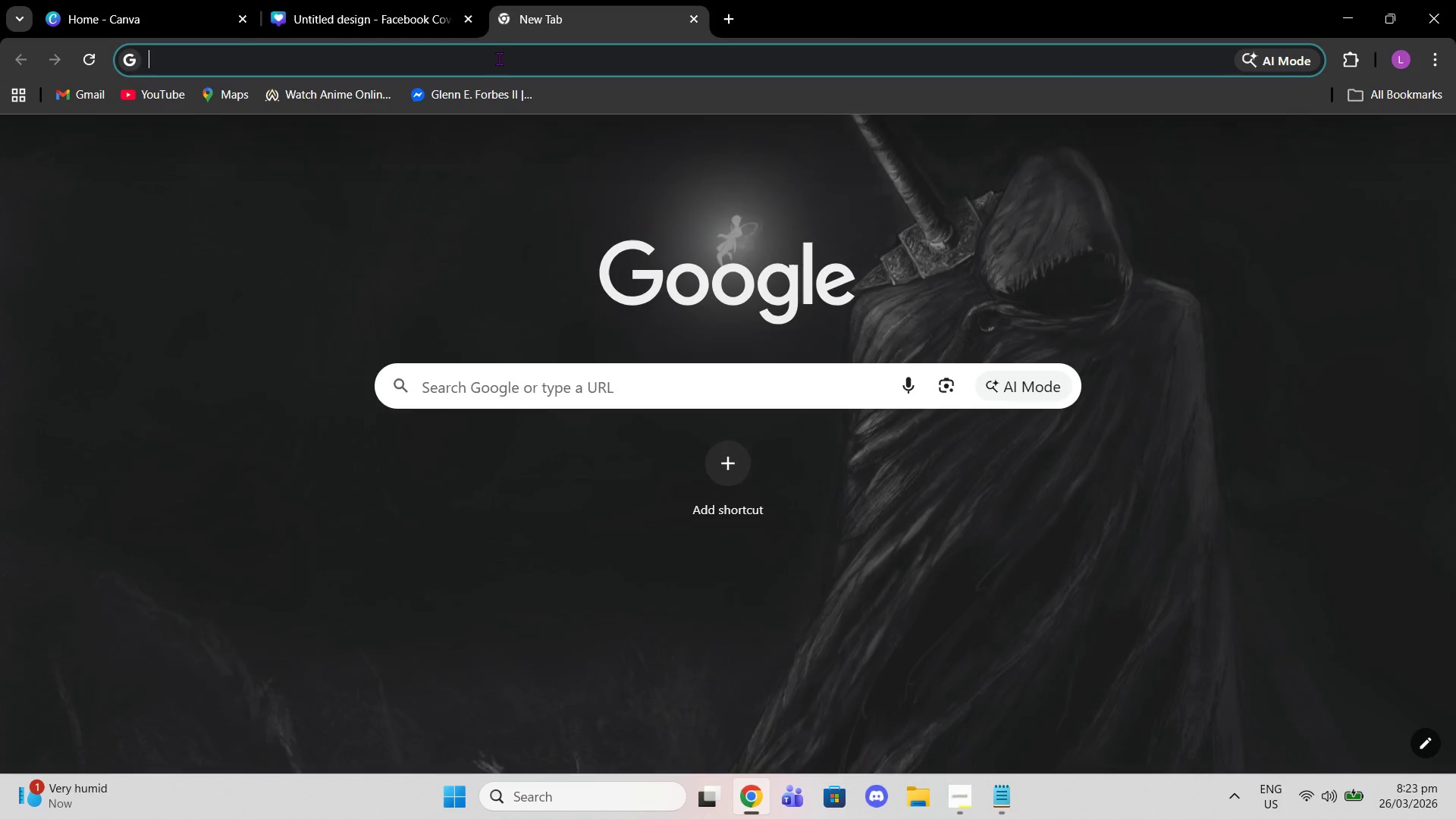 
type(warm teal hexcodes)
 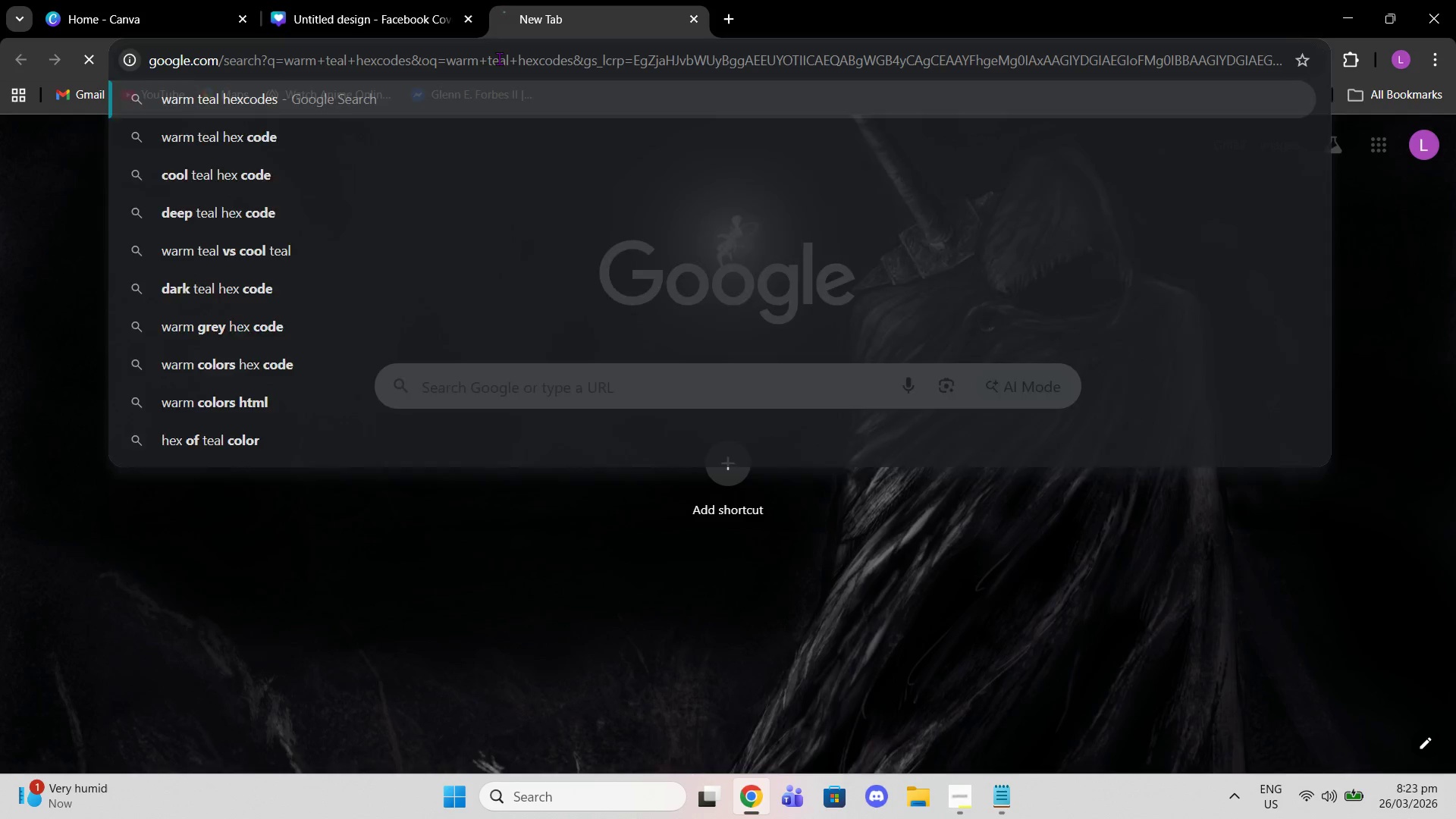 
key(Enter)
 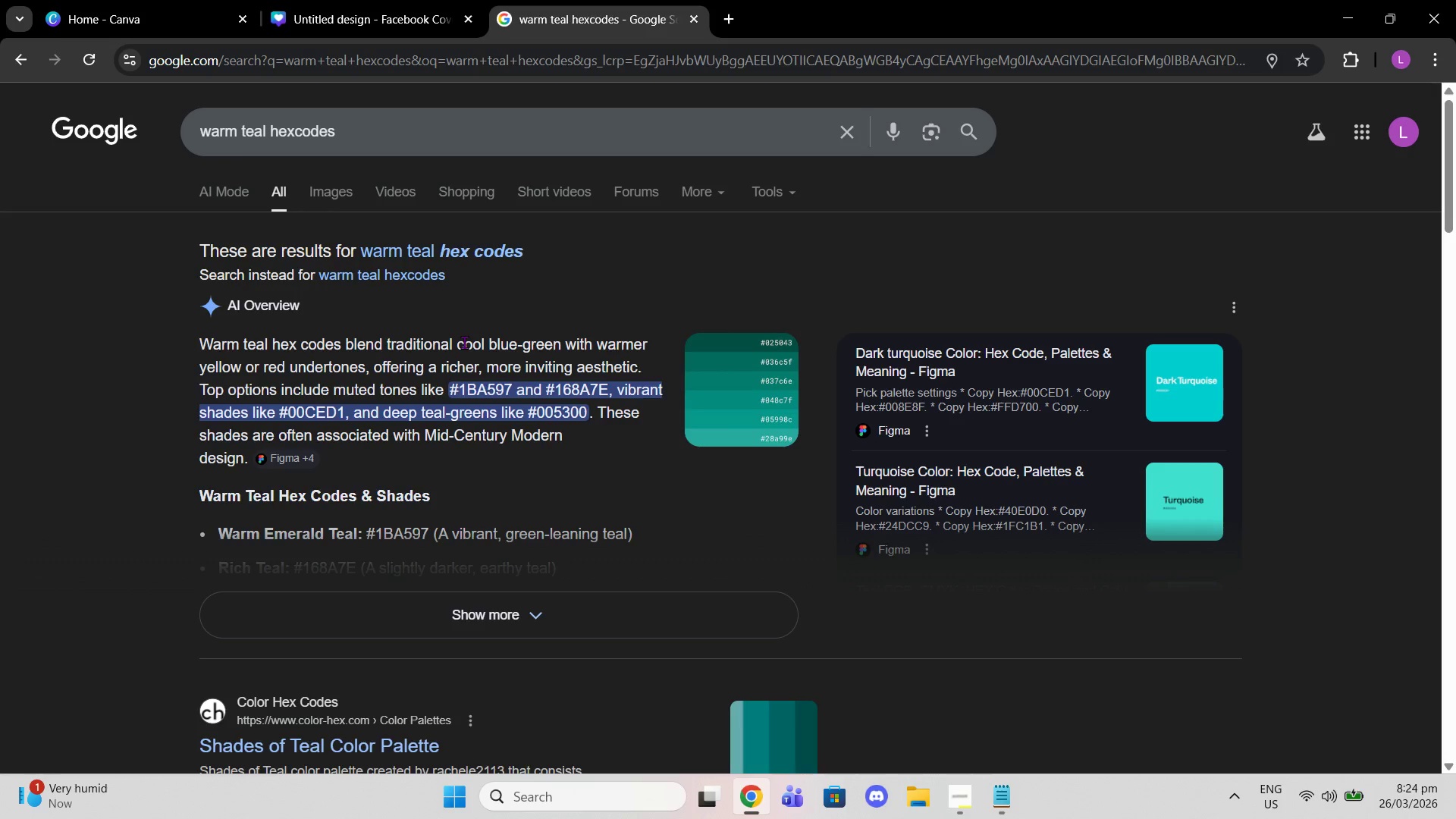 
wait(20.97)
 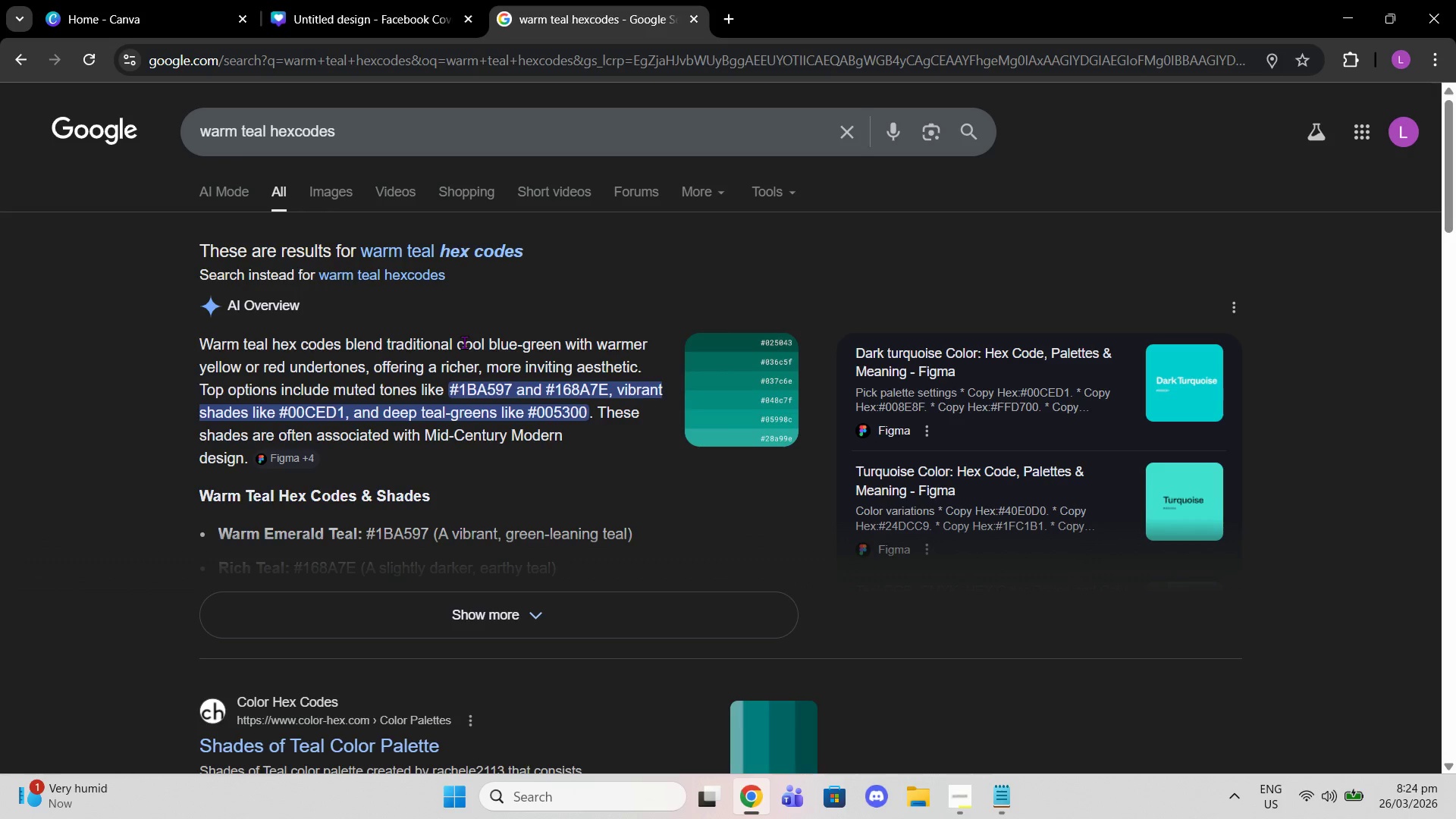 
left_click([482, 250])
 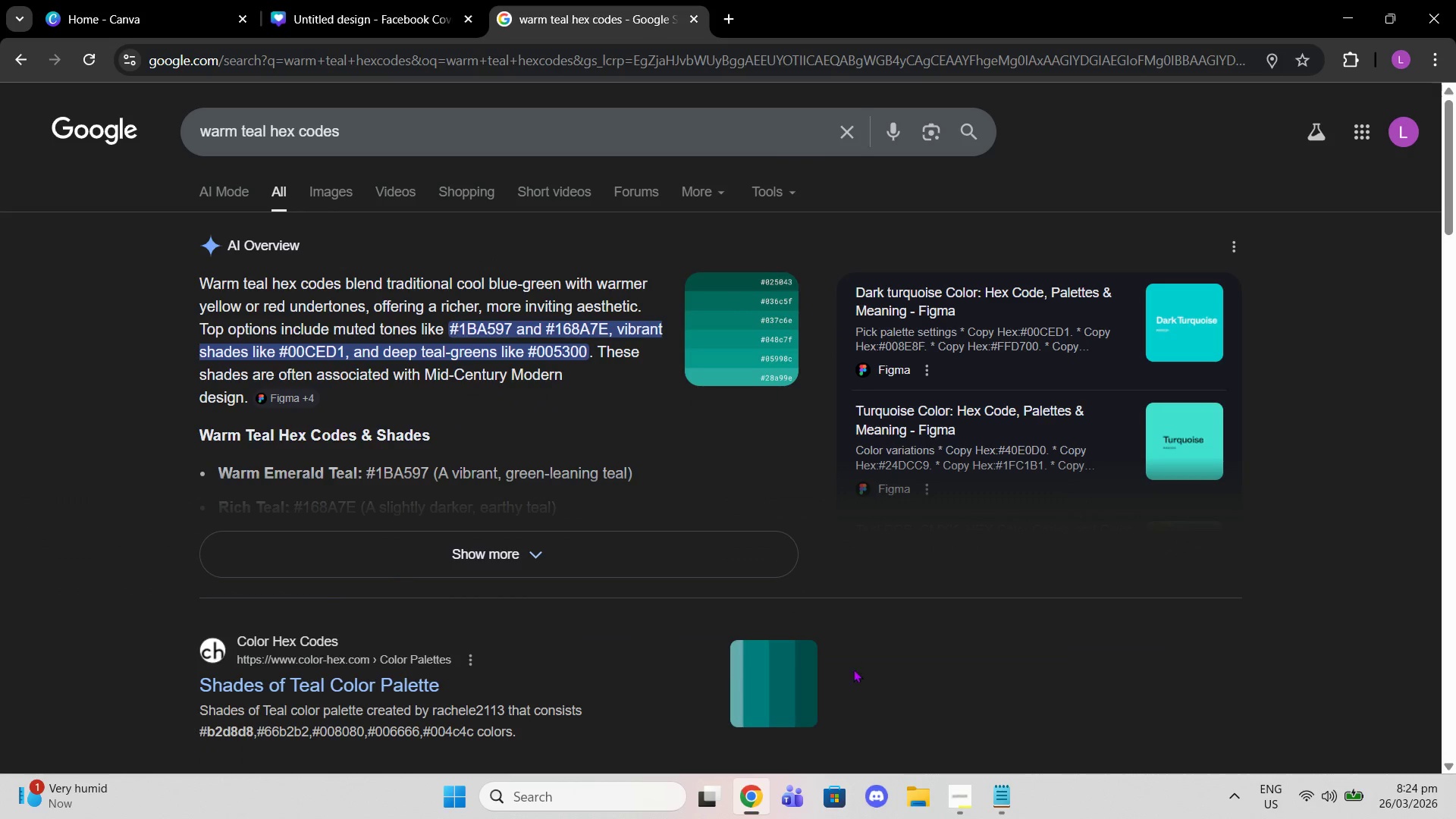 
left_click([1021, 818])
 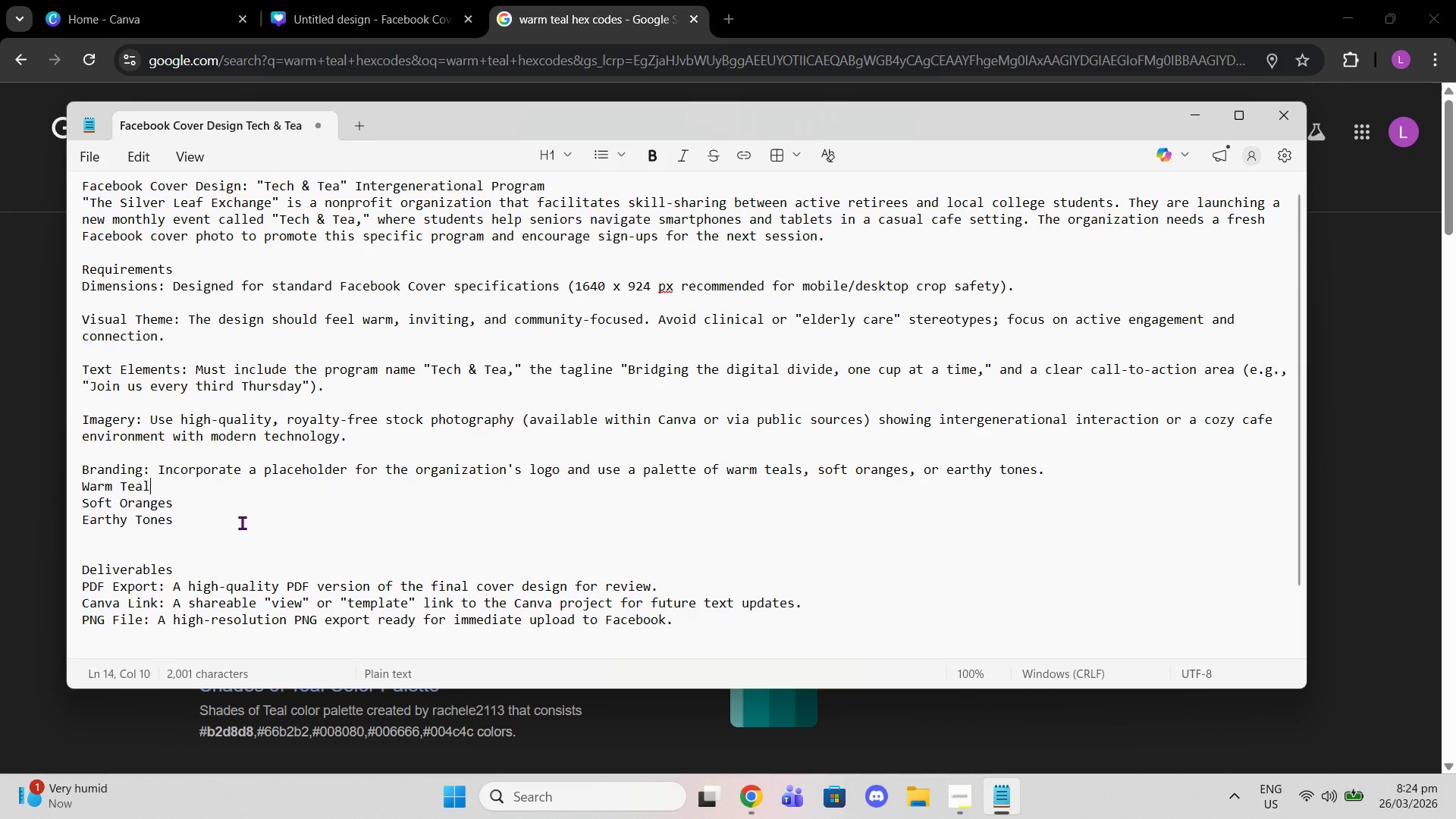 
key(Enter)
 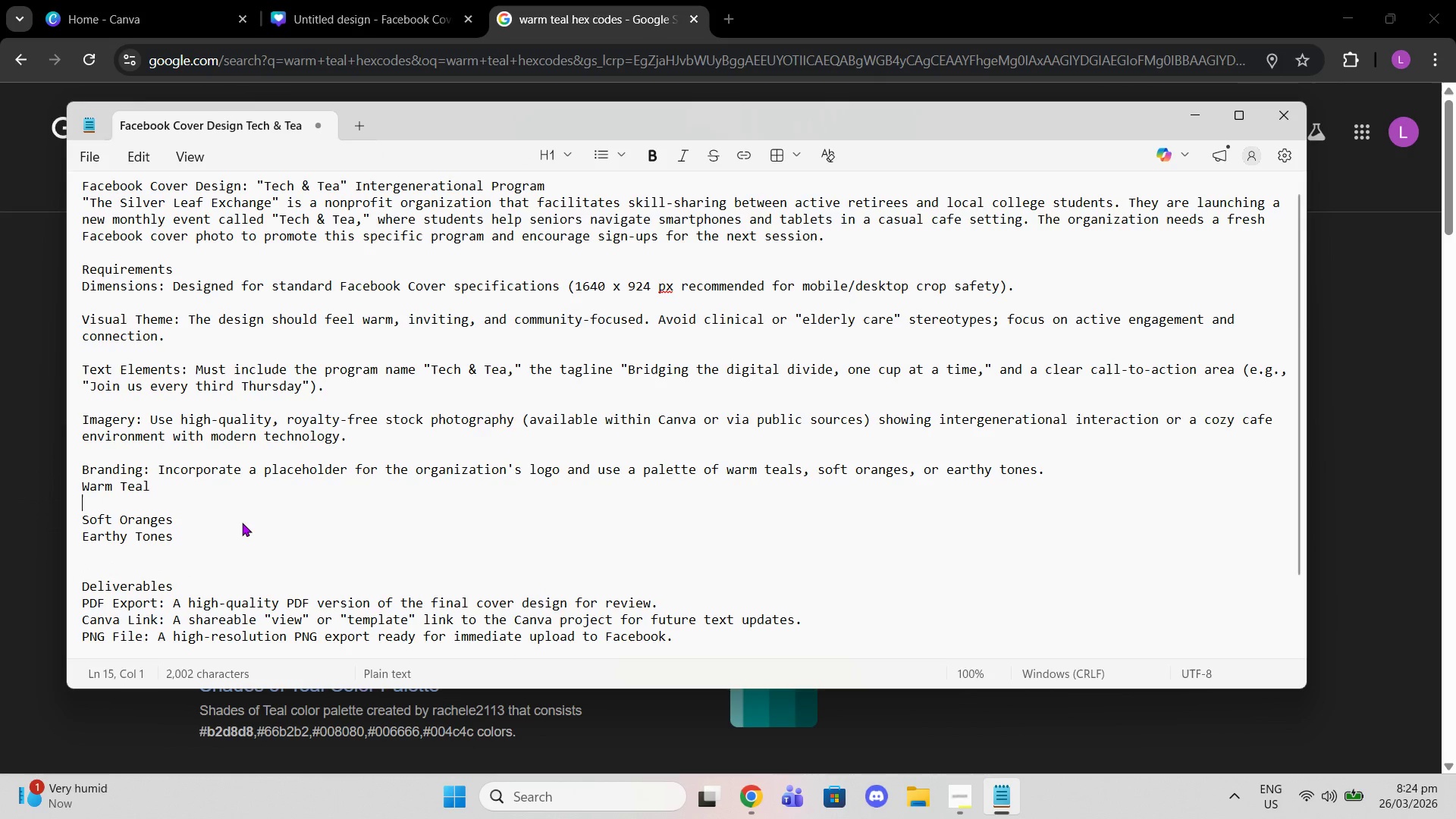 
hold_key(key=ShiftLeft, duration=1.5)
 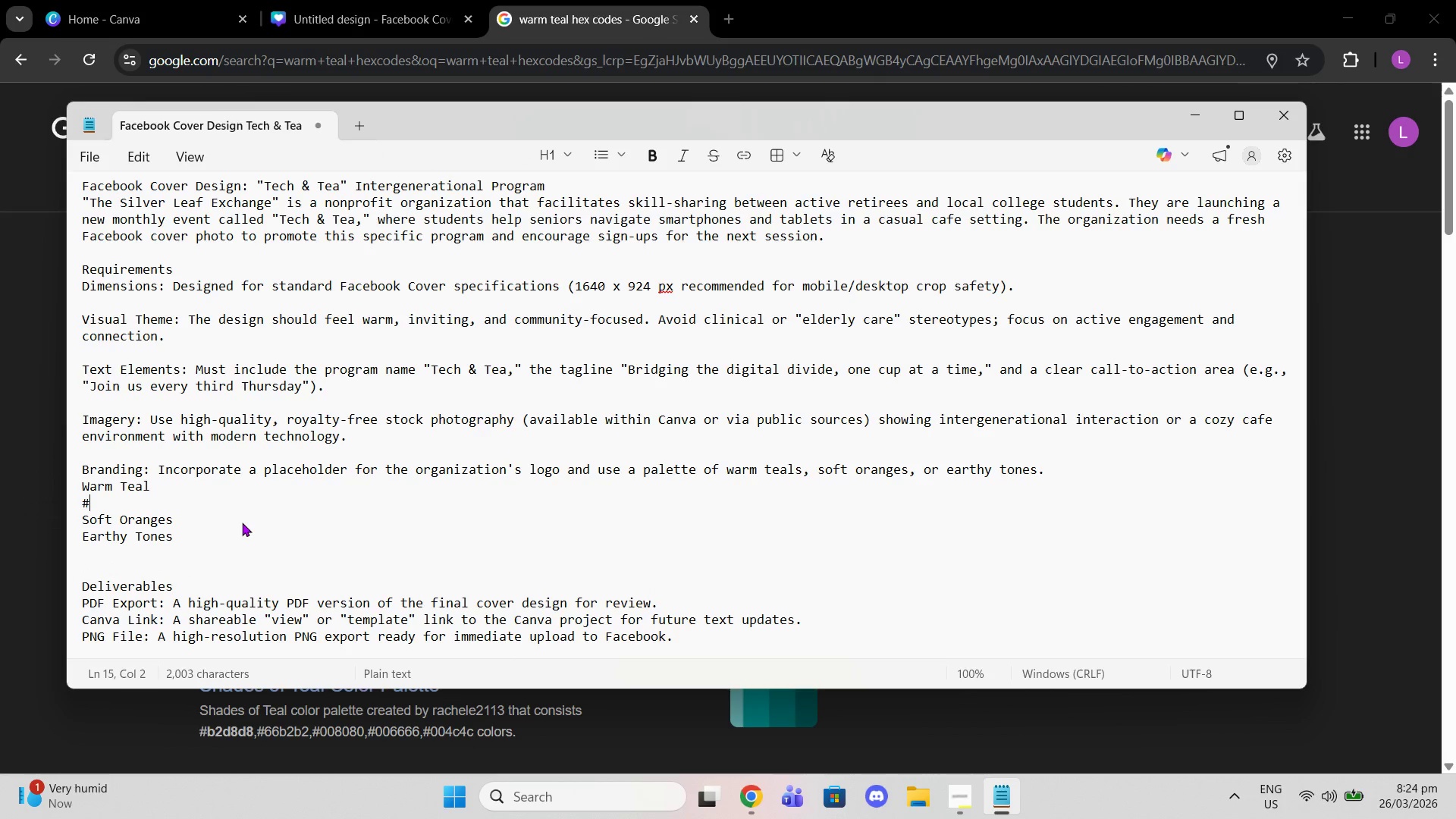 
key(Shift+3)
 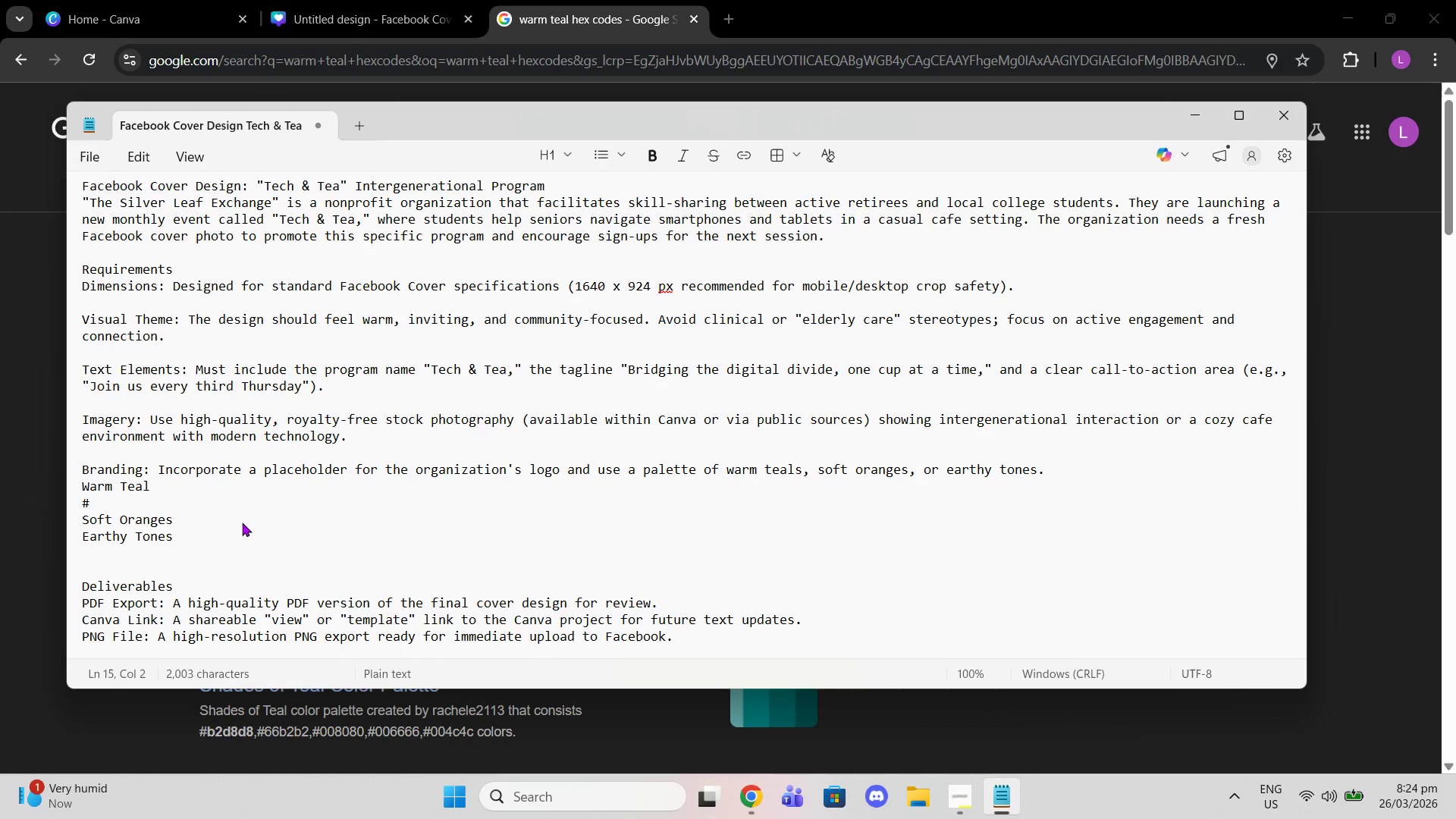 
type(2f7f7c)
 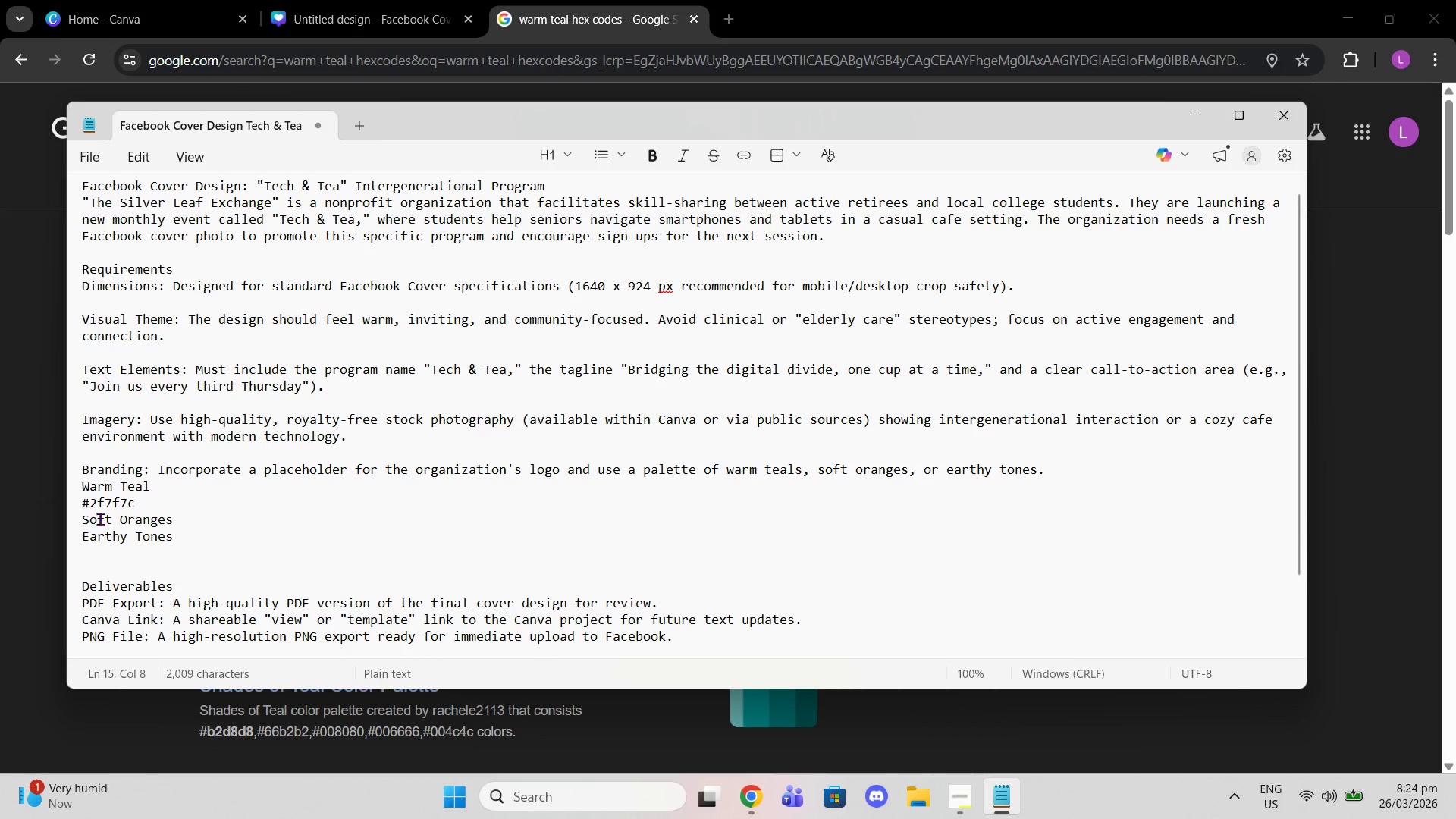 
left_click([72, 503])
 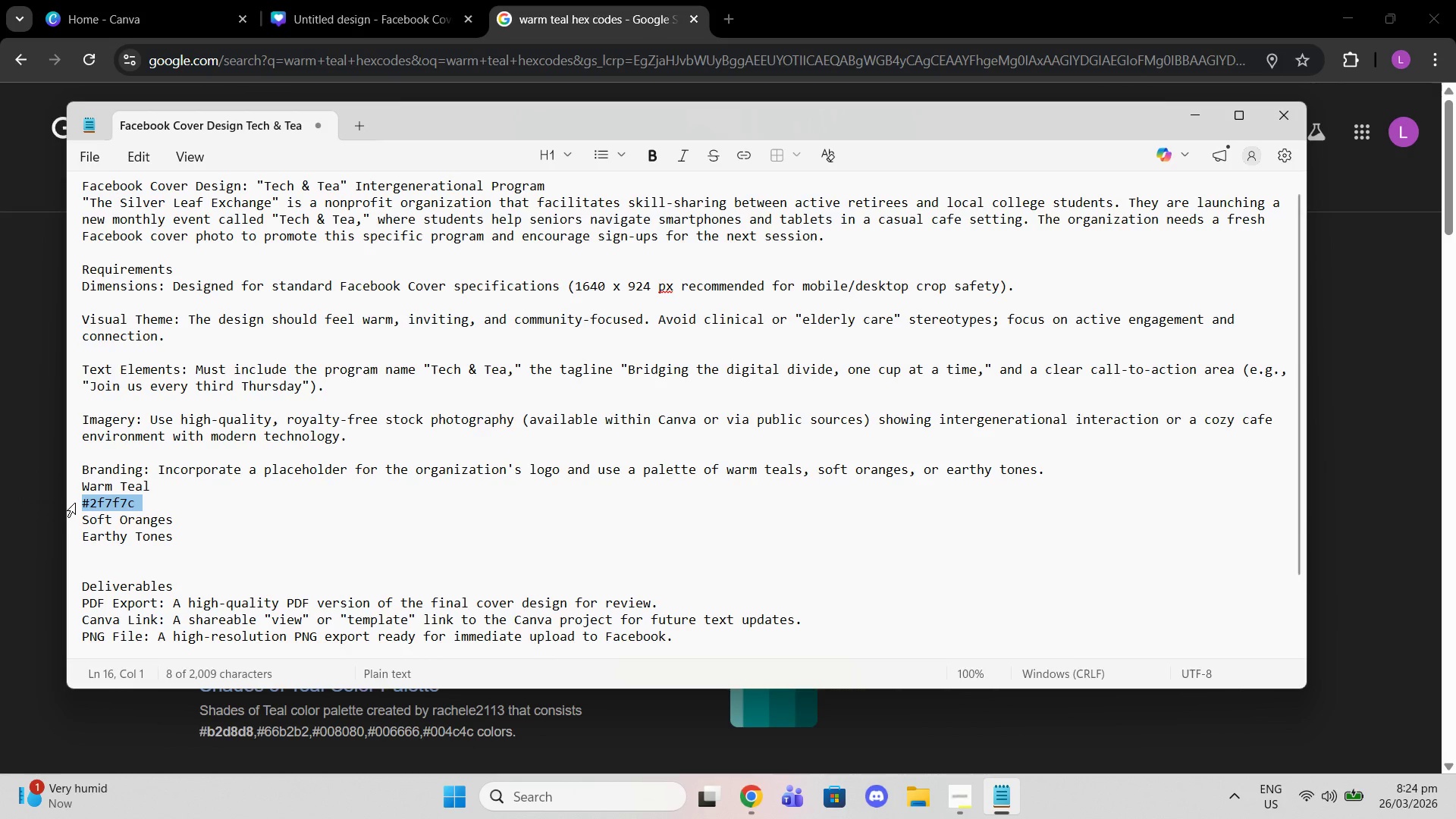 
left_click([75, 503])
 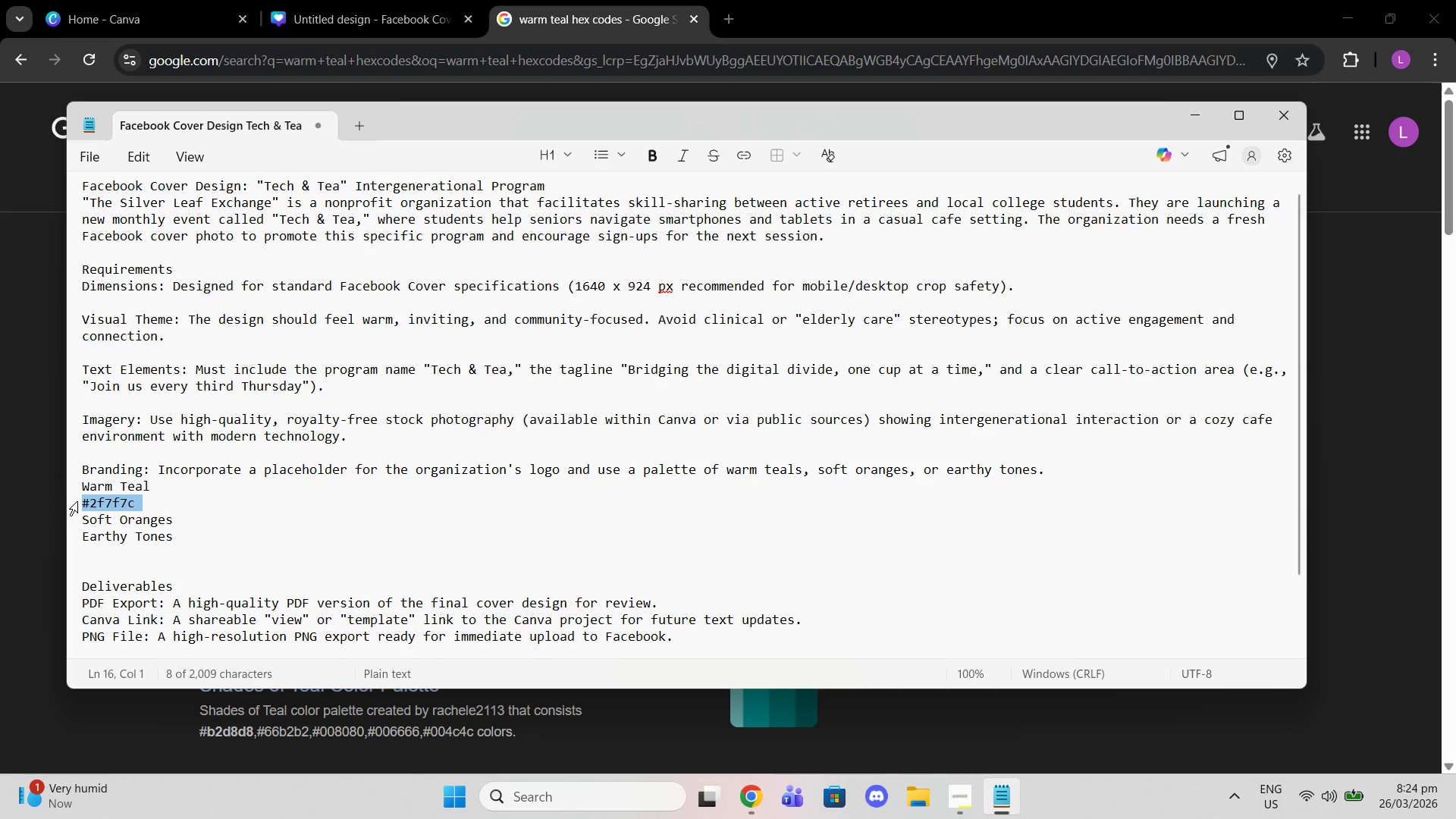 
left_click([77, 501])
 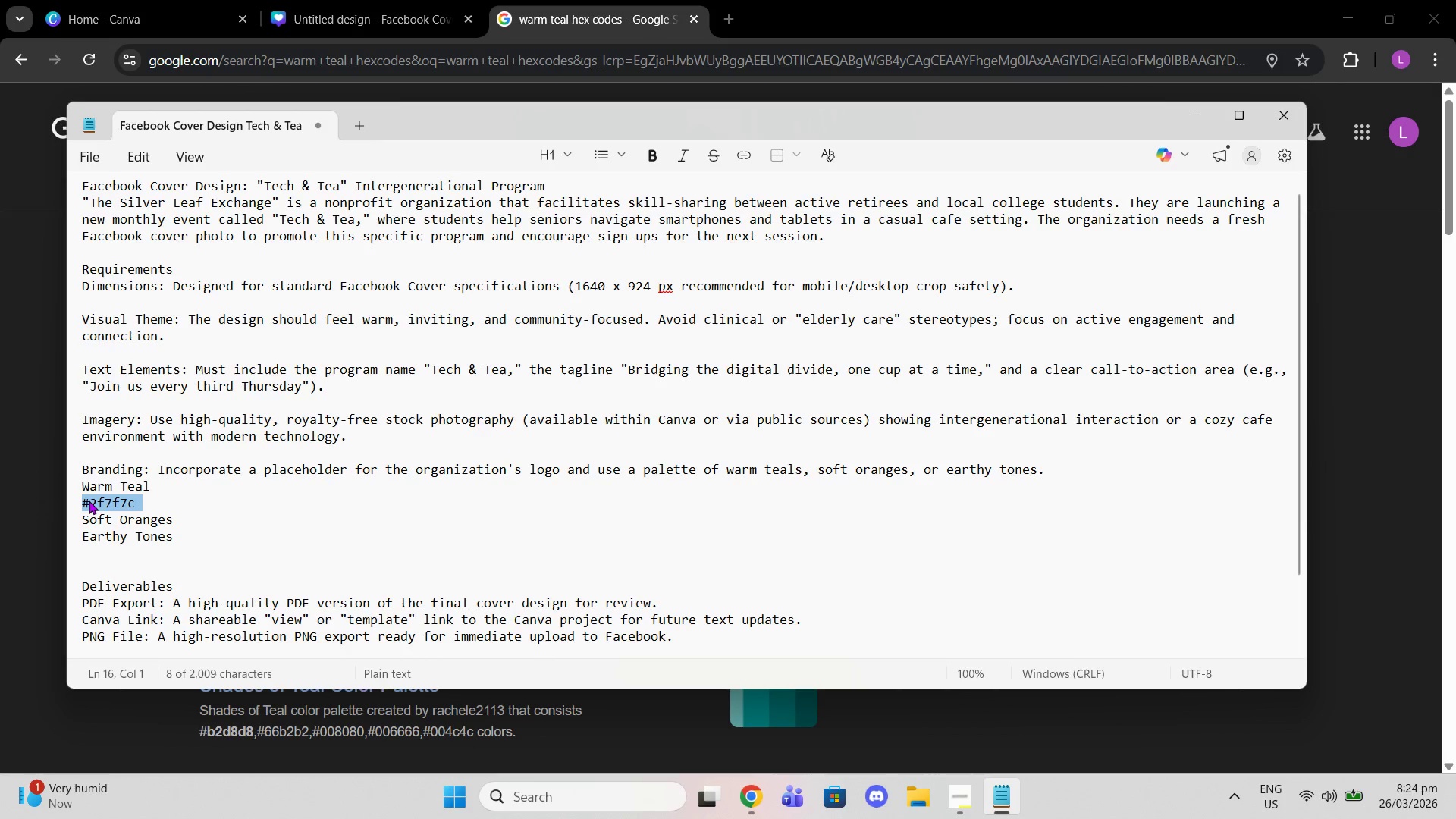 
left_click([89, 500])
 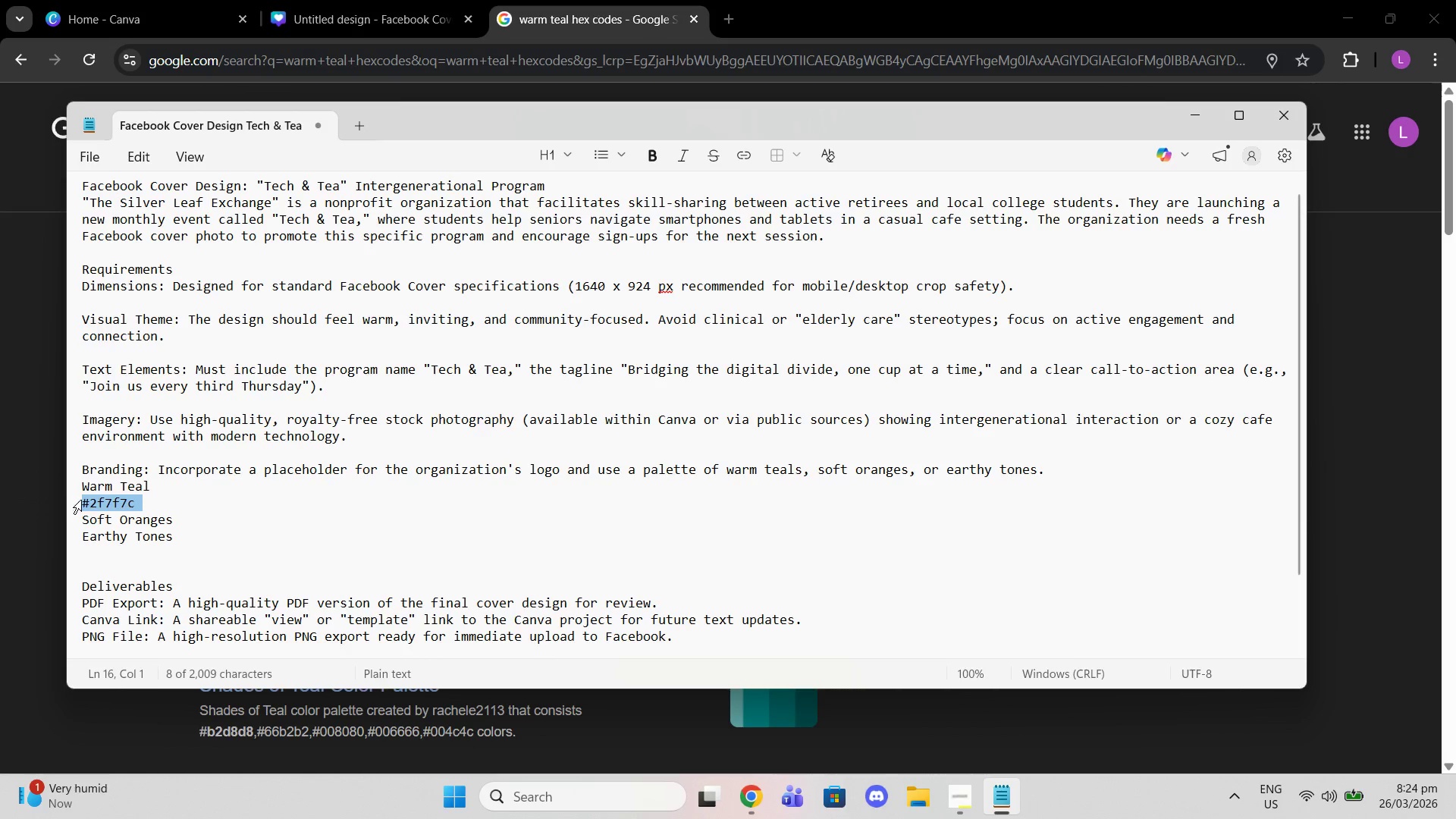 
double_click([83, 500])
 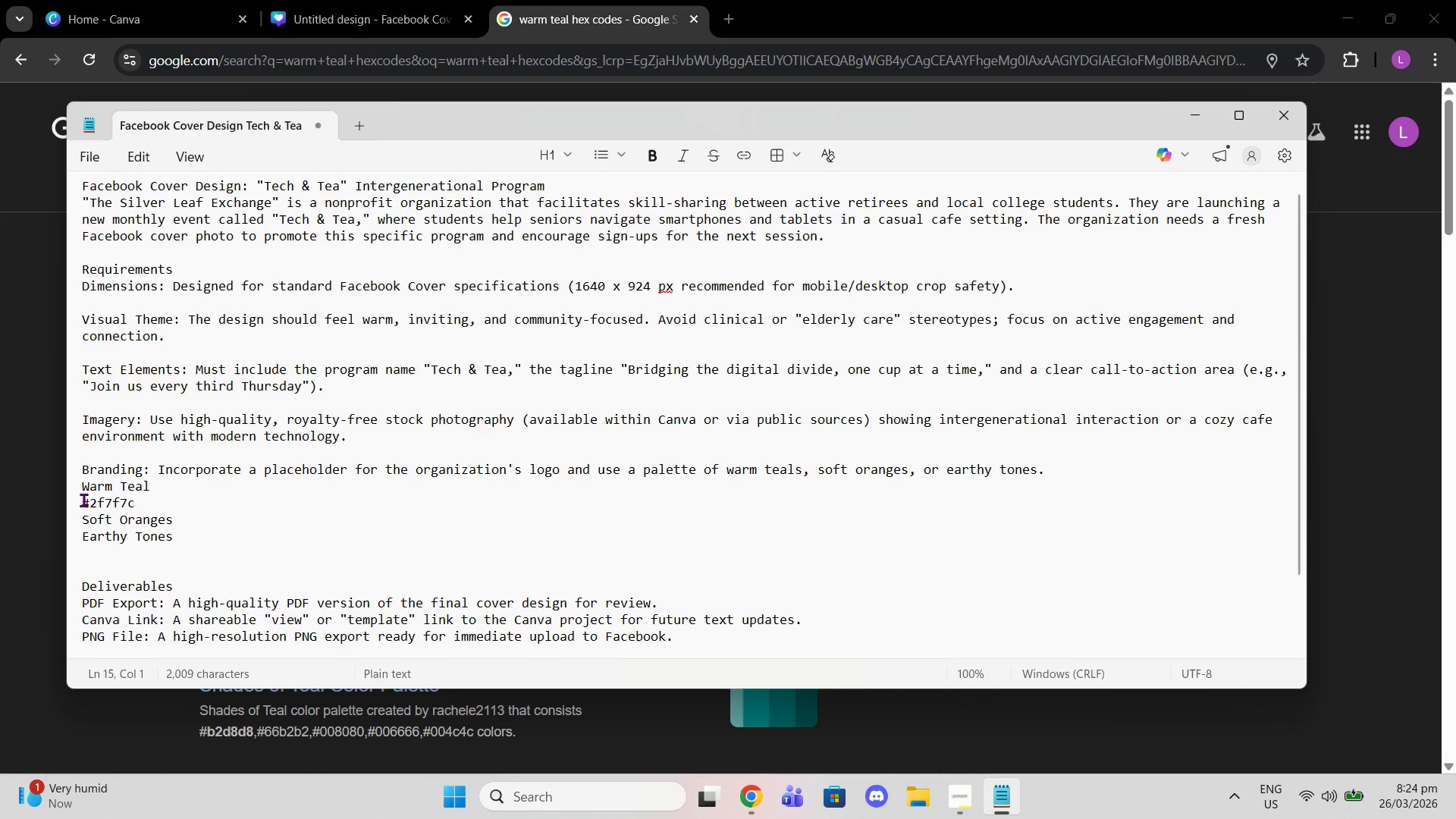 
type(Primary Tea;l )
key(Backspace)
key(Backspace)
key(Backspace)
type(l )
key(Backspace)
type(: )
 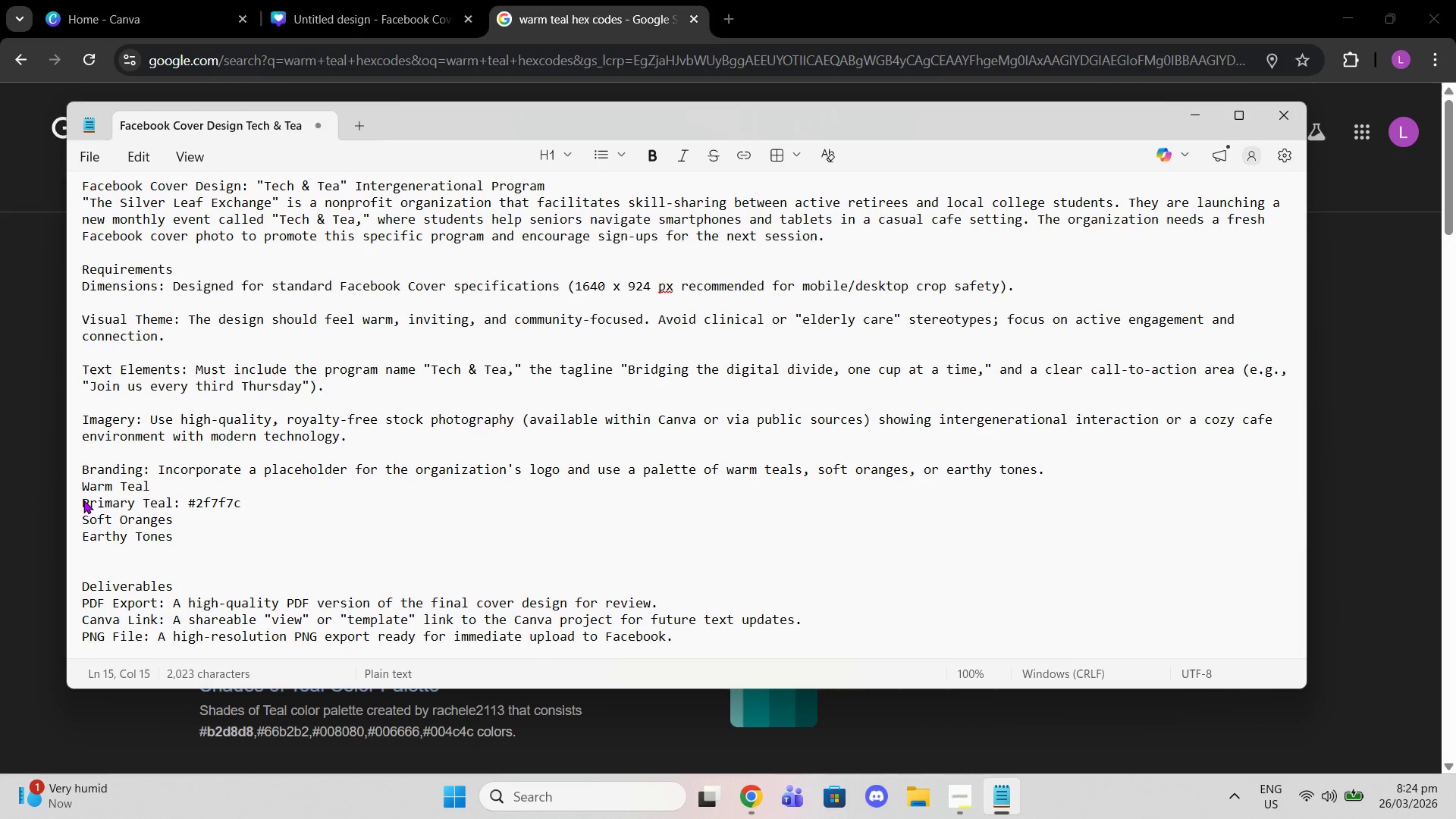 
left_click([185, 525])
 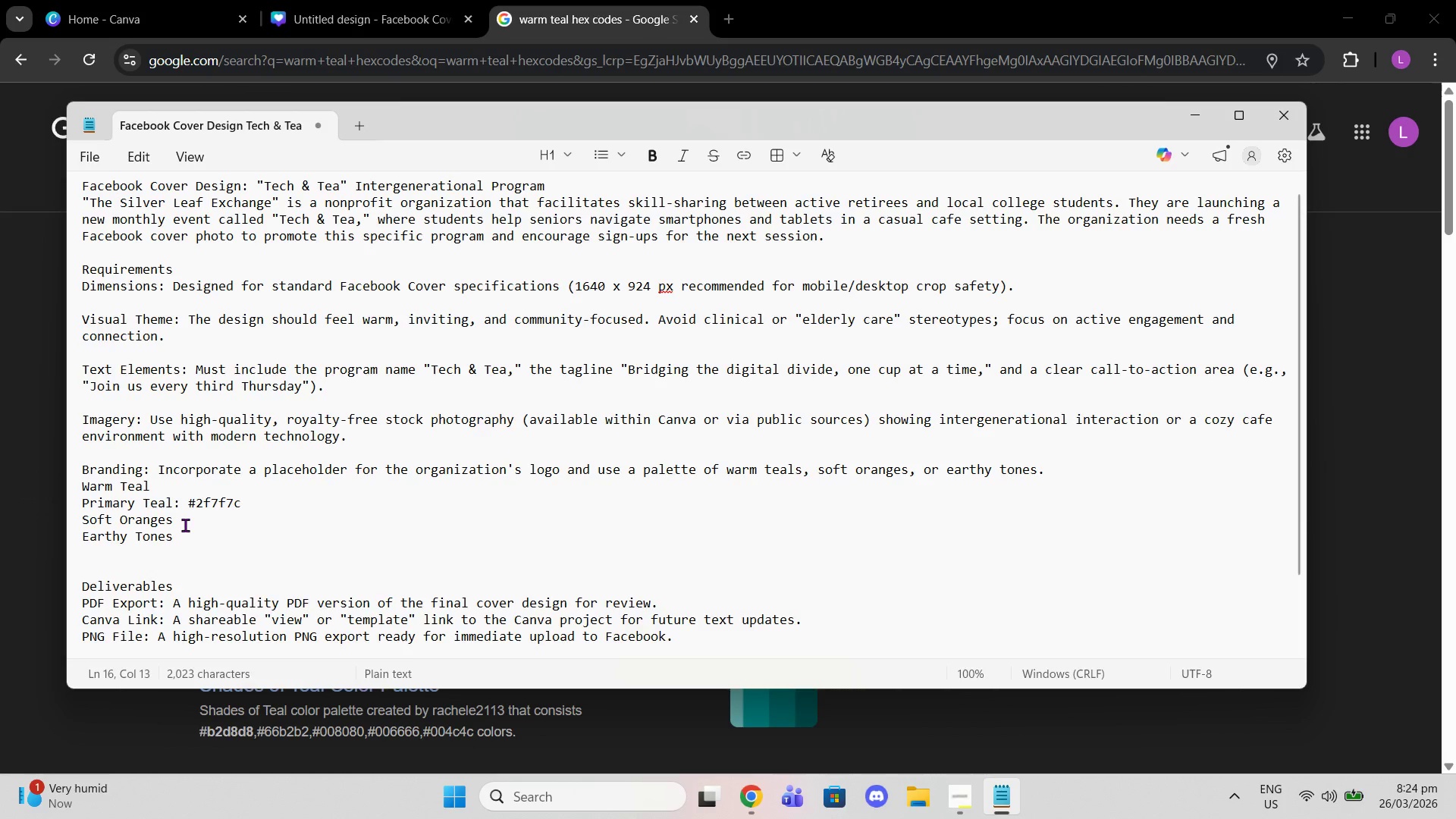 
key(Enter)
 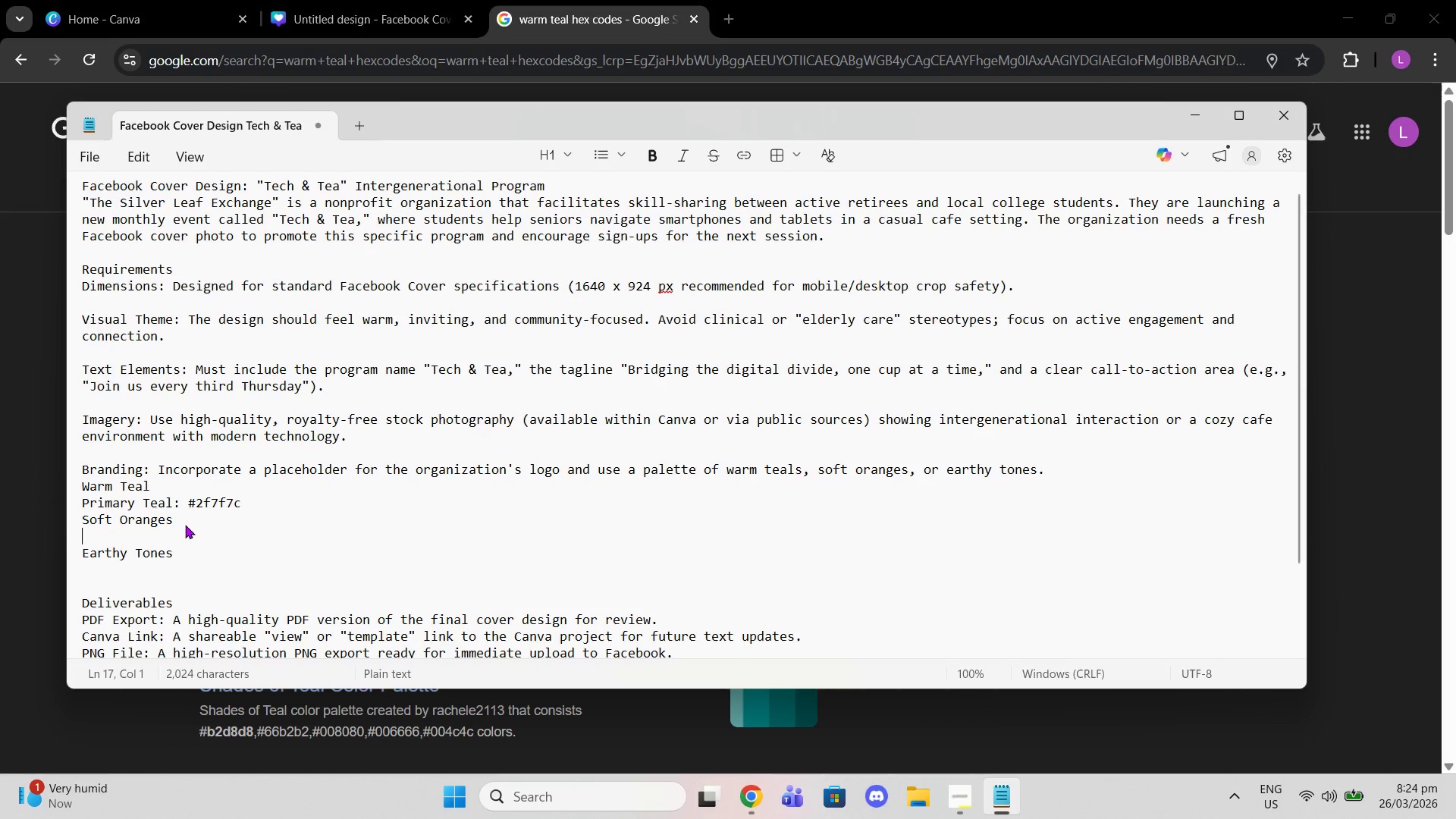 
type(Accent Orange")
key(Backspace)
type(: #e58a2e)
 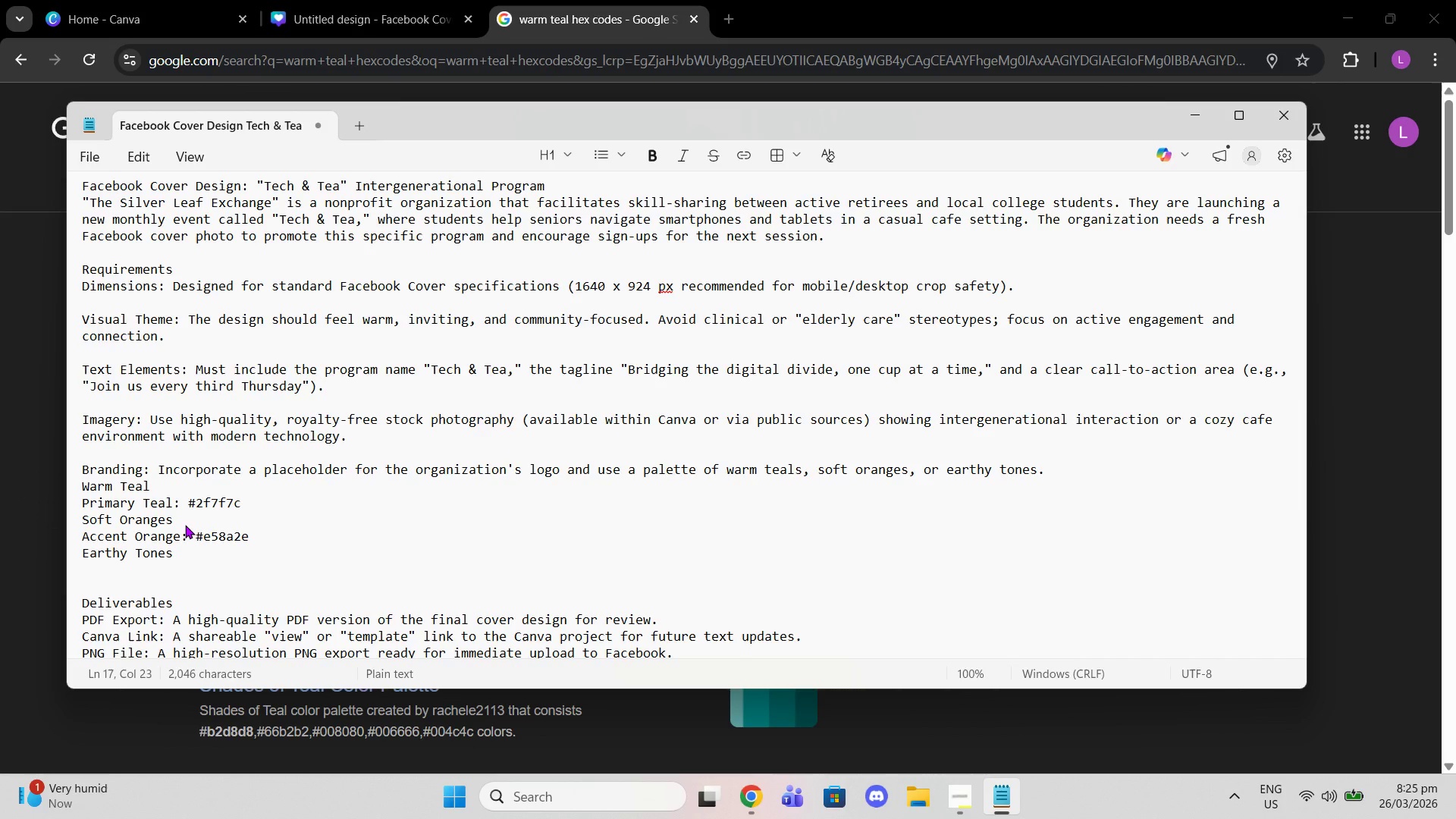 
left_click([124, 566])
 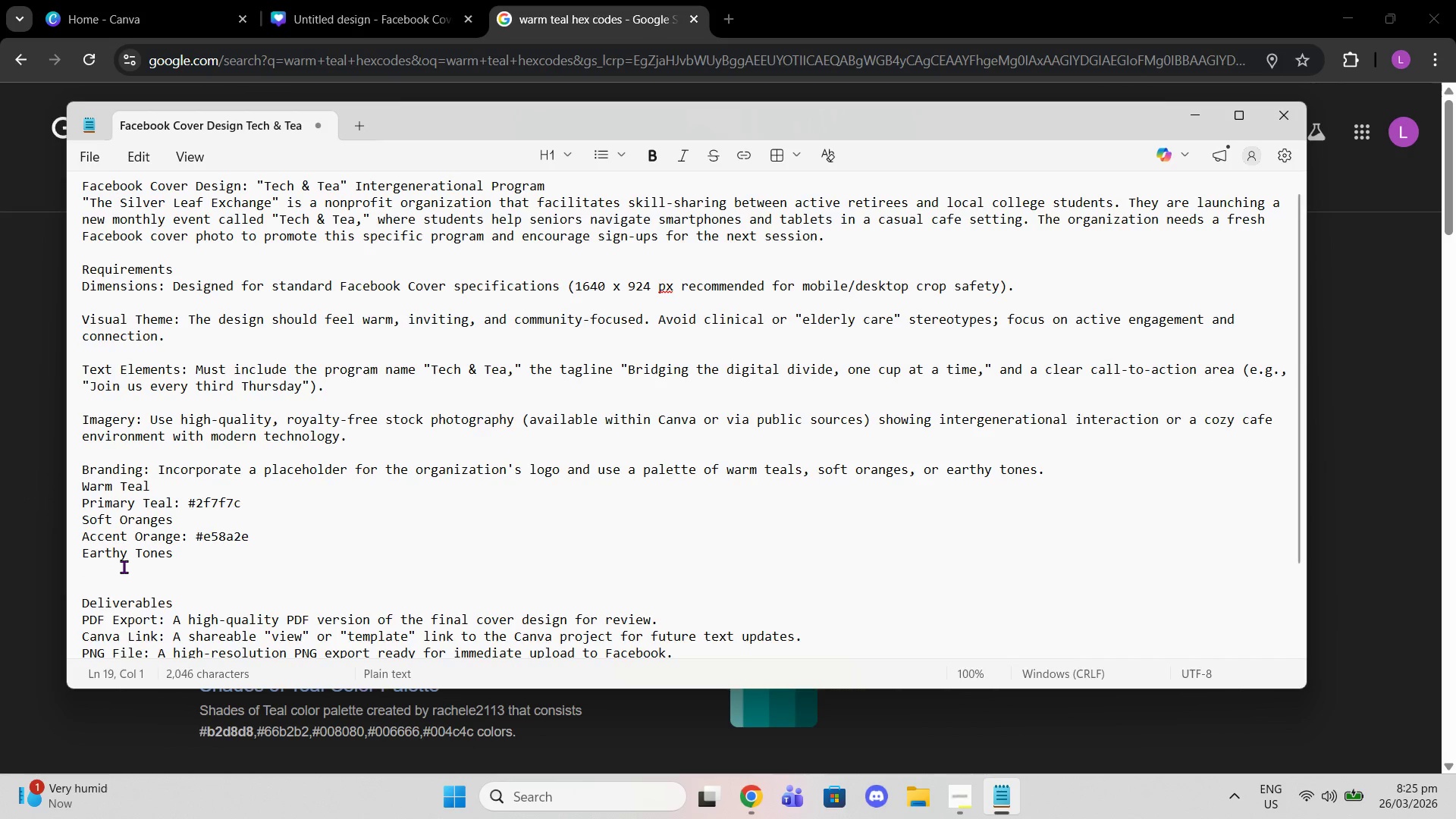 
type(Warm Cream #)
 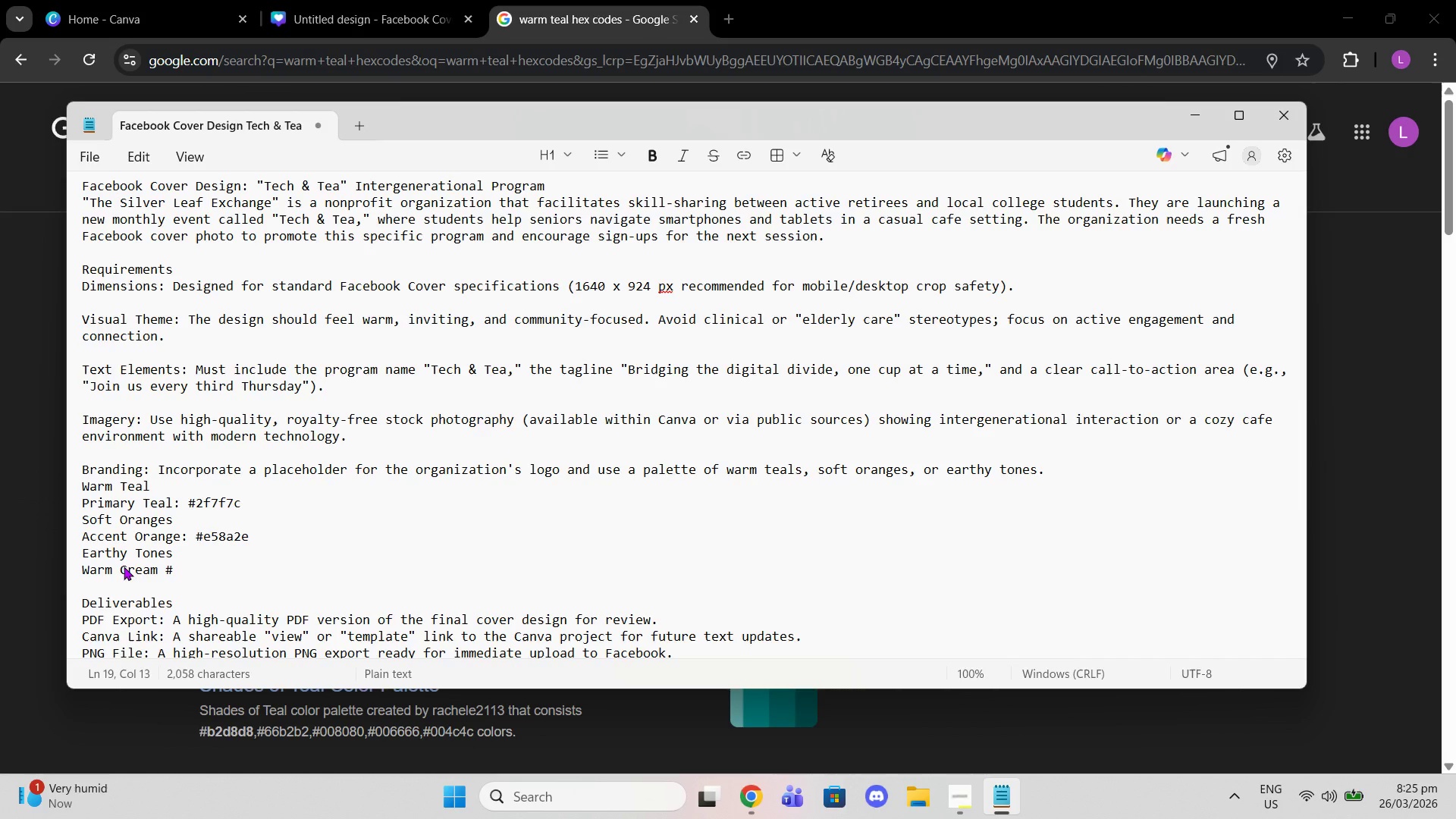 
double_click([698, 0])
 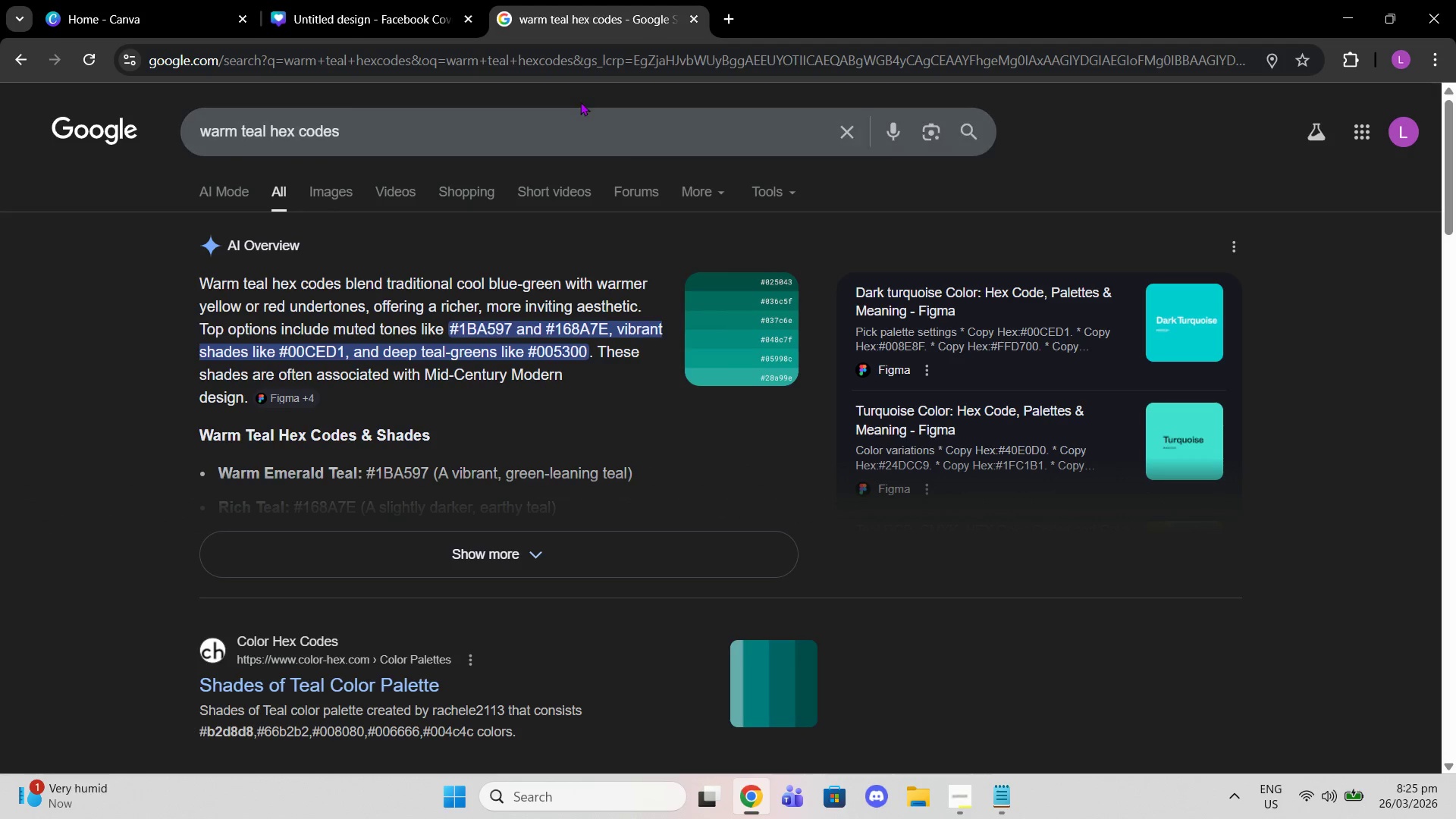 
left_click_drag(start_coordinate=[531, 133], to_coordinate=[0, 127])
 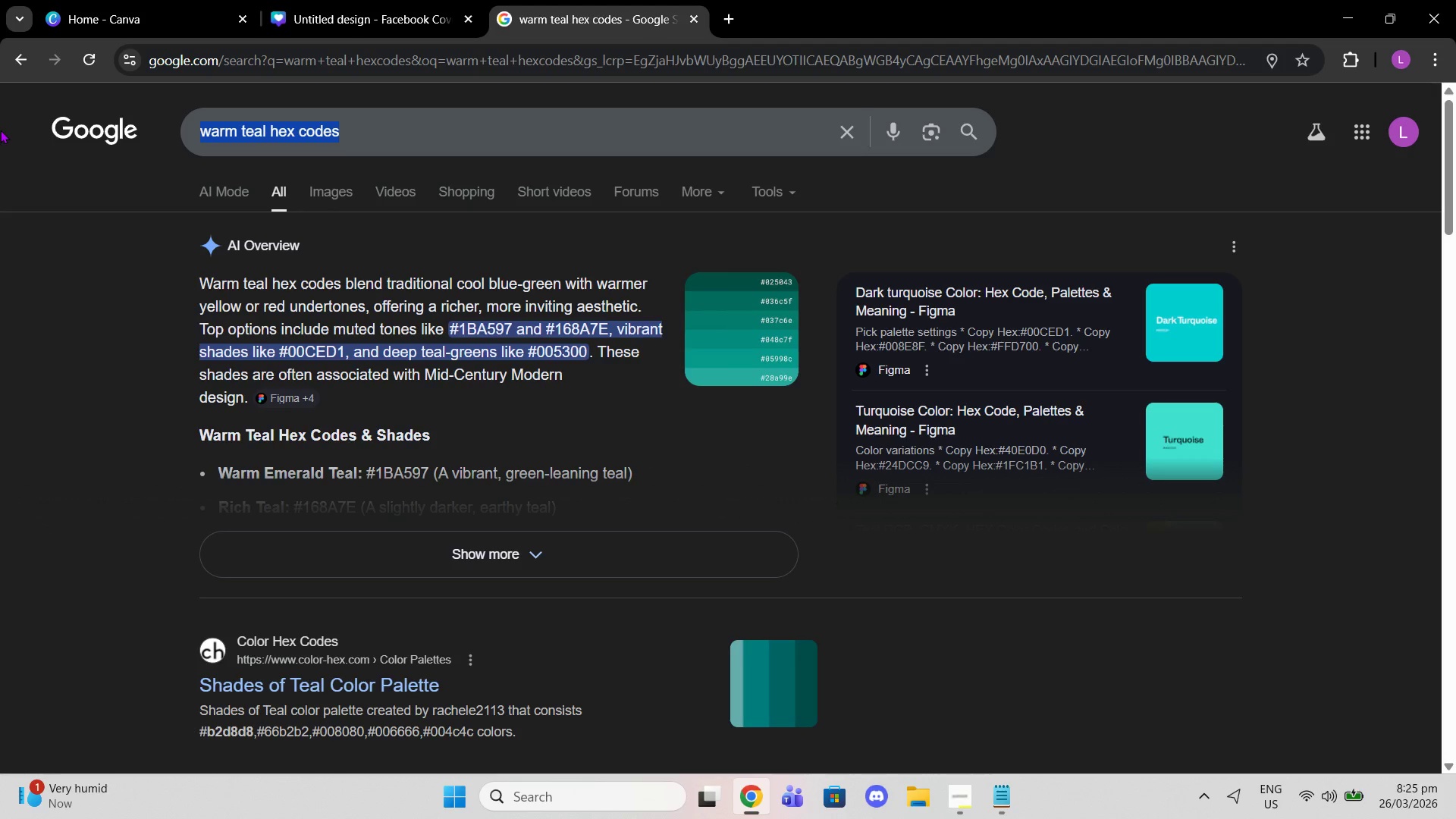 
type(soft orange hexcodes)
 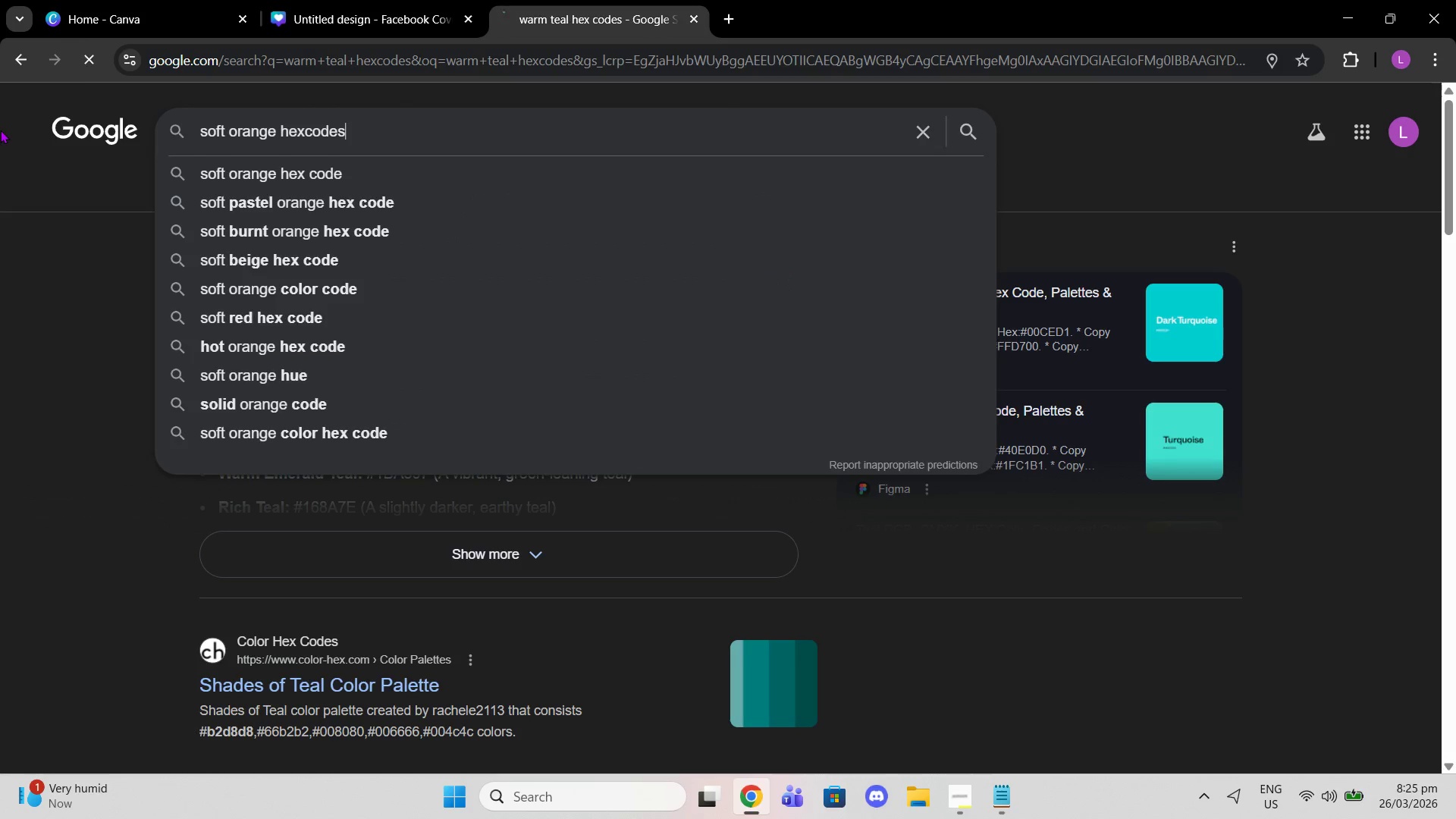 
key(Enter)
 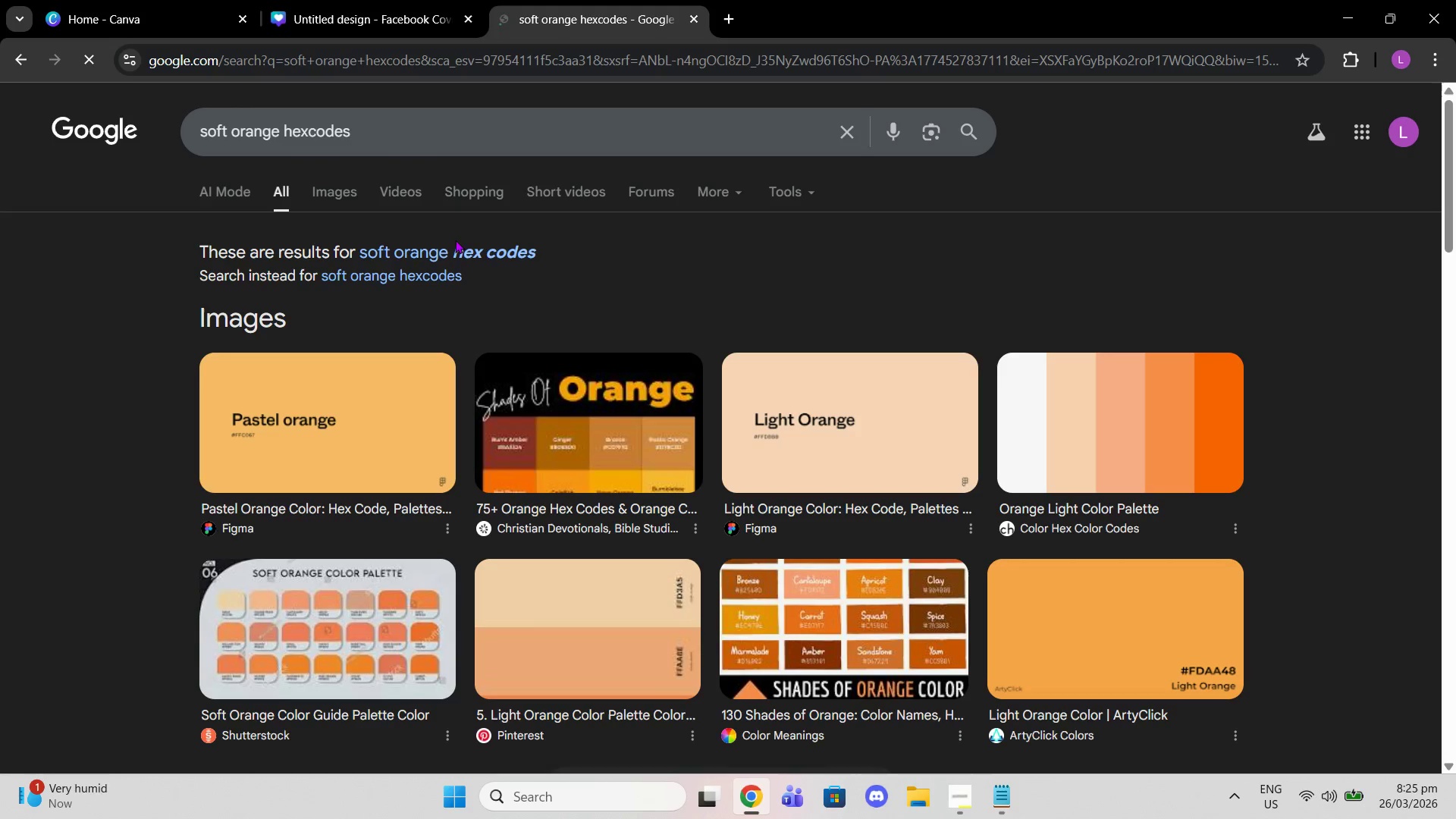 
double_click([460, 251])
 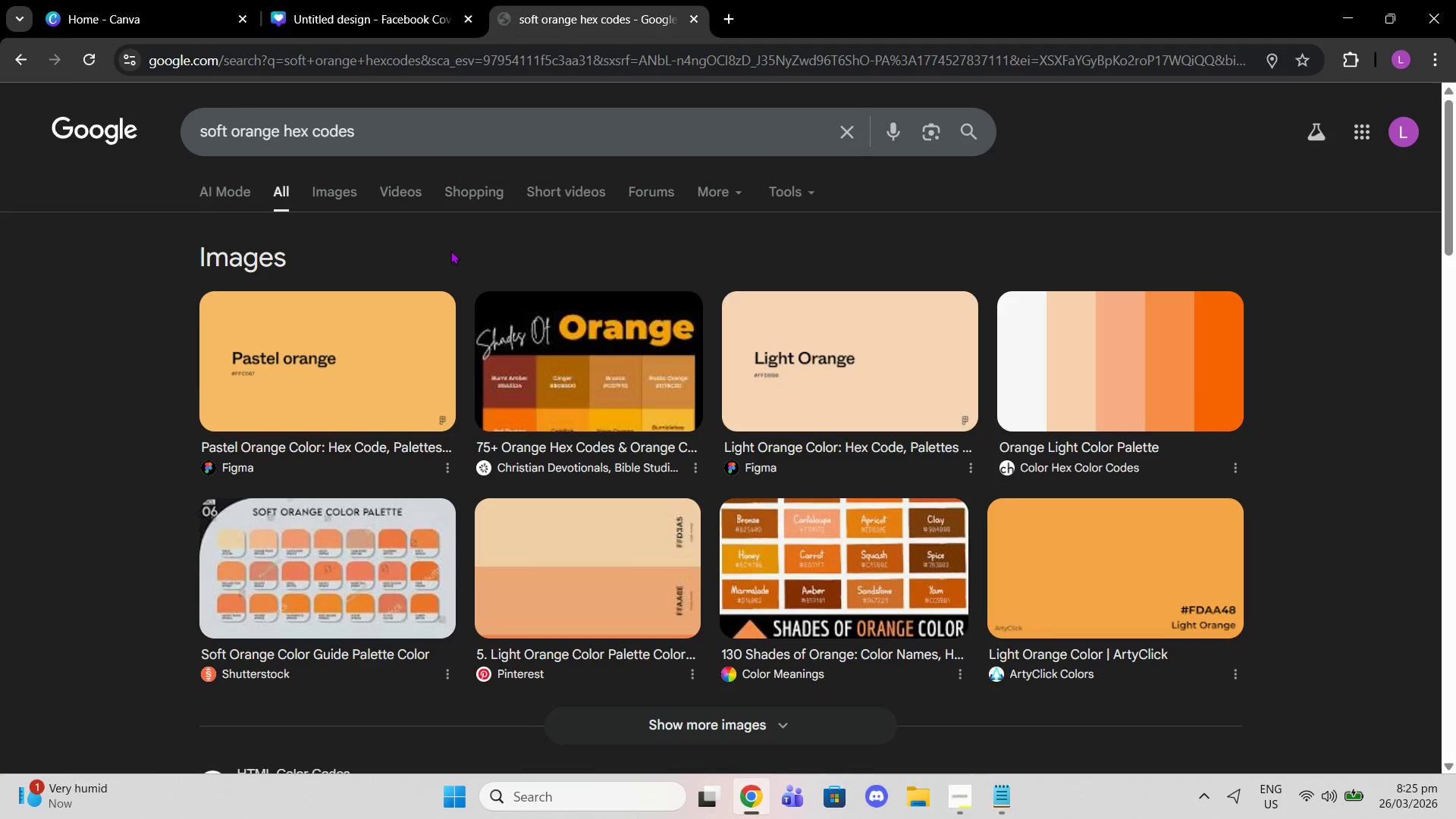 
scroll: coordinate [568, 542], scroll_direction: down, amount: 4.0
 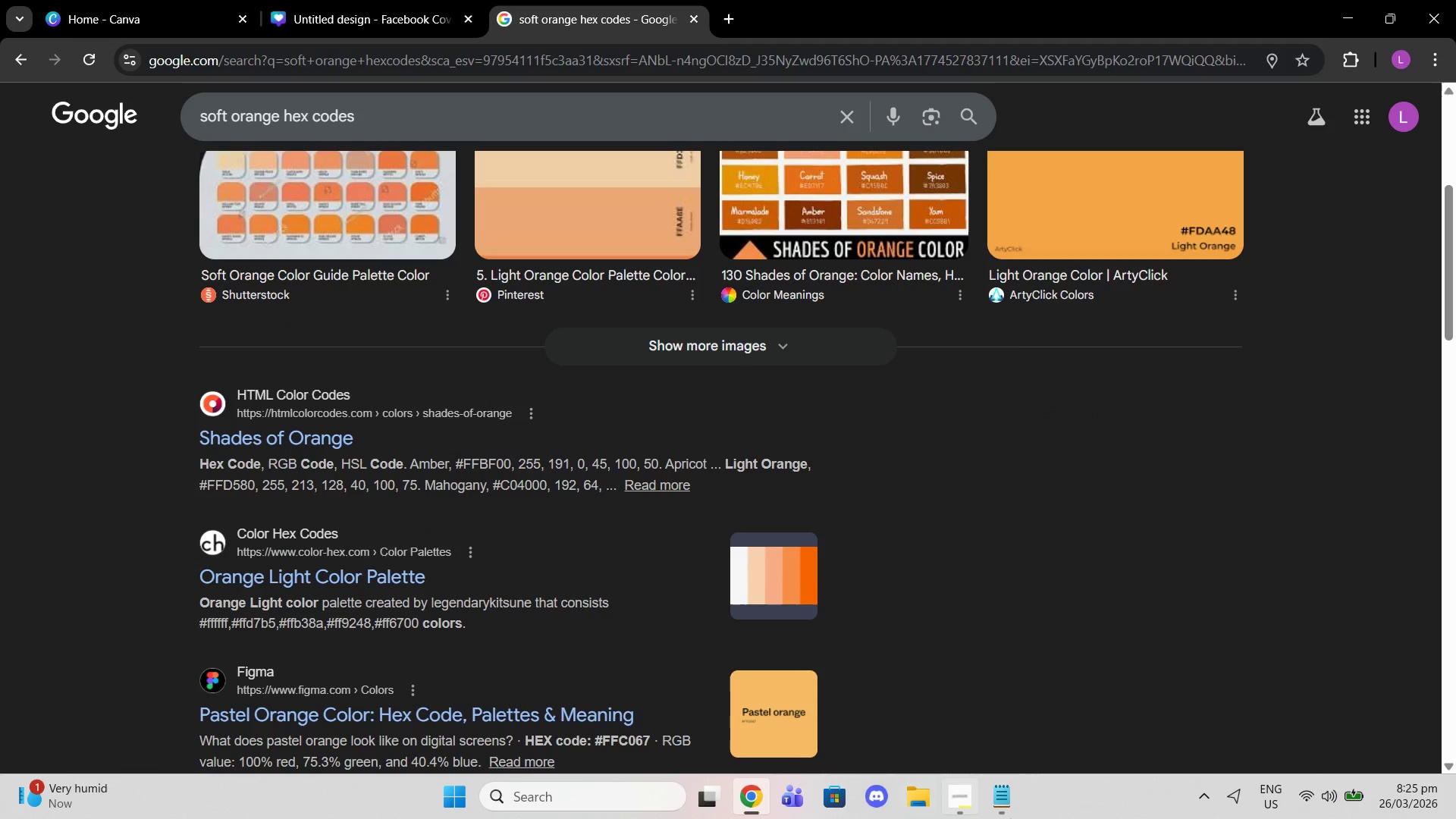 
left_click([1004, 792])
 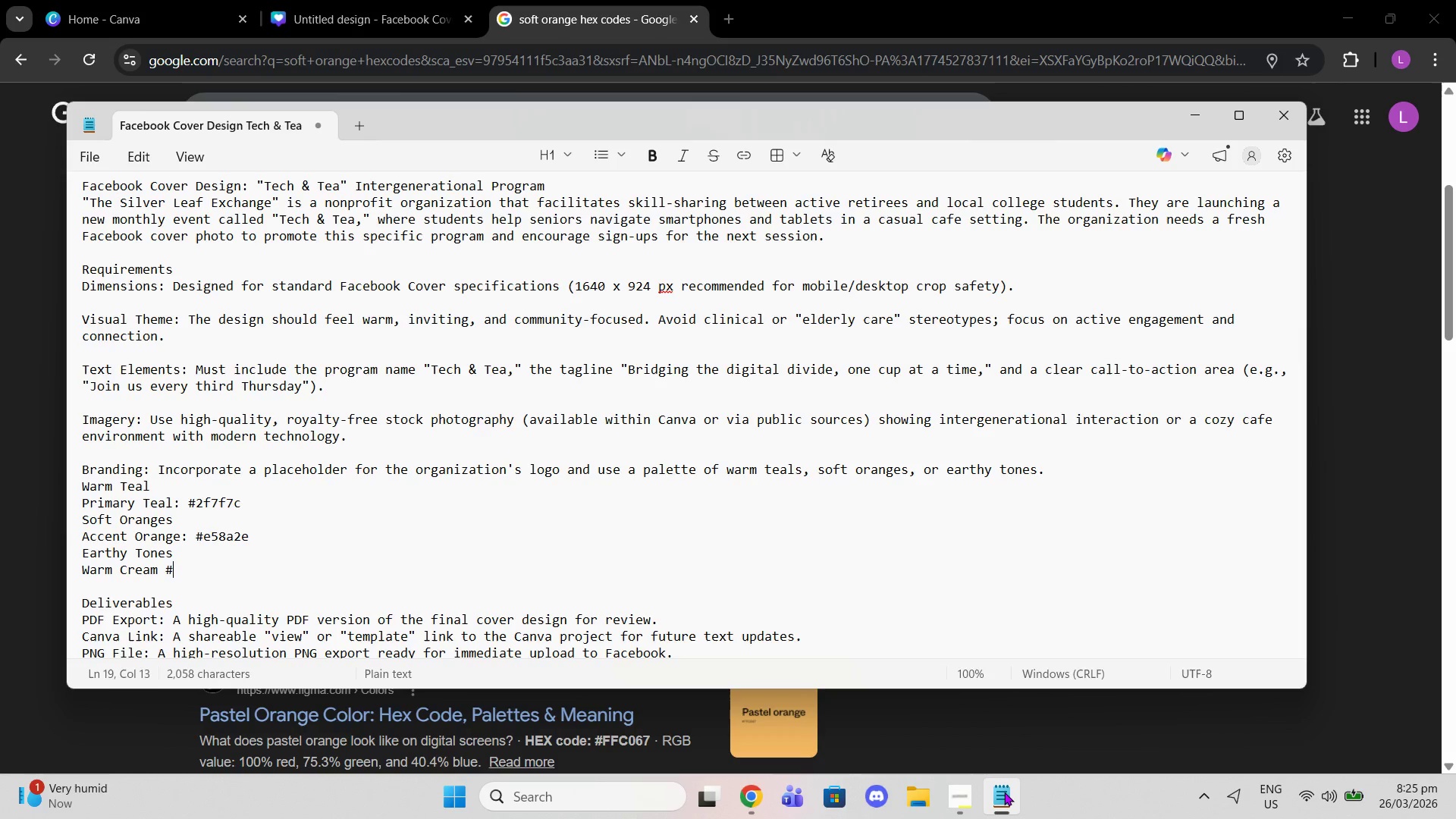 
left_click([1004, 792])
 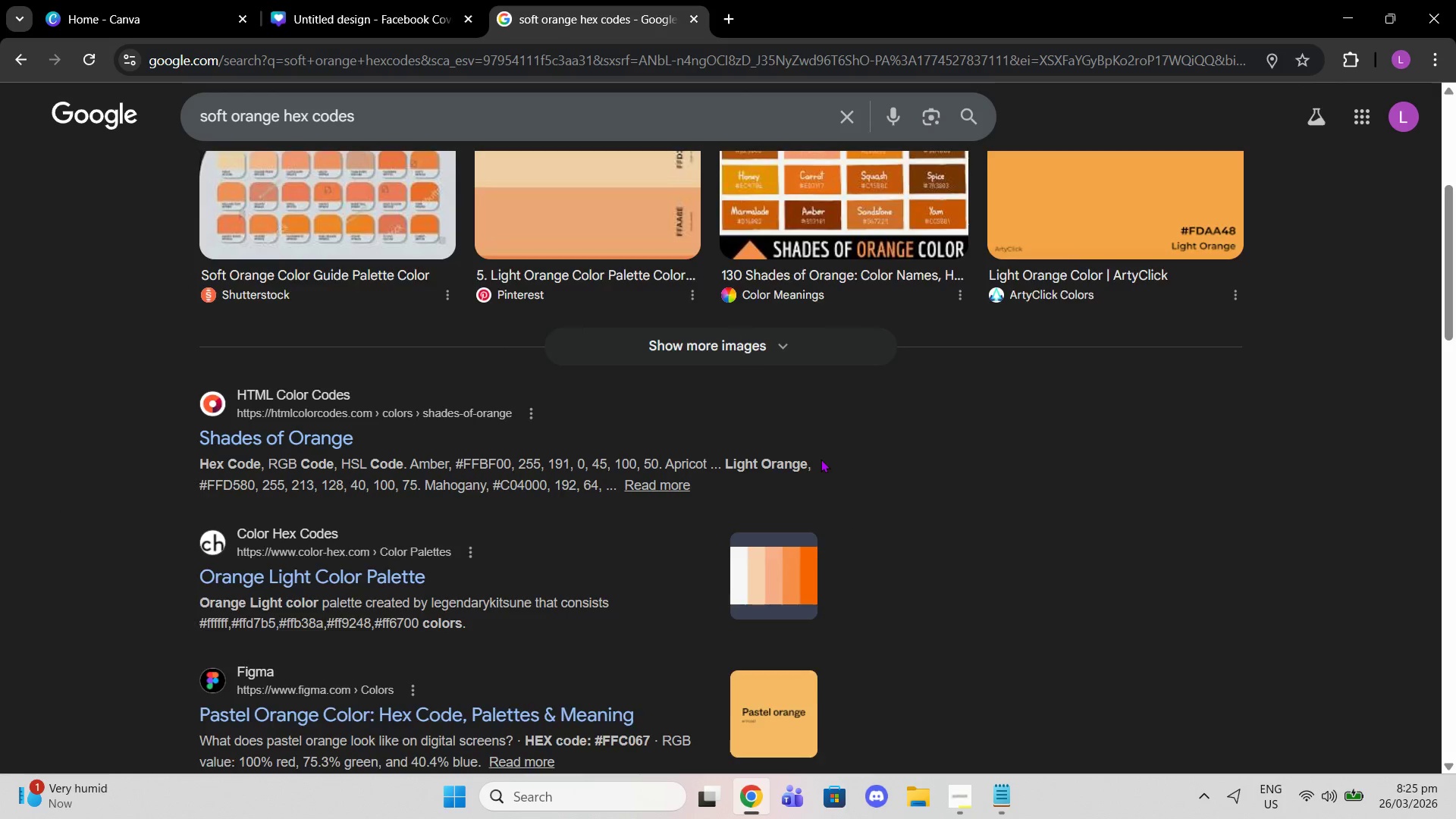 
scroll: coordinate [821, 459], scroll_direction: up, amount: 3.0
 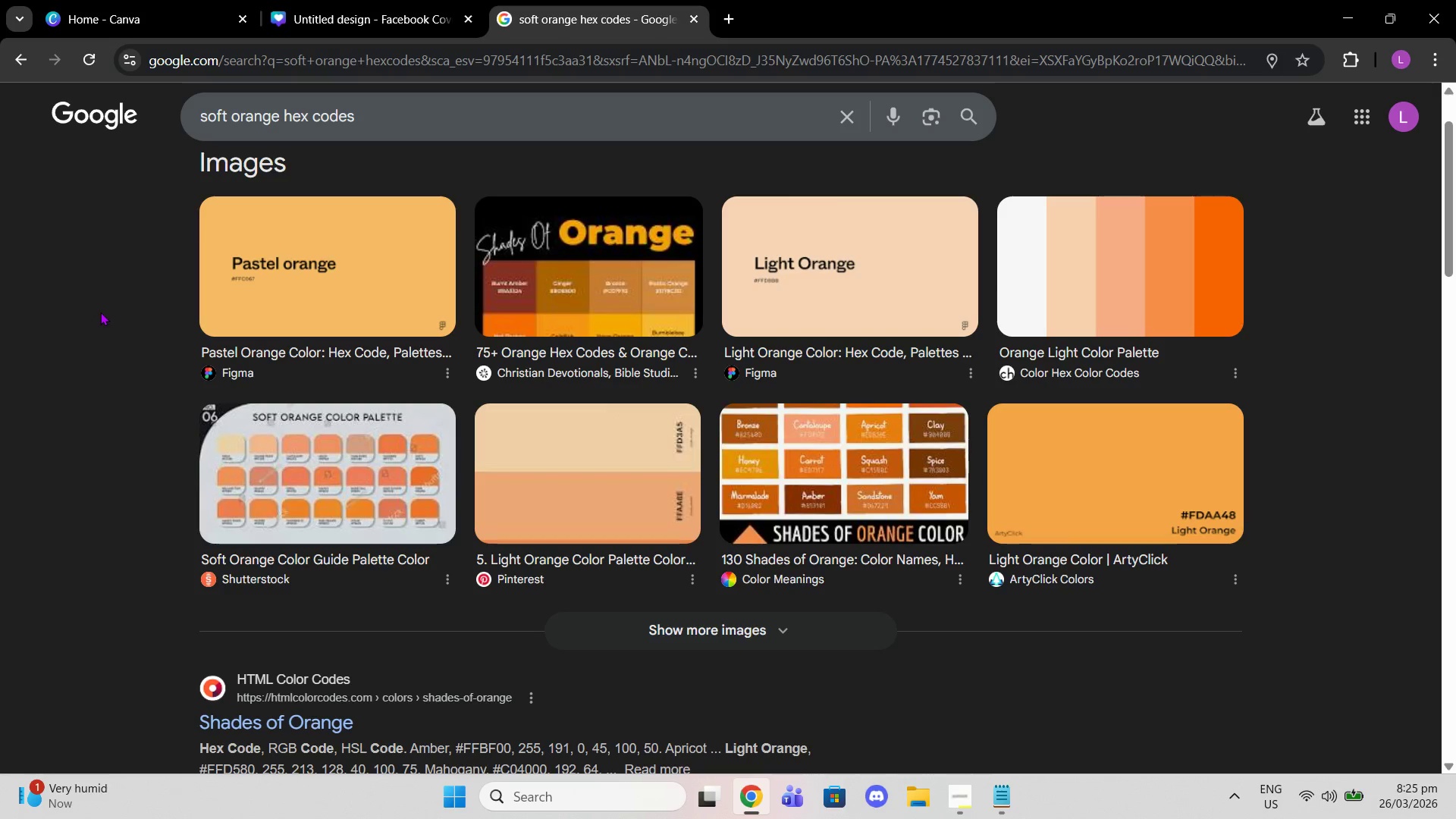 
wait(8.73)
 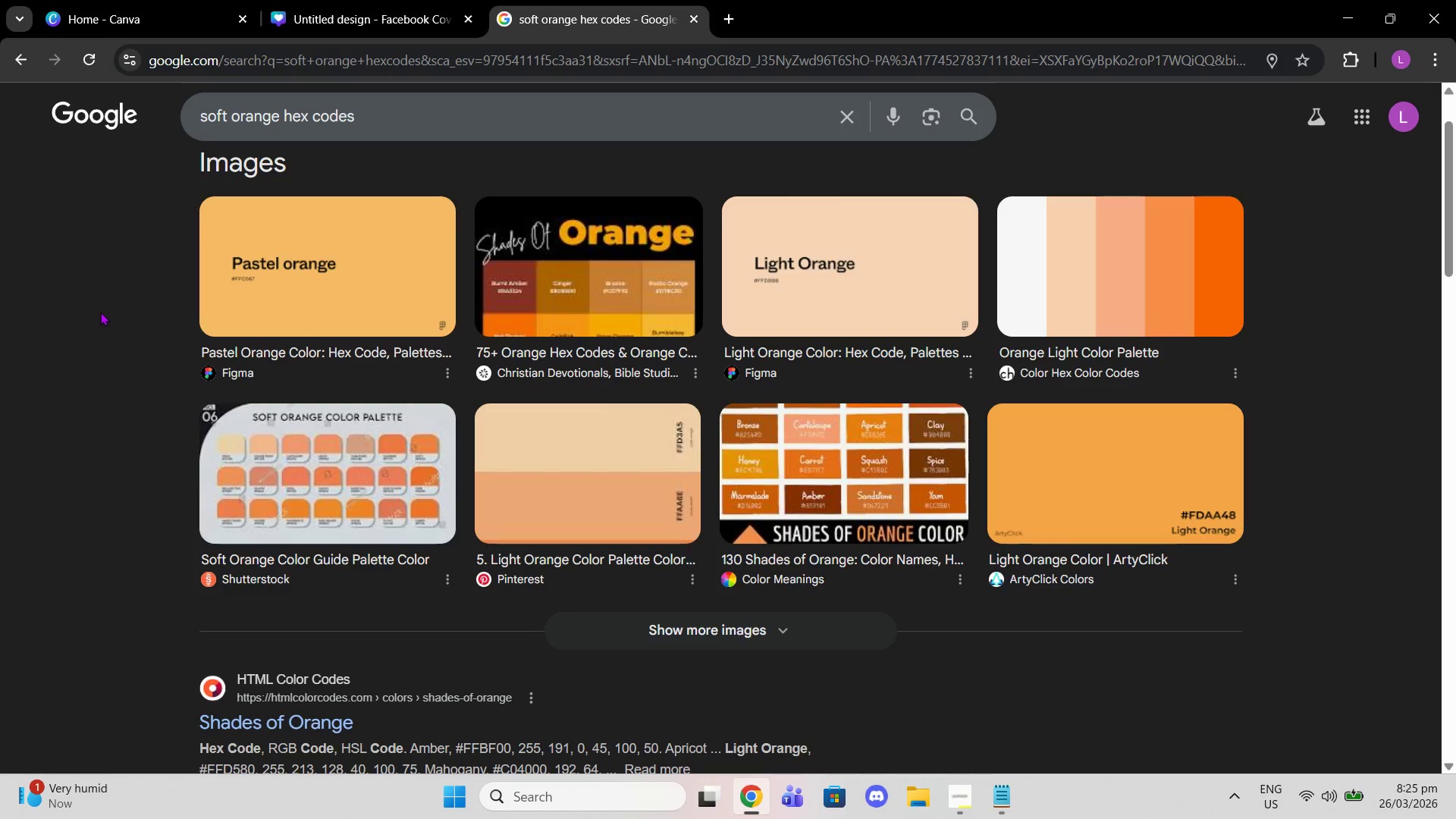 
left_click_drag(start_coordinate=[281, 108], to_coordinate=[60, 121])
 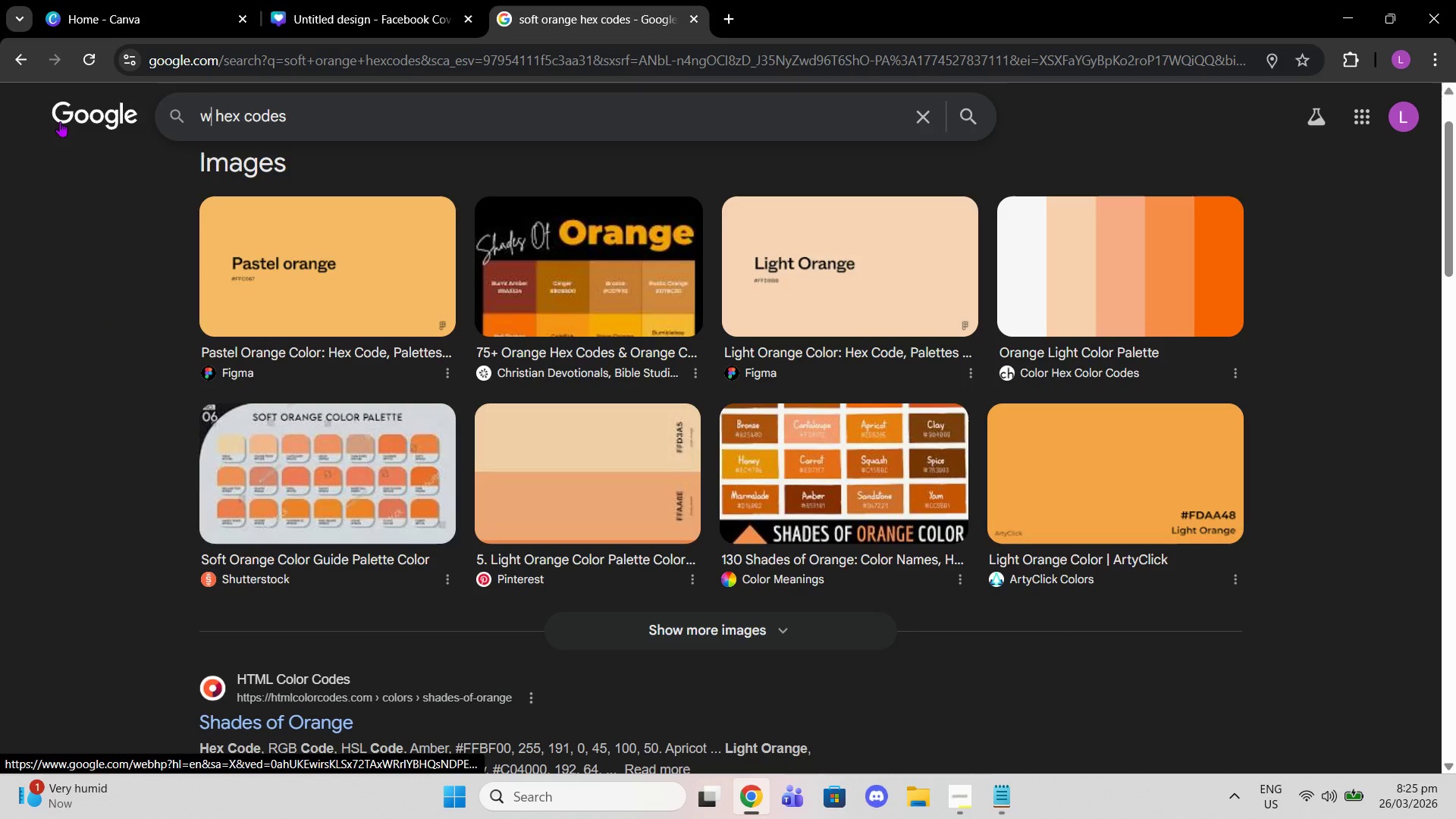 
type(warm vream)
 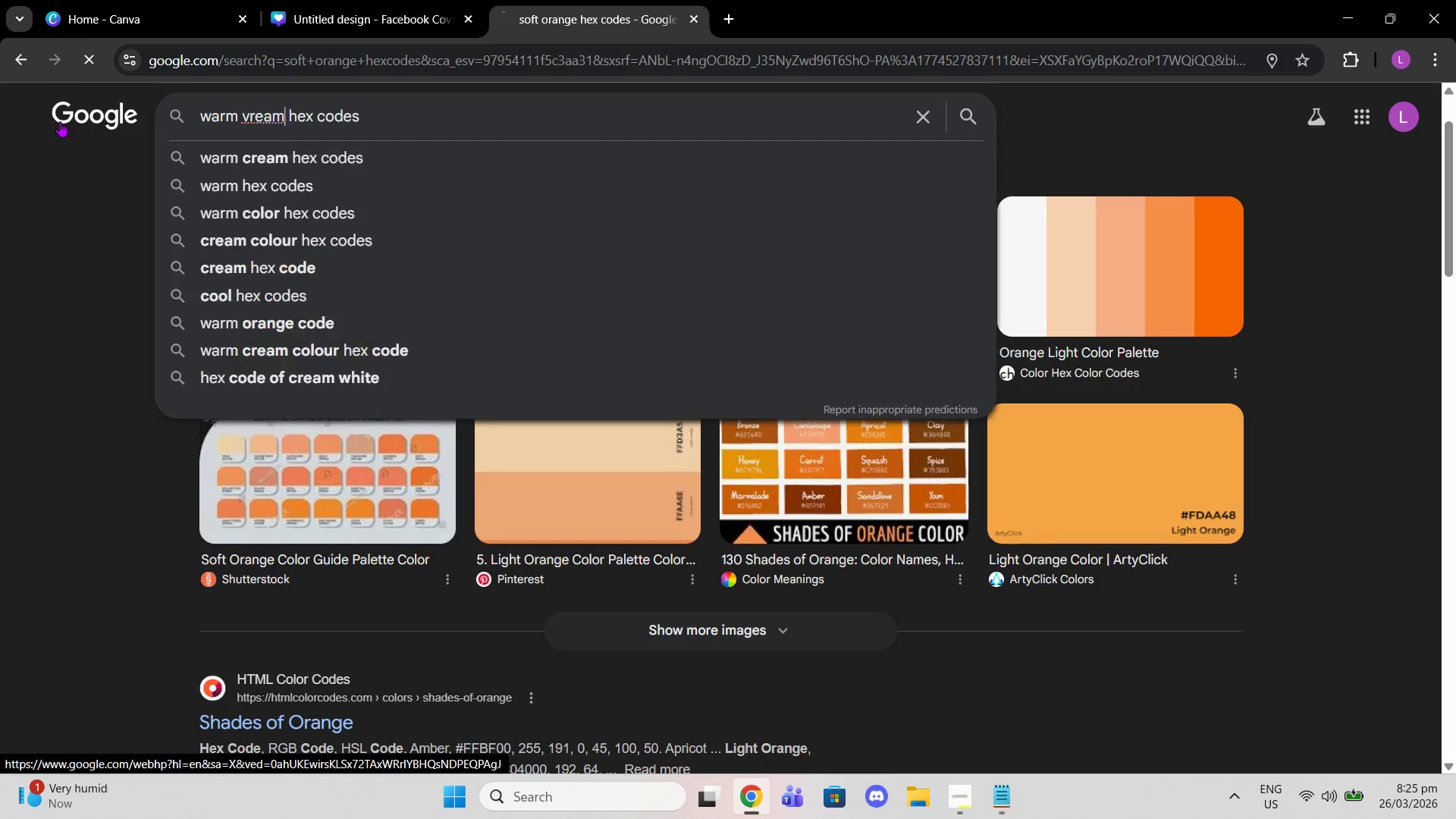 
key(Enter)
 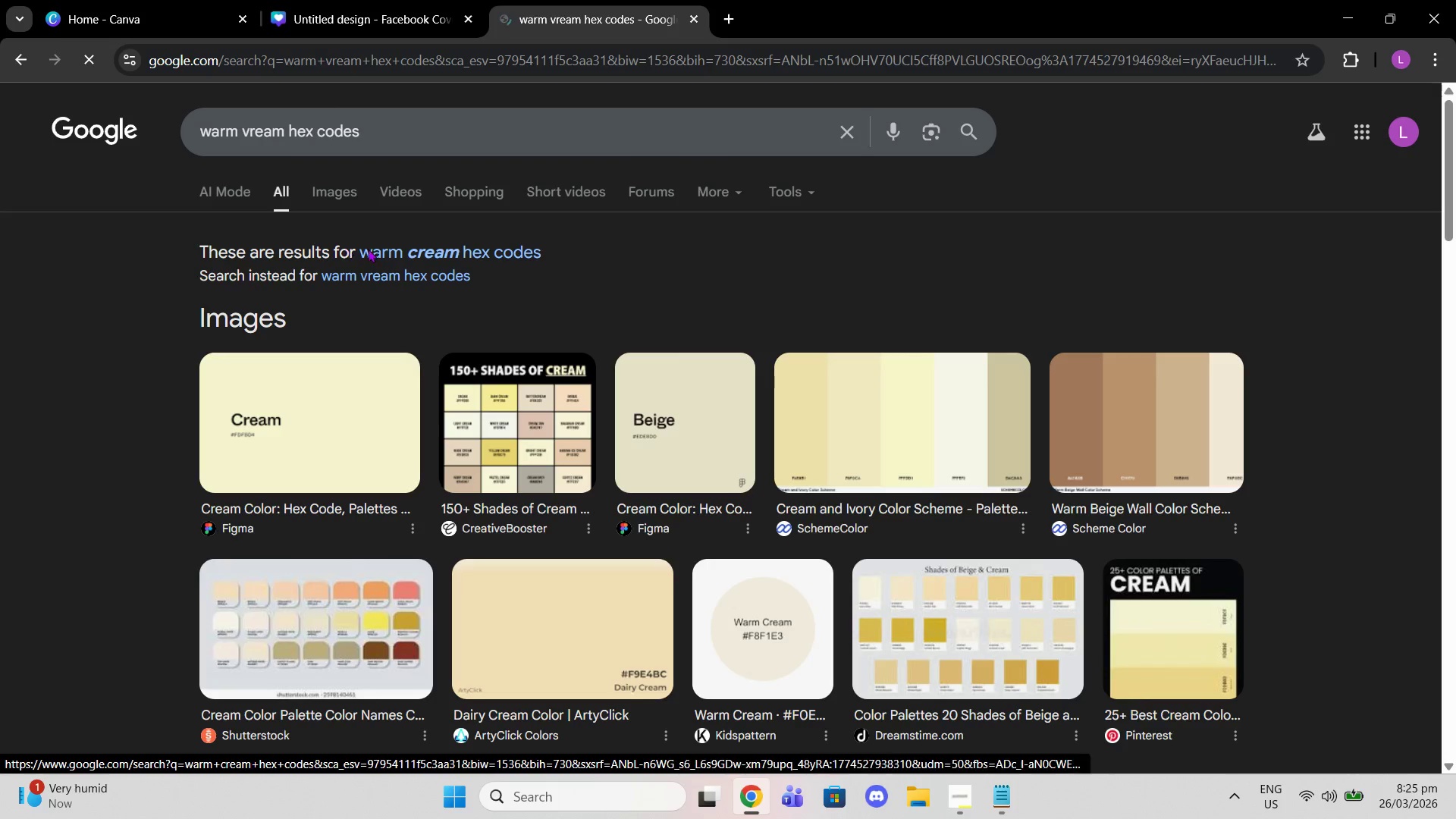 
left_click([411, 245])
 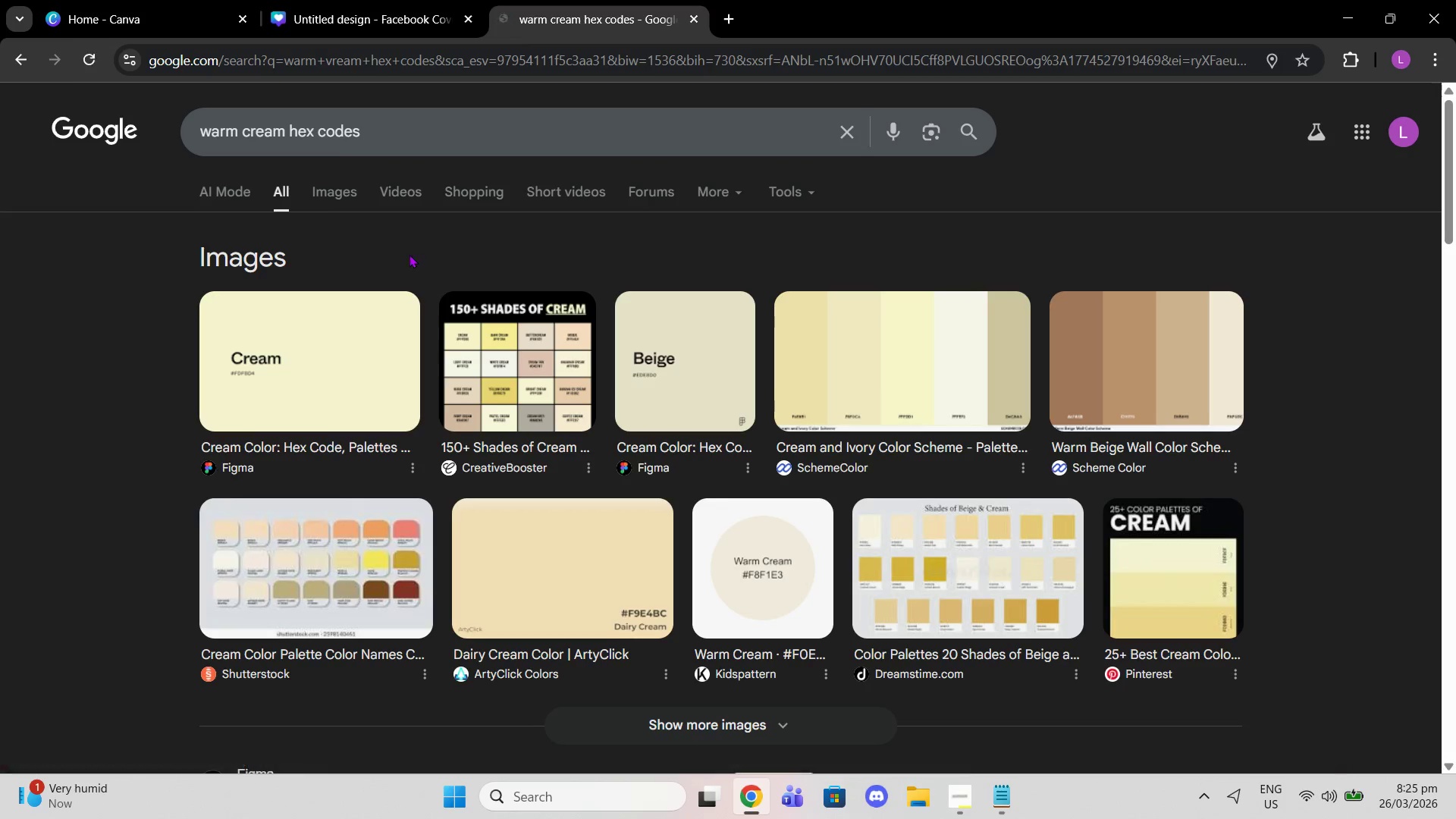 
scroll: coordinate [408, 275], scroll_direction: down, amount: 9.0
 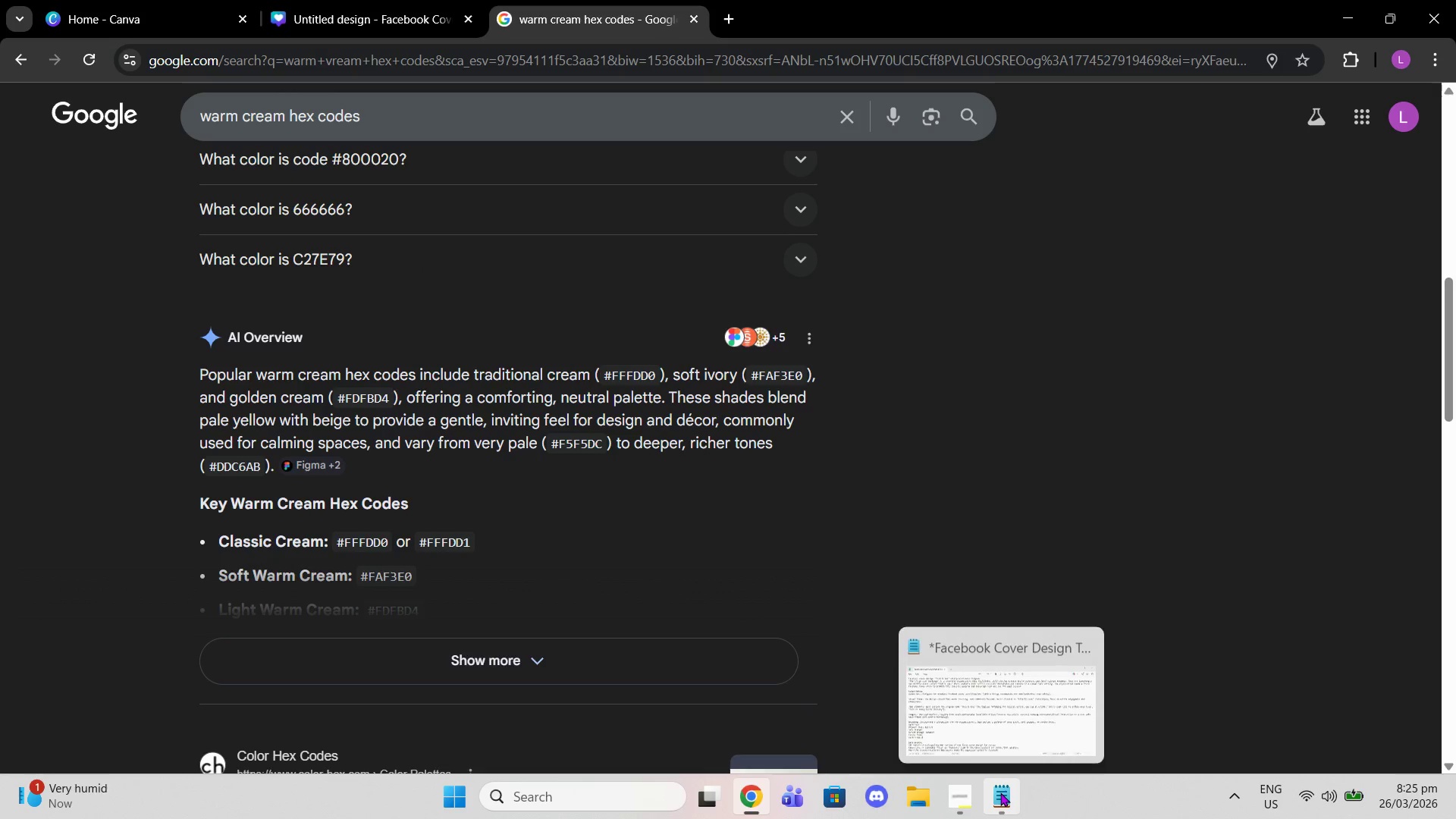 
wait(5.26)
 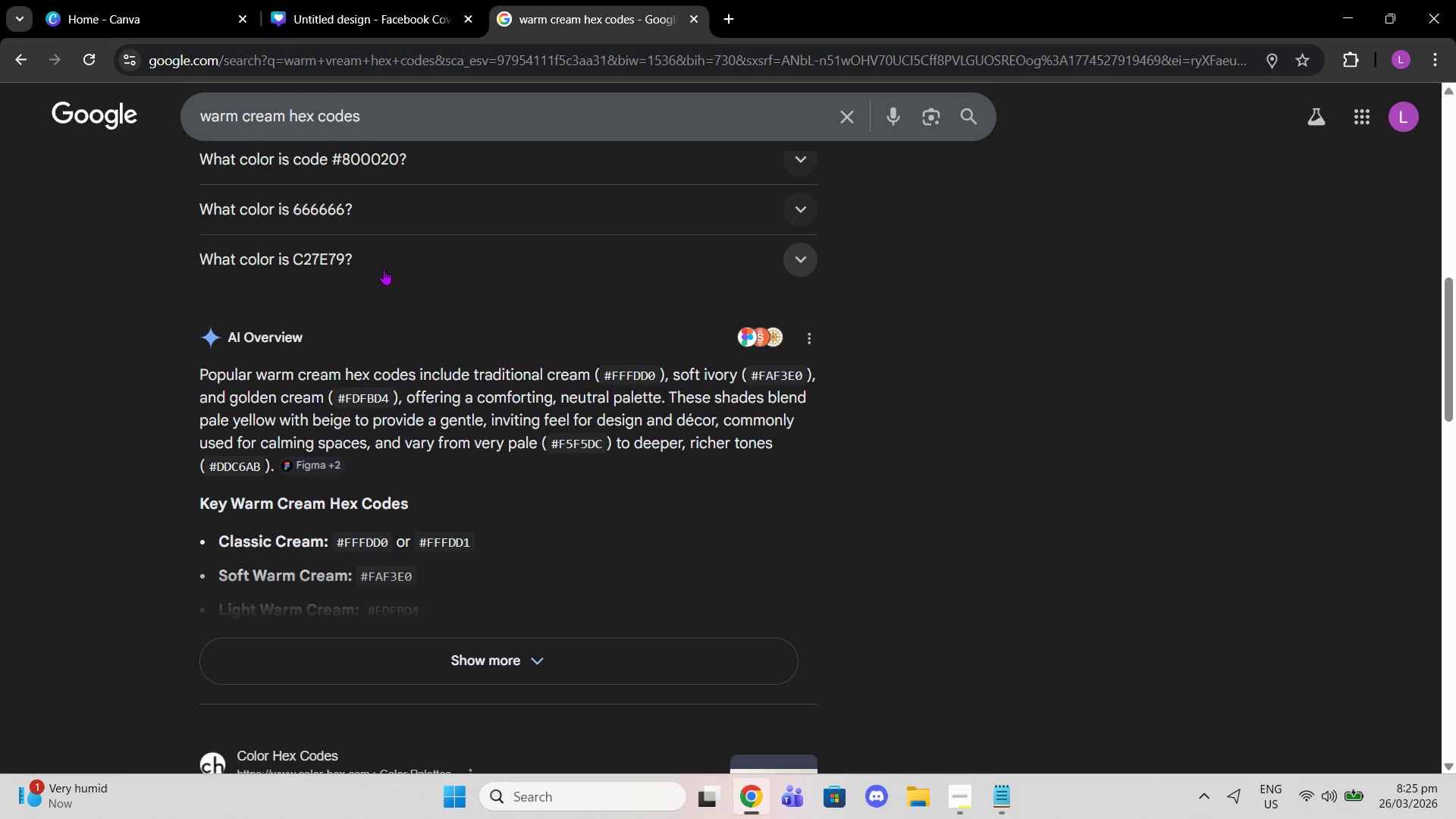 
left_click([1000, 792])
 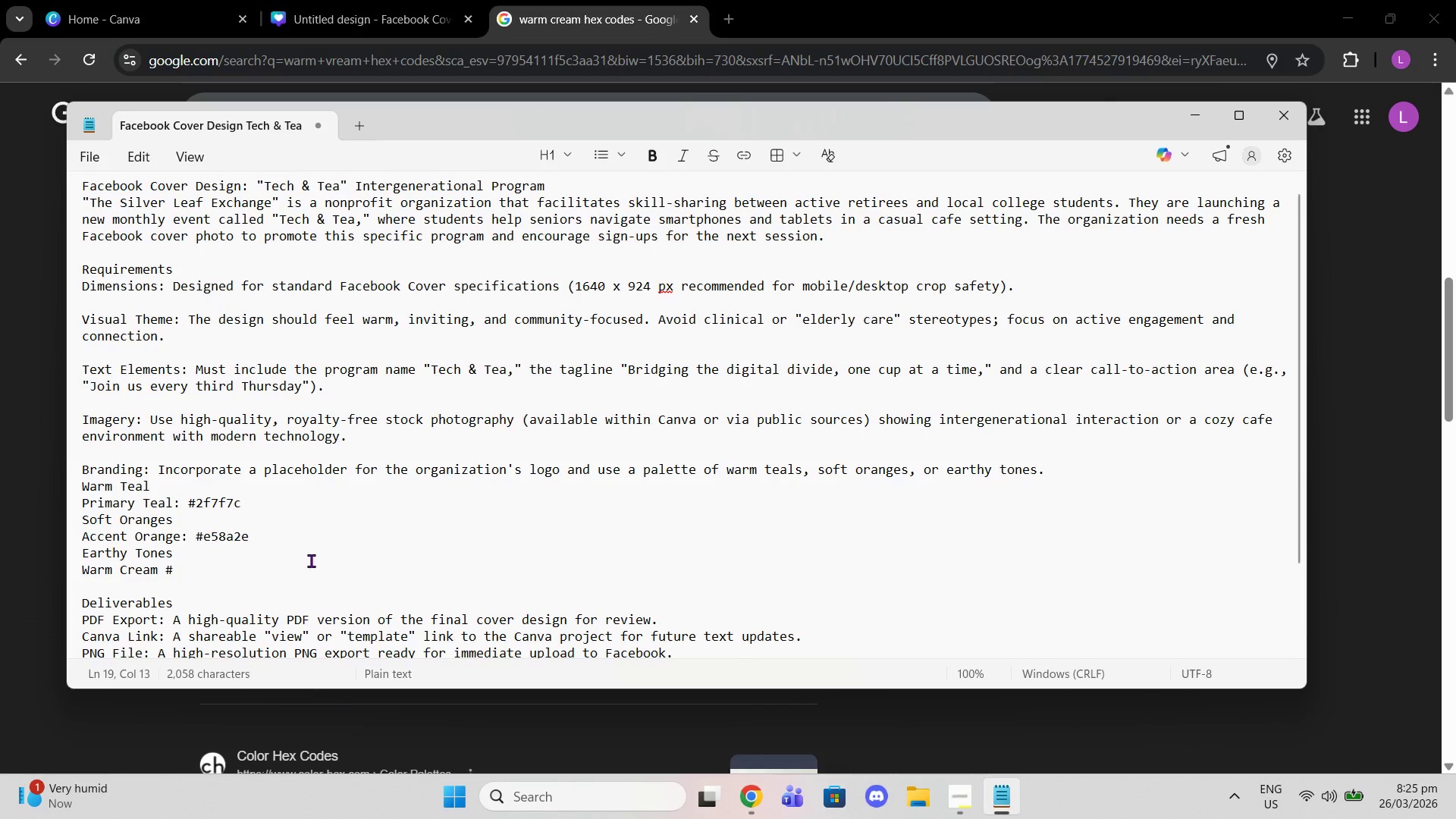 
type(f6efe6)
 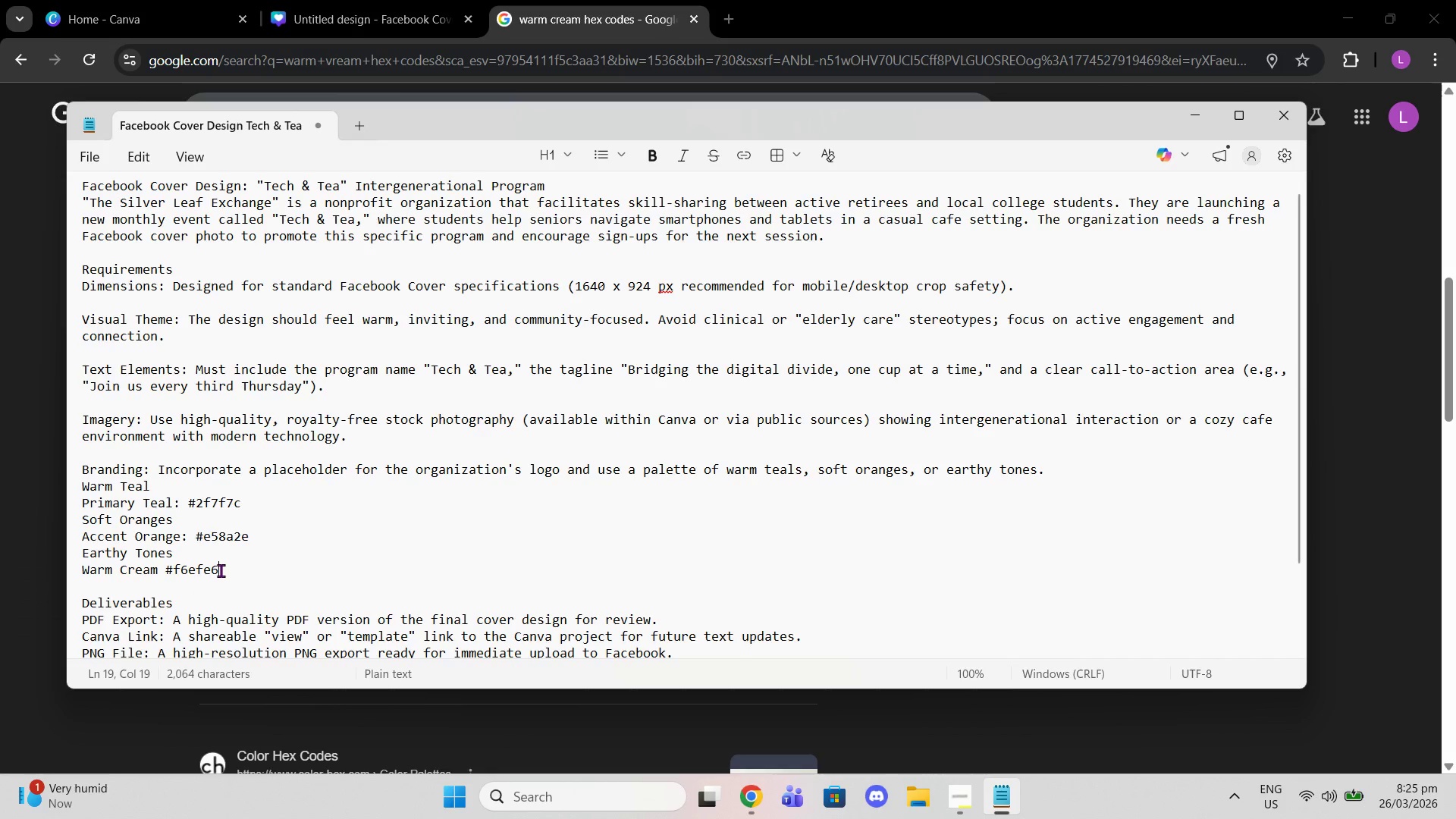 
key(Enter)
 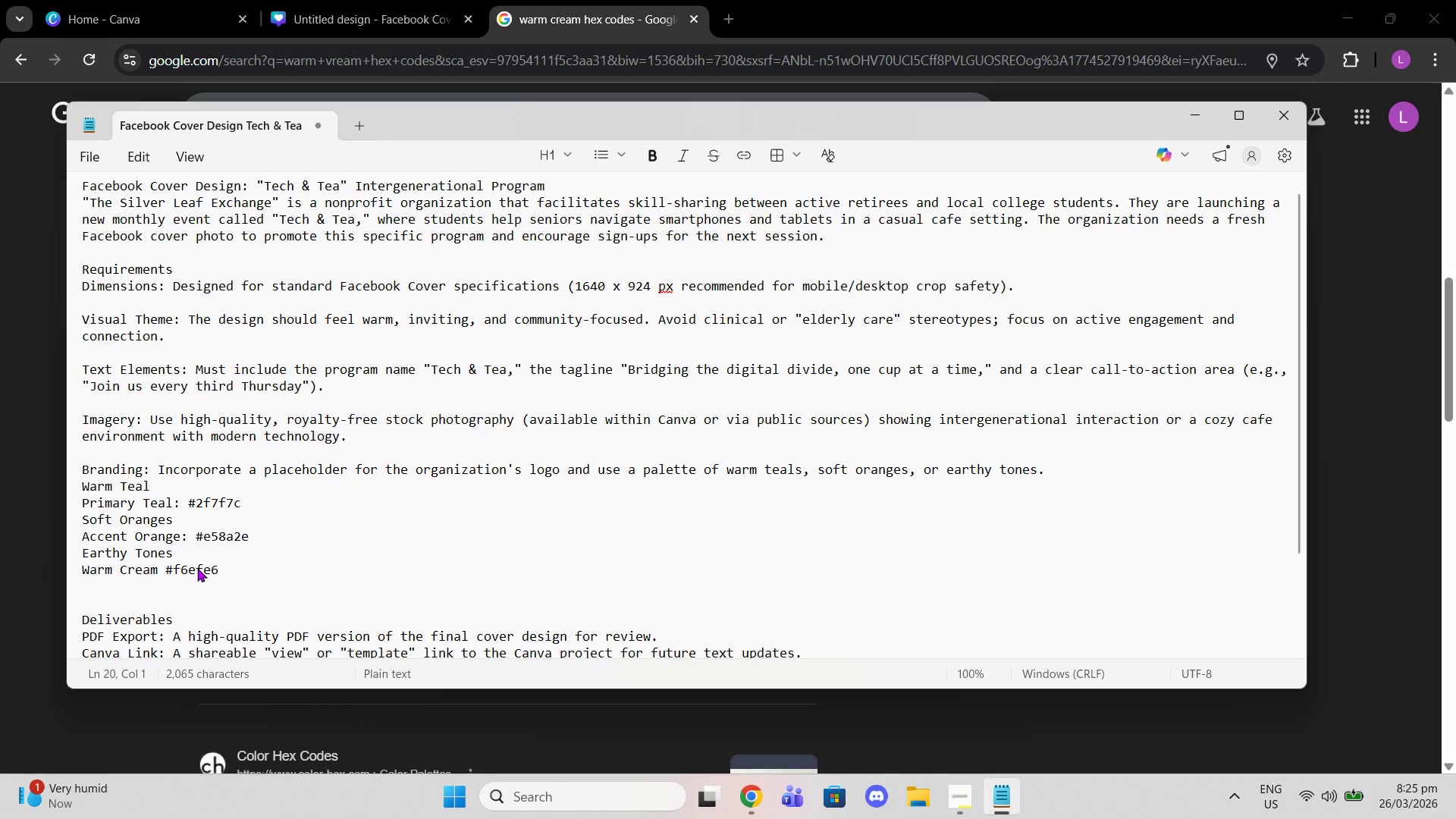 
type(dark text #2b2b2b)
 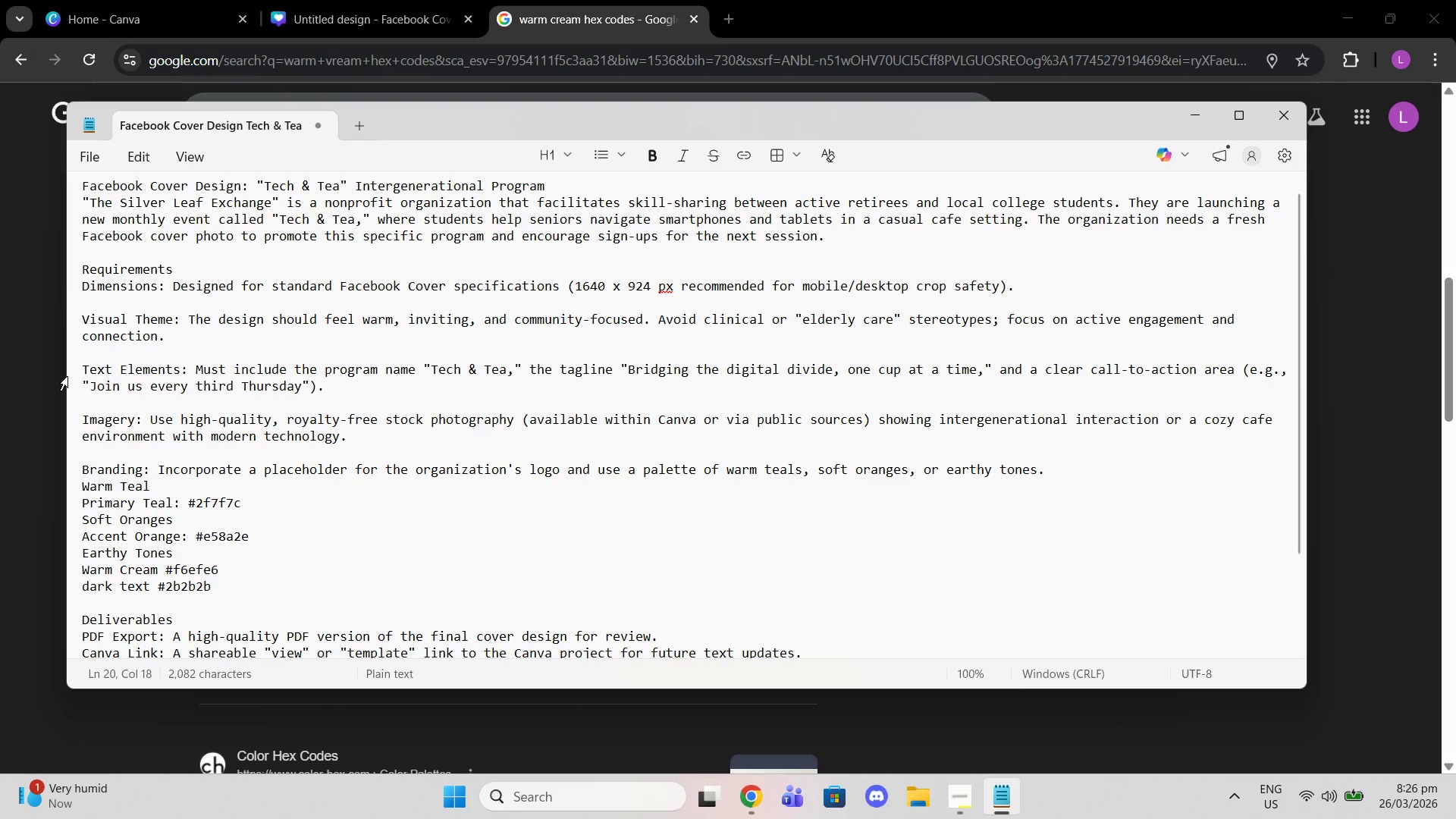 
left_click([324, 20])
 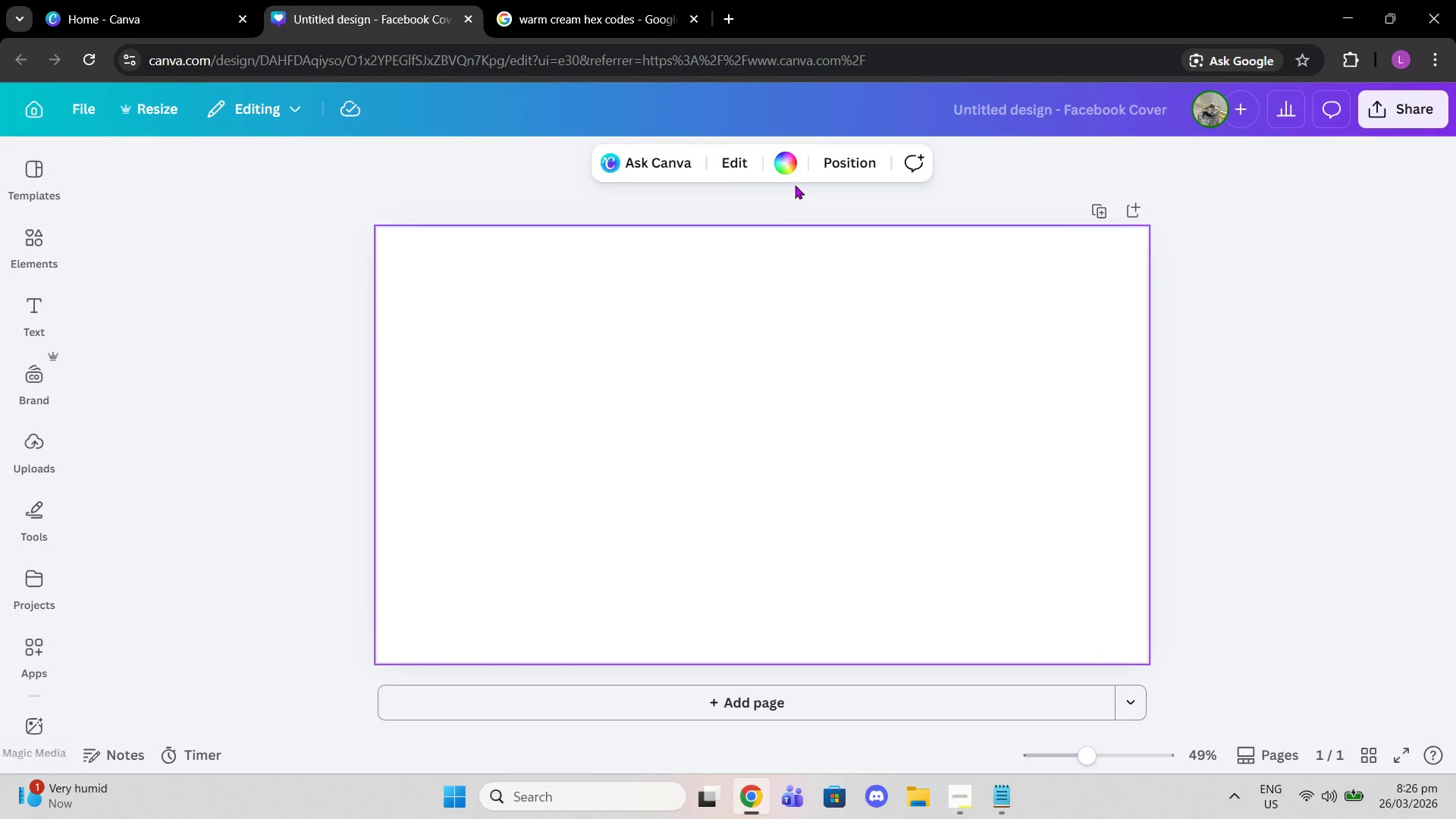 
left_click([773, 158])
 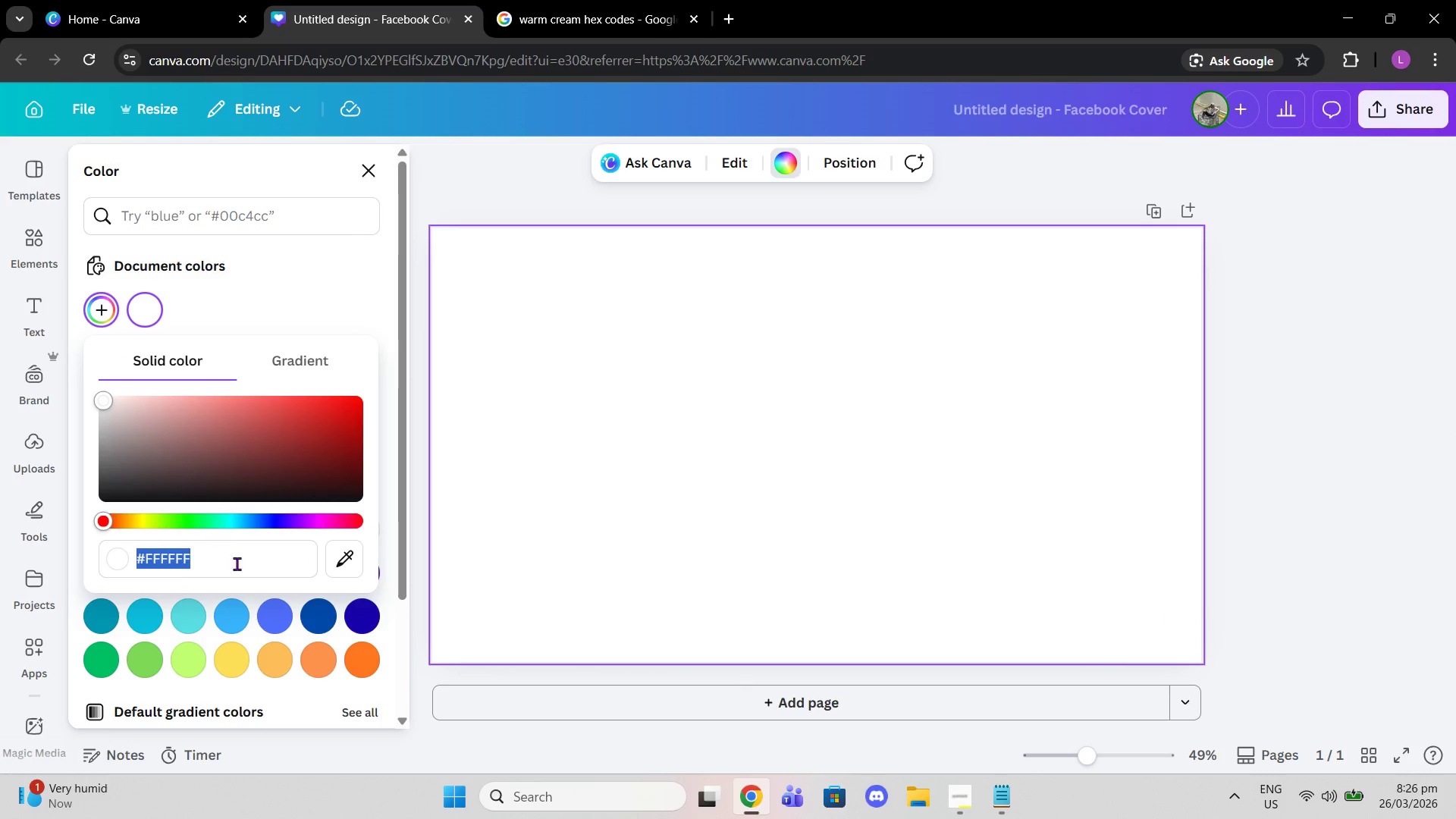 
left_click([998, 800])
 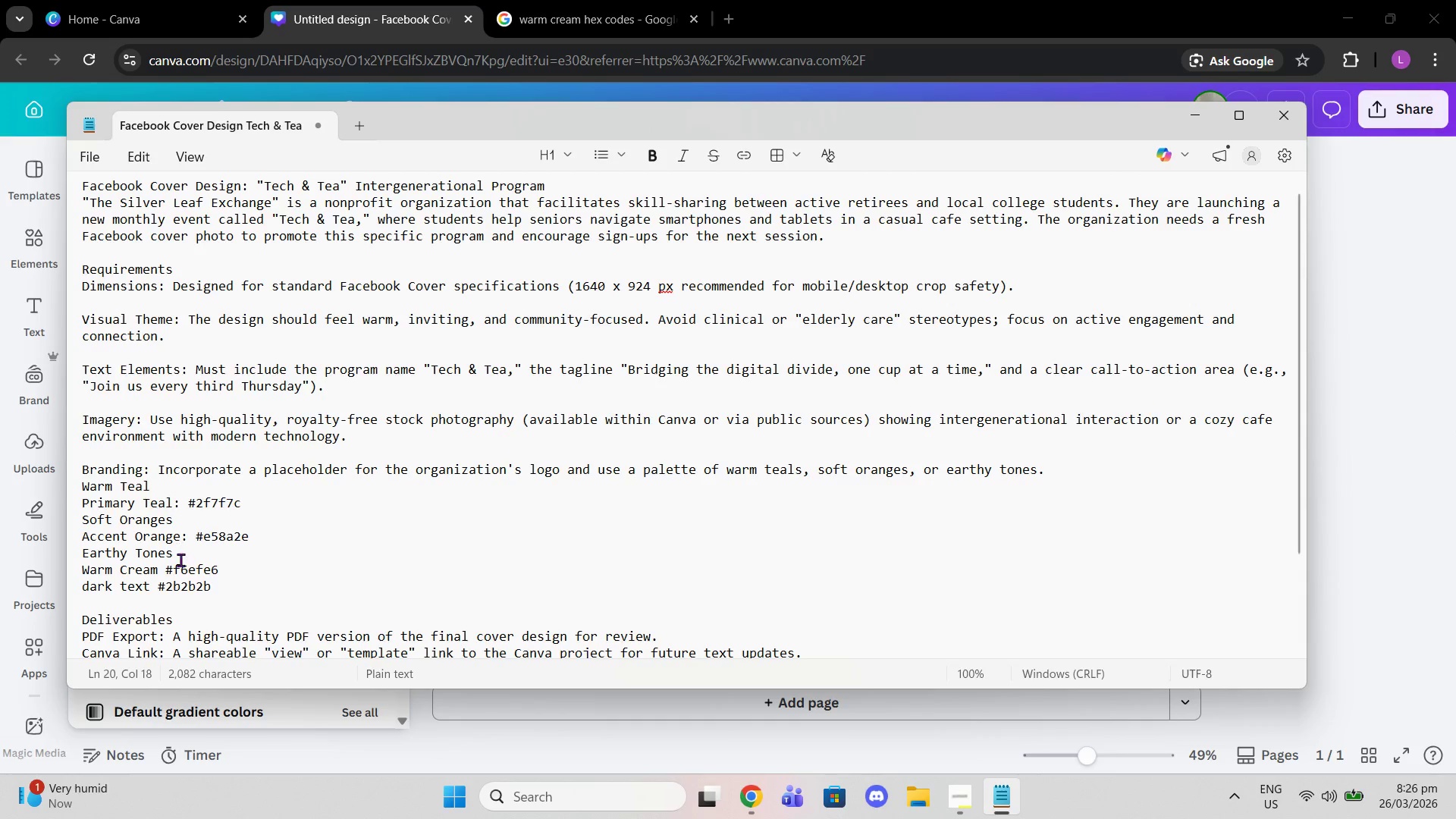 
left_click_drag(start_coordinate=[165, 570], to_coordinate=[221, 566])
 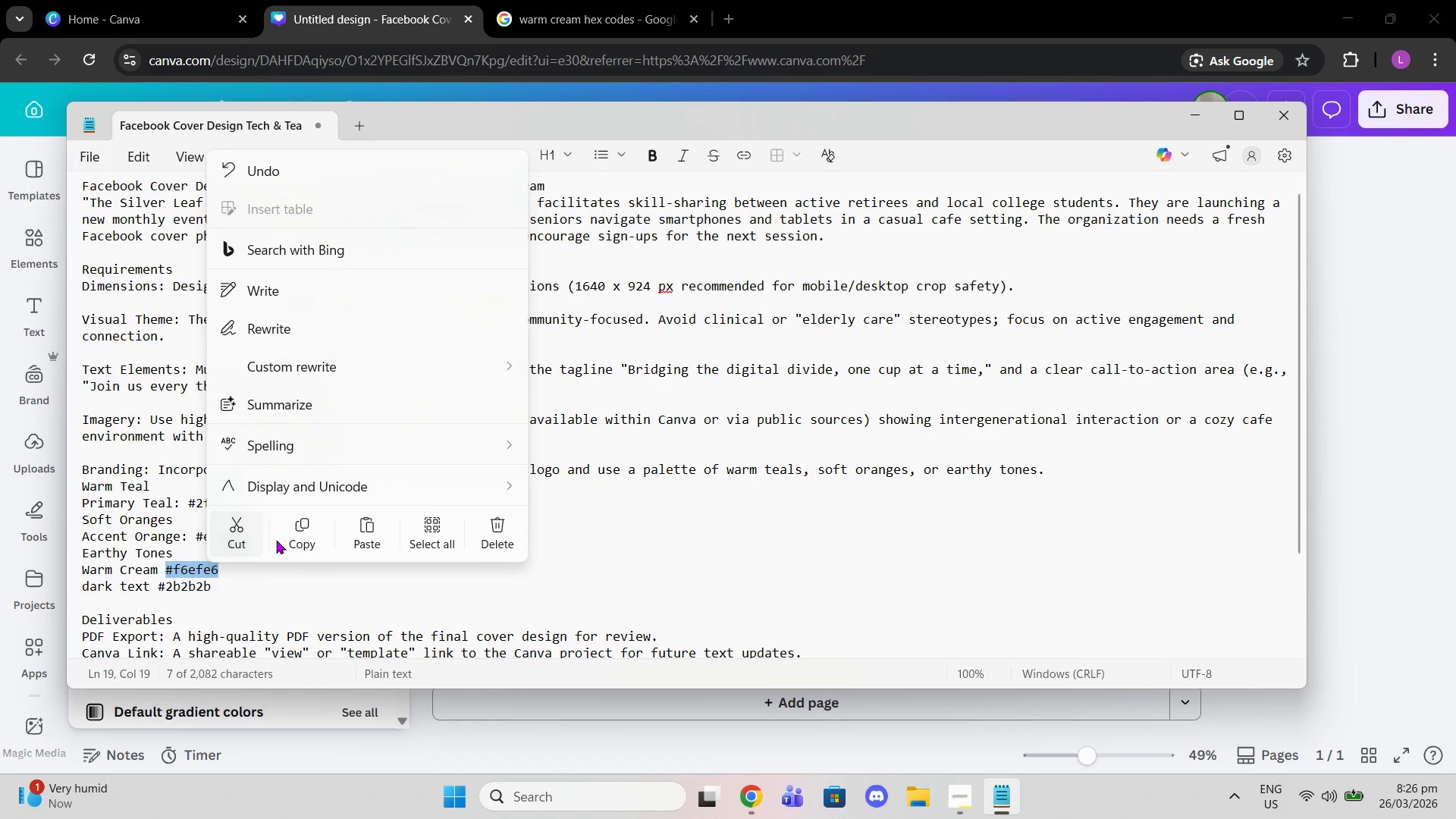 
left_click([300, 535])
 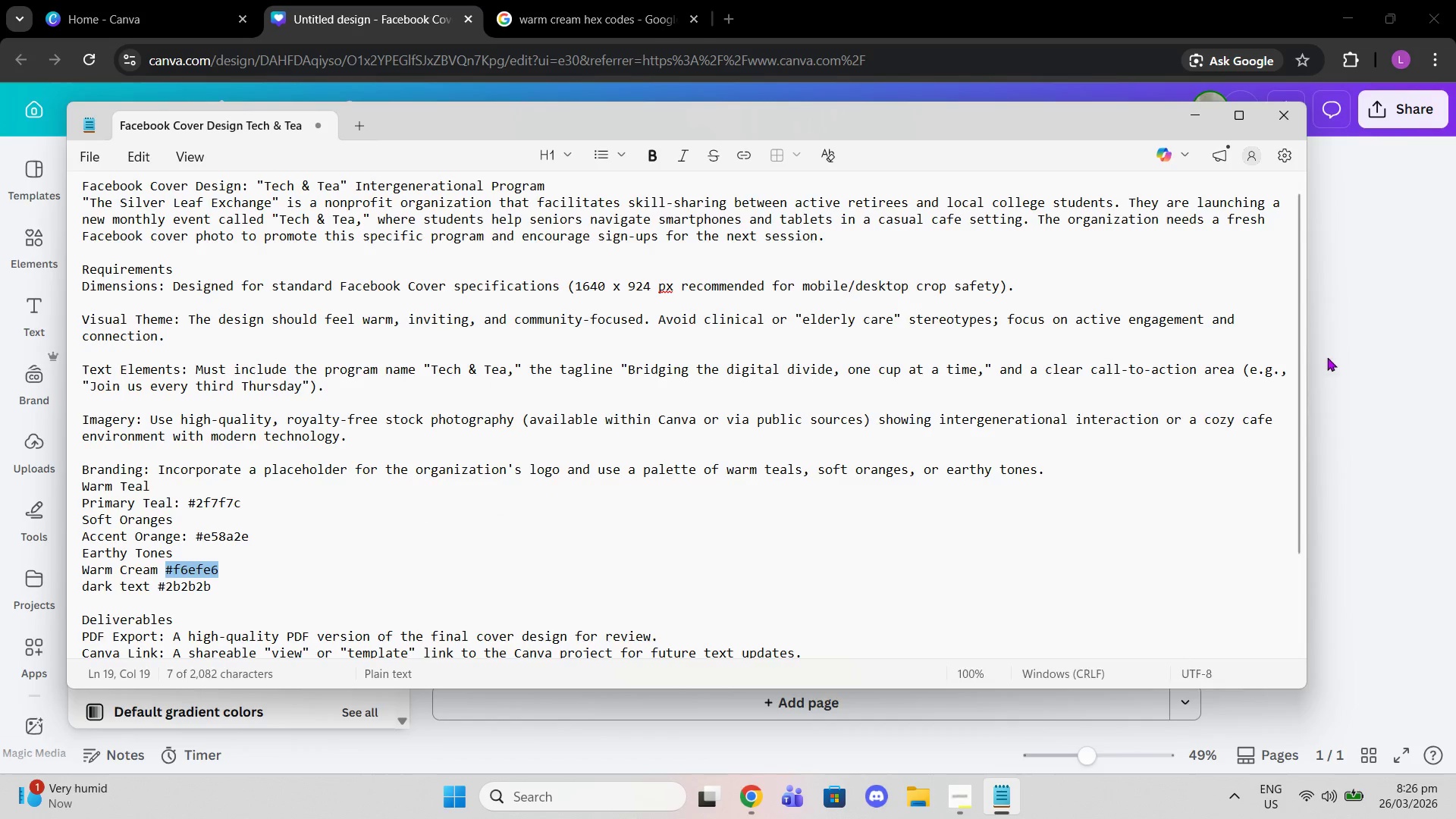 
left_click([1336, 349])
 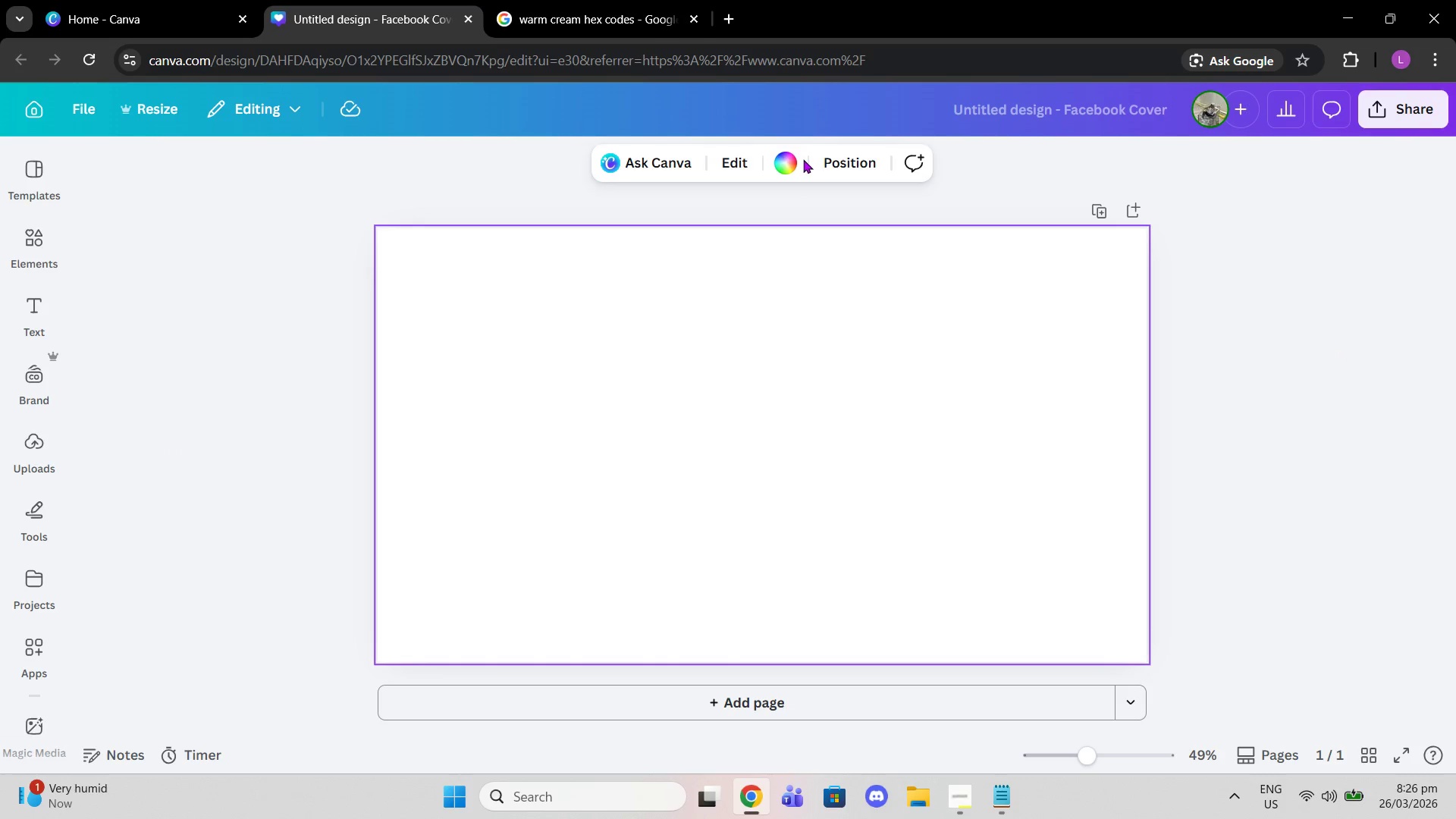 
left_click([794, 158])
 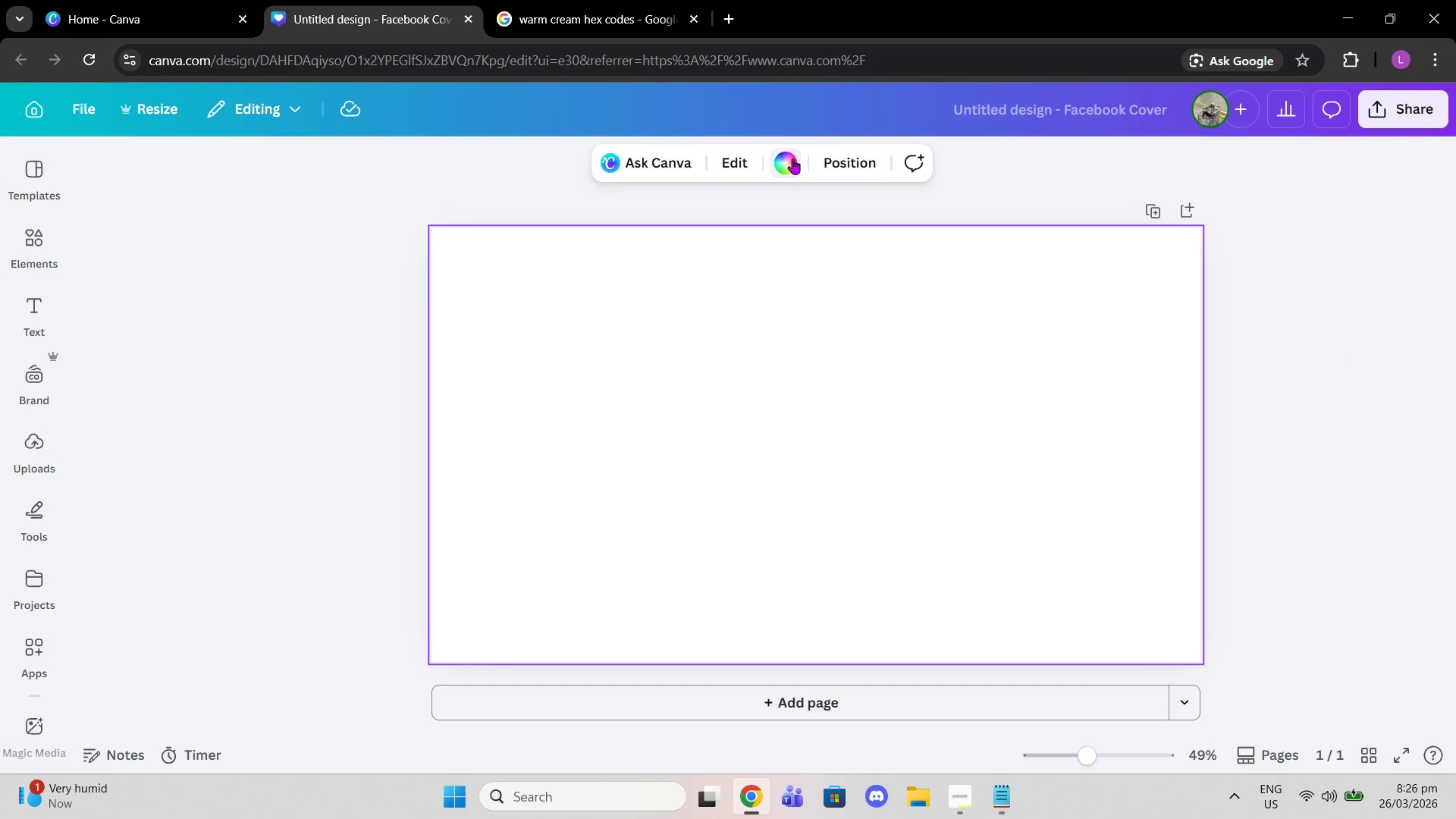 
double_click([792, 158])
 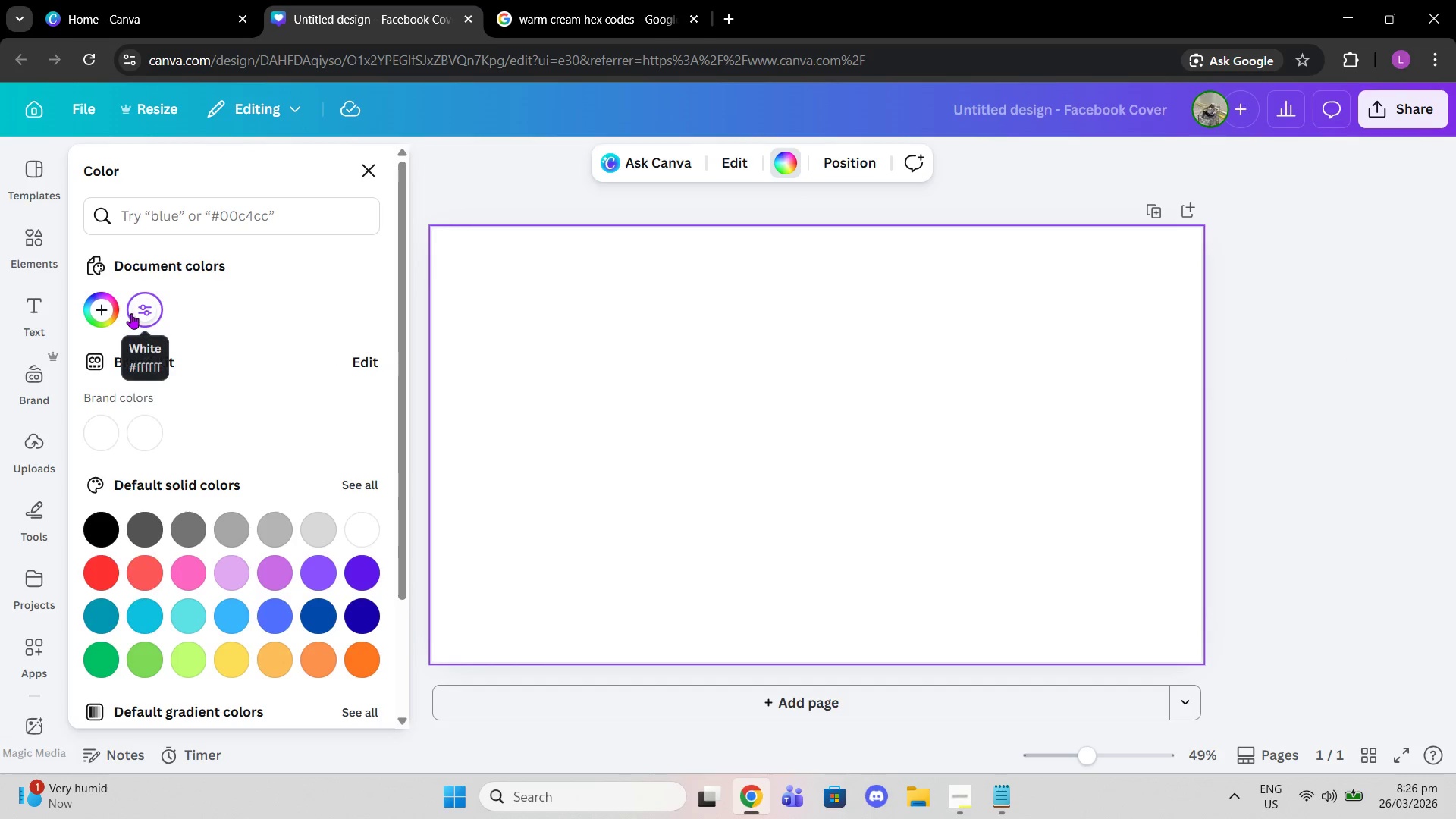 
double_click([131, 313])
 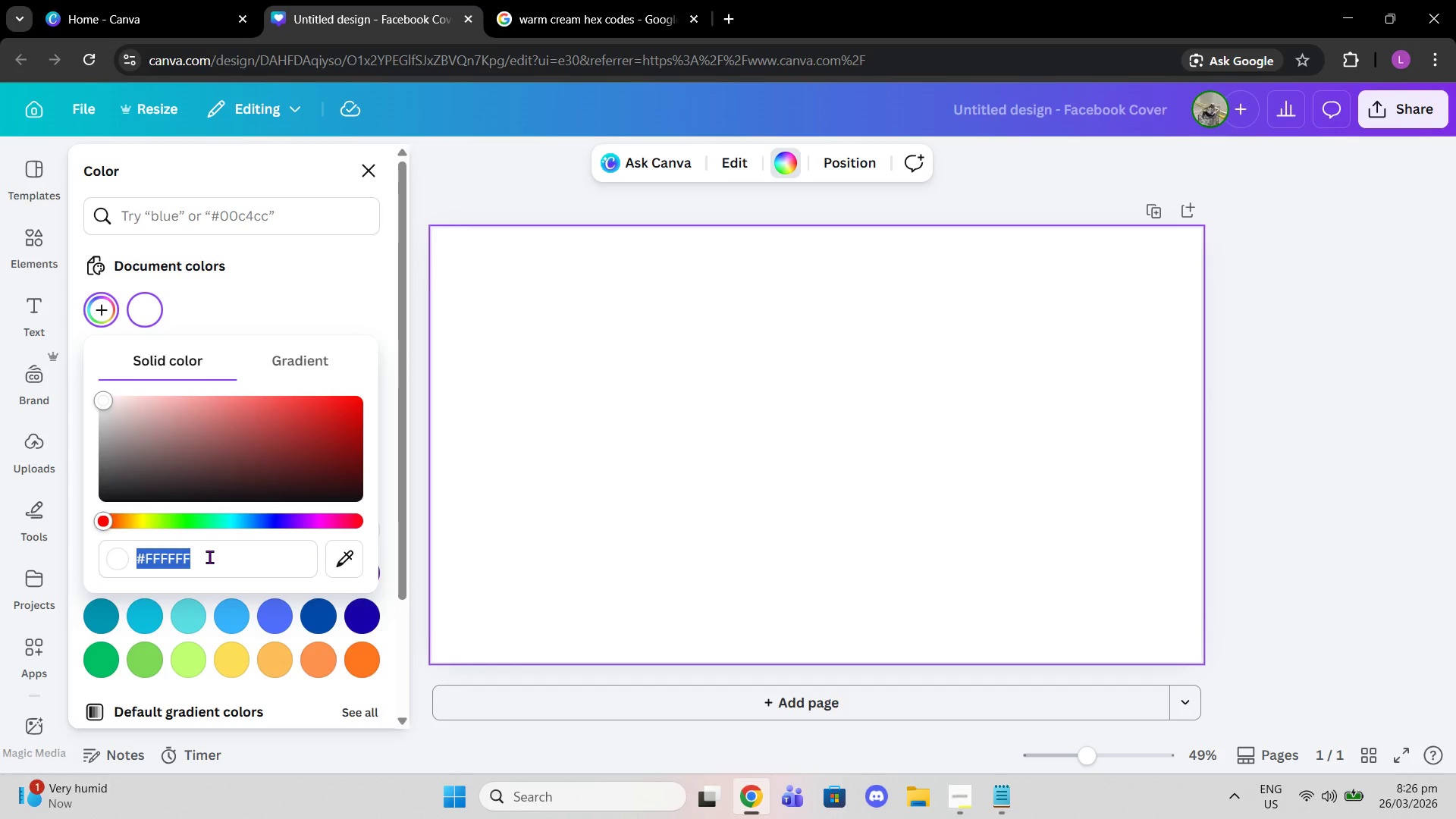 
key(Control+V)
 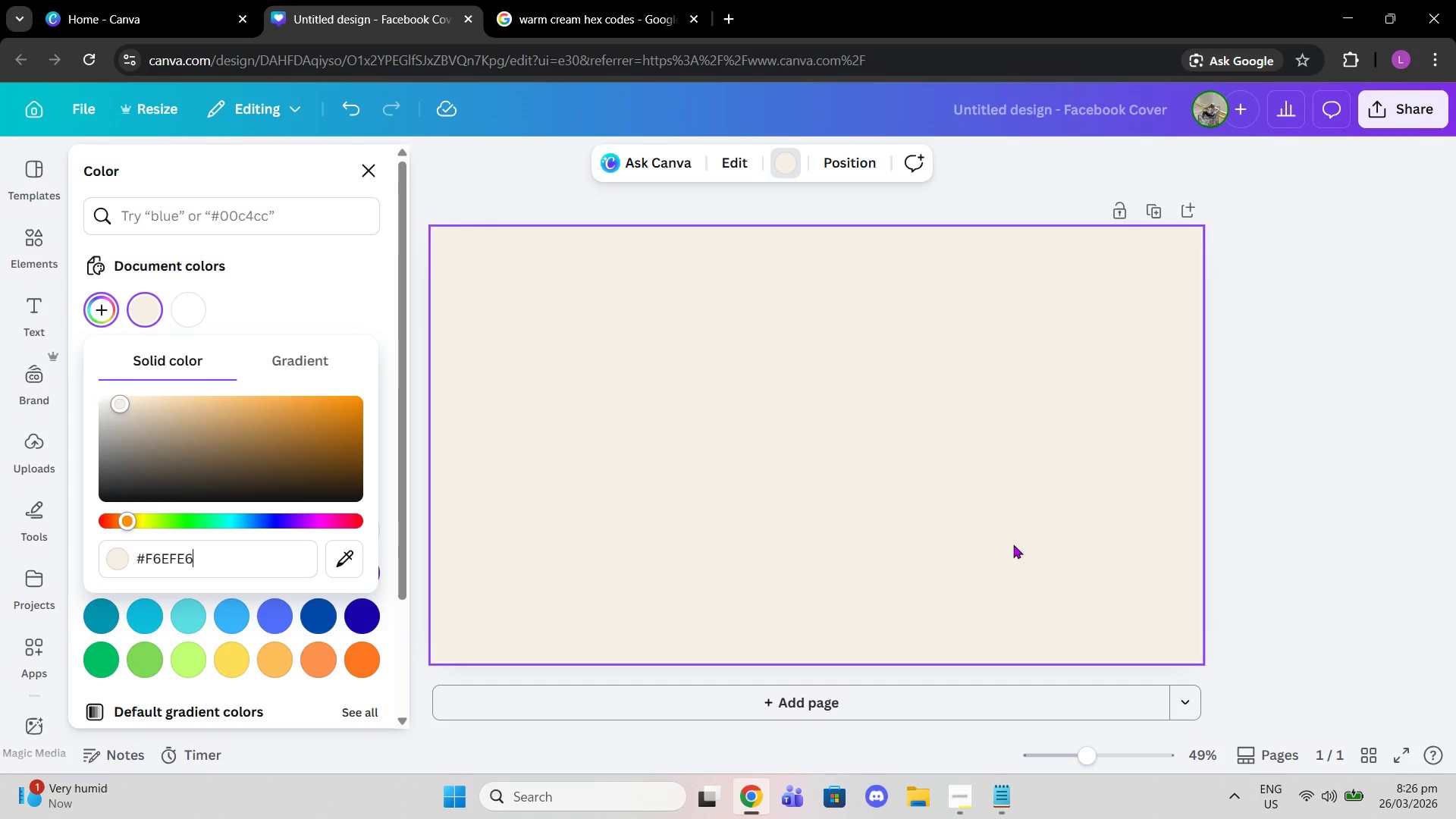 
key(Enter)
 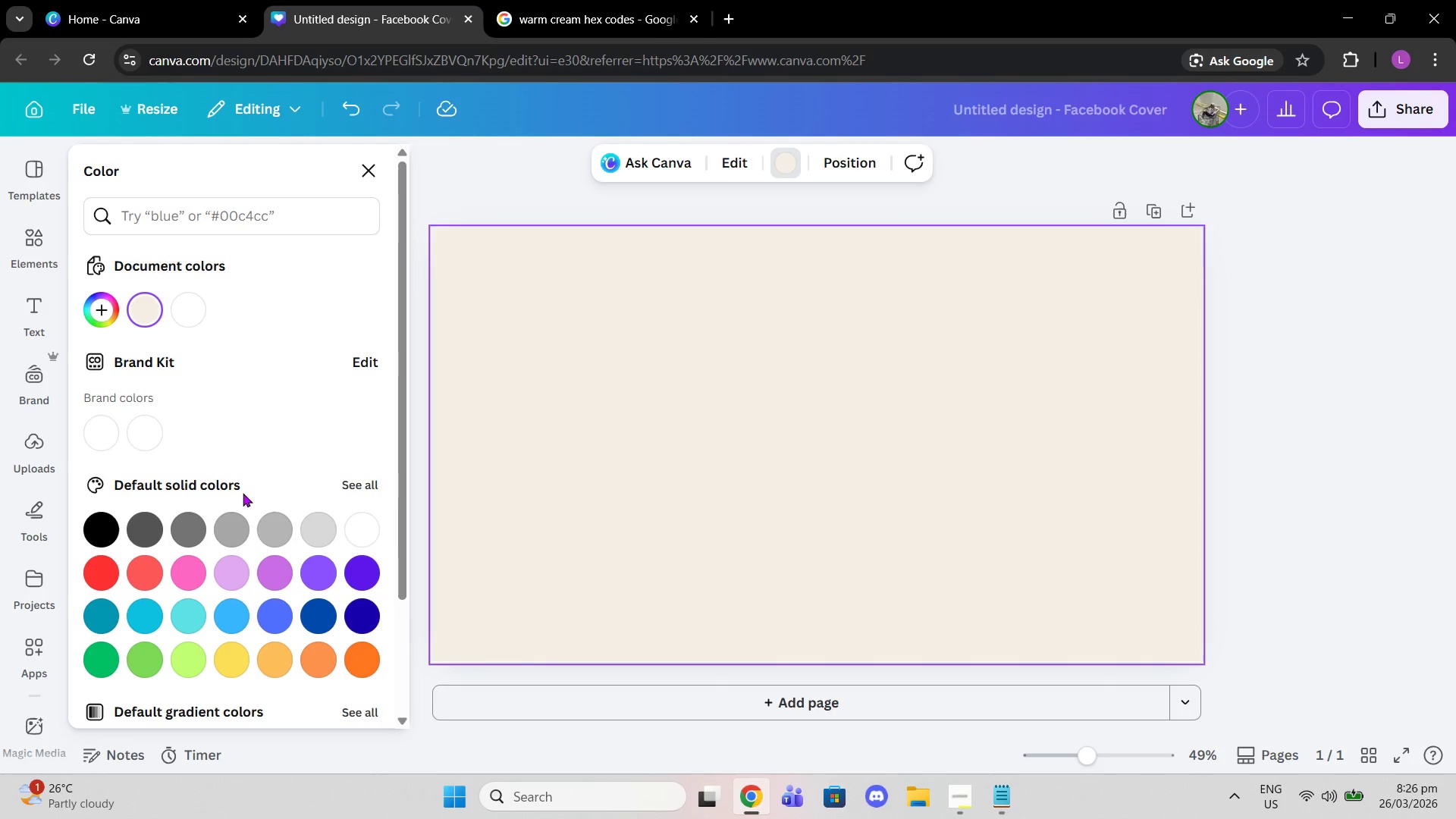 
wait(21.83)
 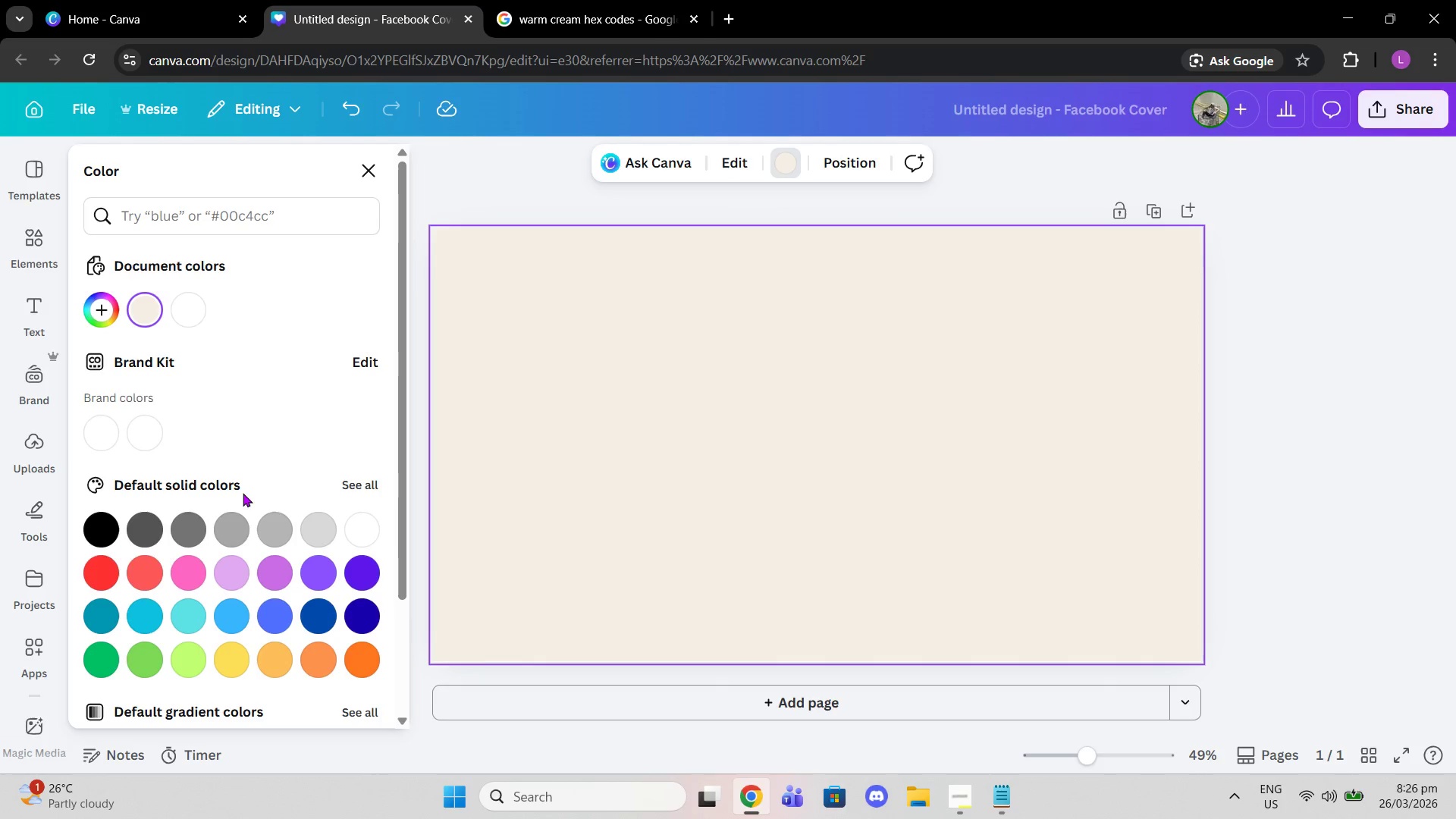 
scroll: coordinate [9, 334], scroll_direction: up, amount: 7.0
 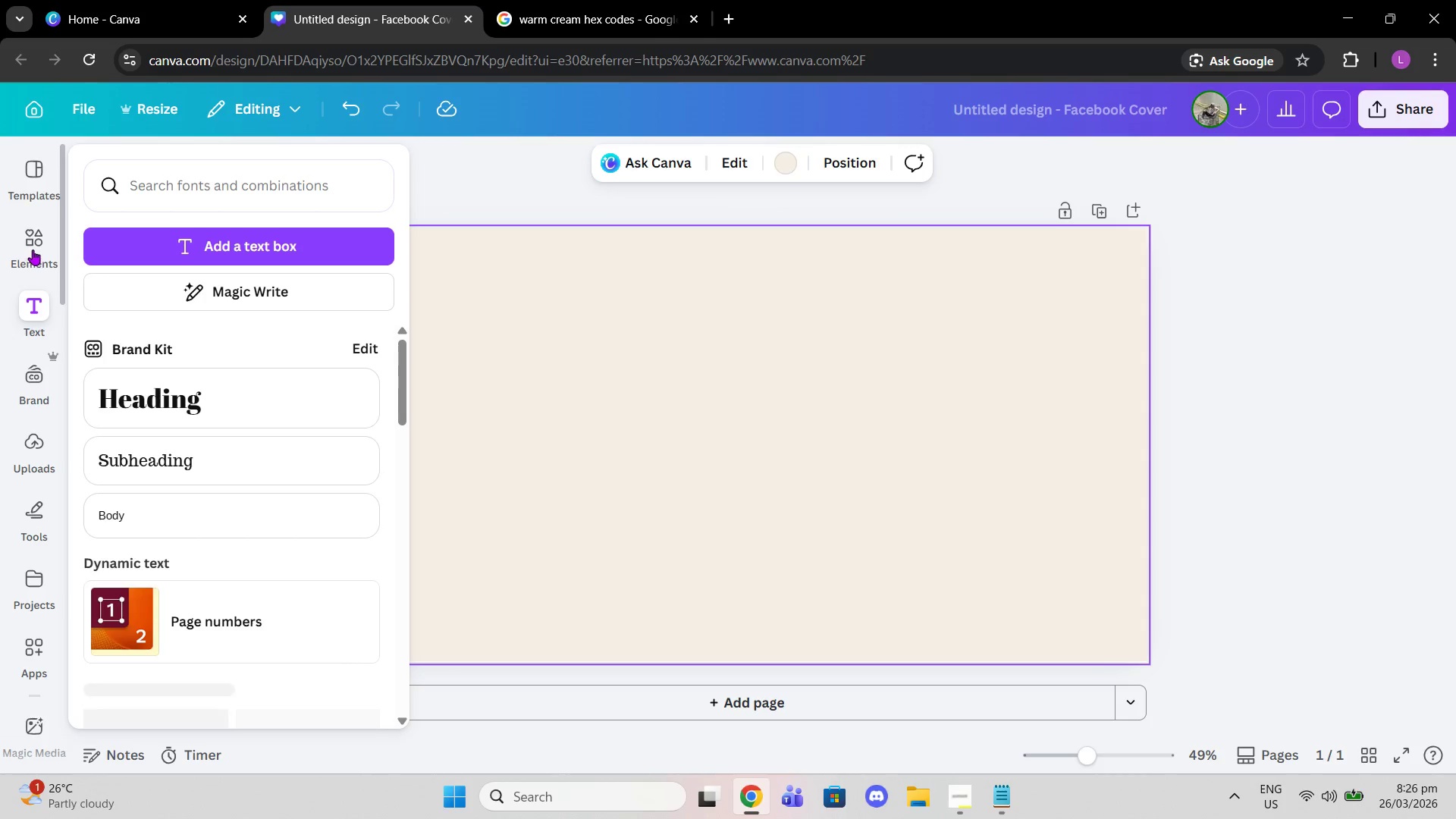 
mouse_move([46, 255])
 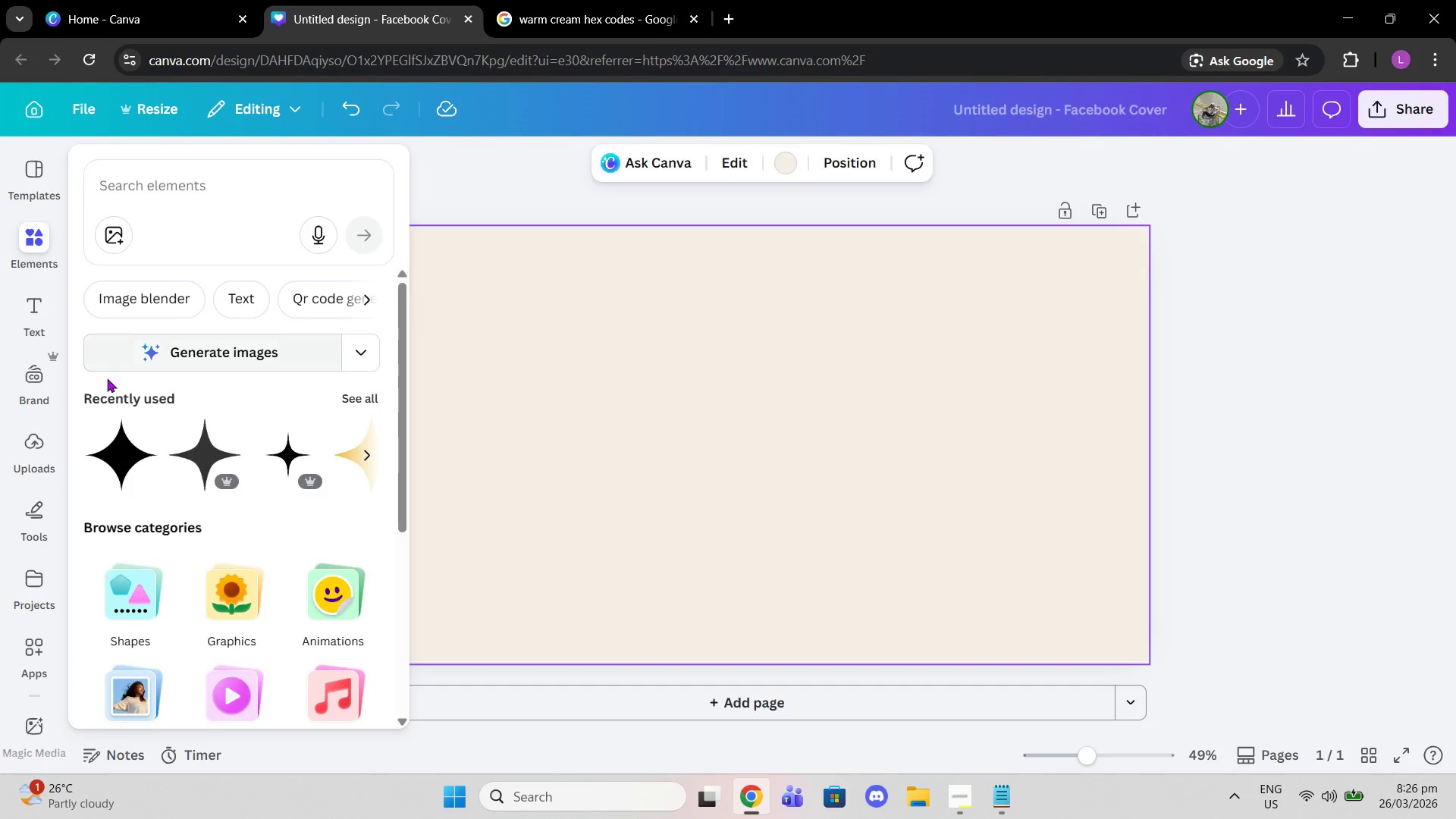 
scroll: coordinate [105, 380], scroll_direction: down, amount: 2.0
 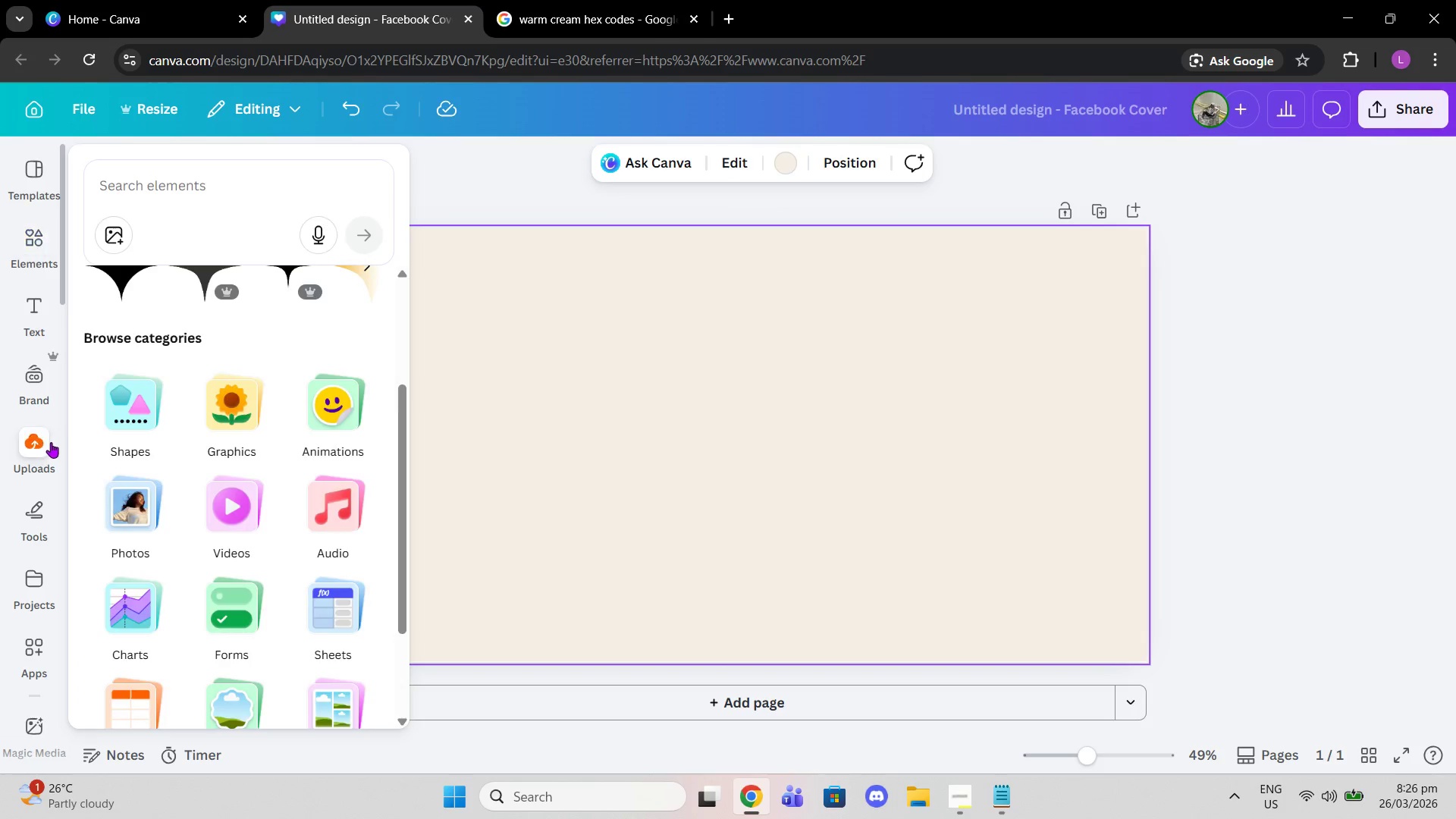 
scroll: coordinate [14, 210], scroll_direction: up, amount: 6.0
 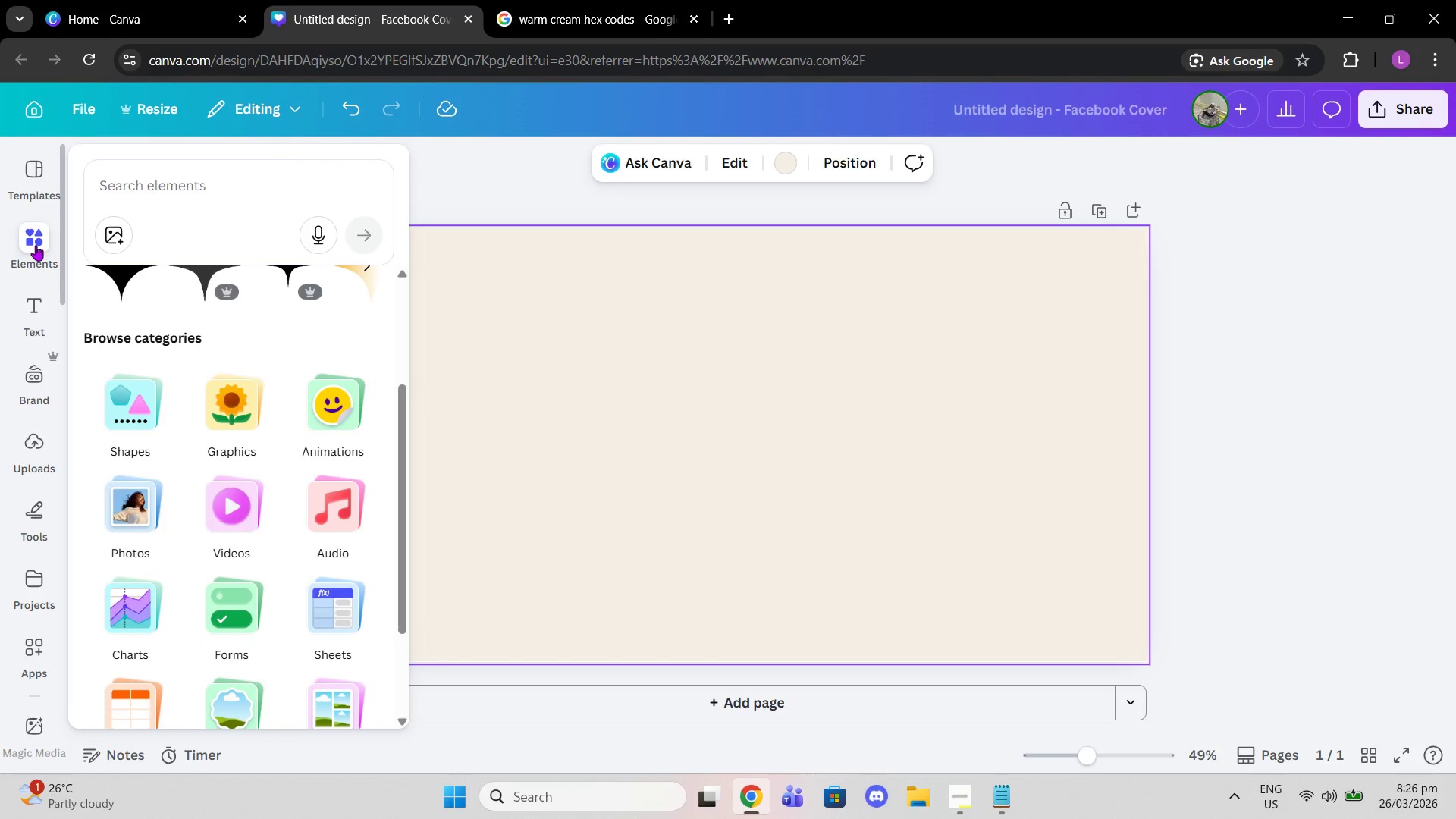 
left_click([36, 245])
 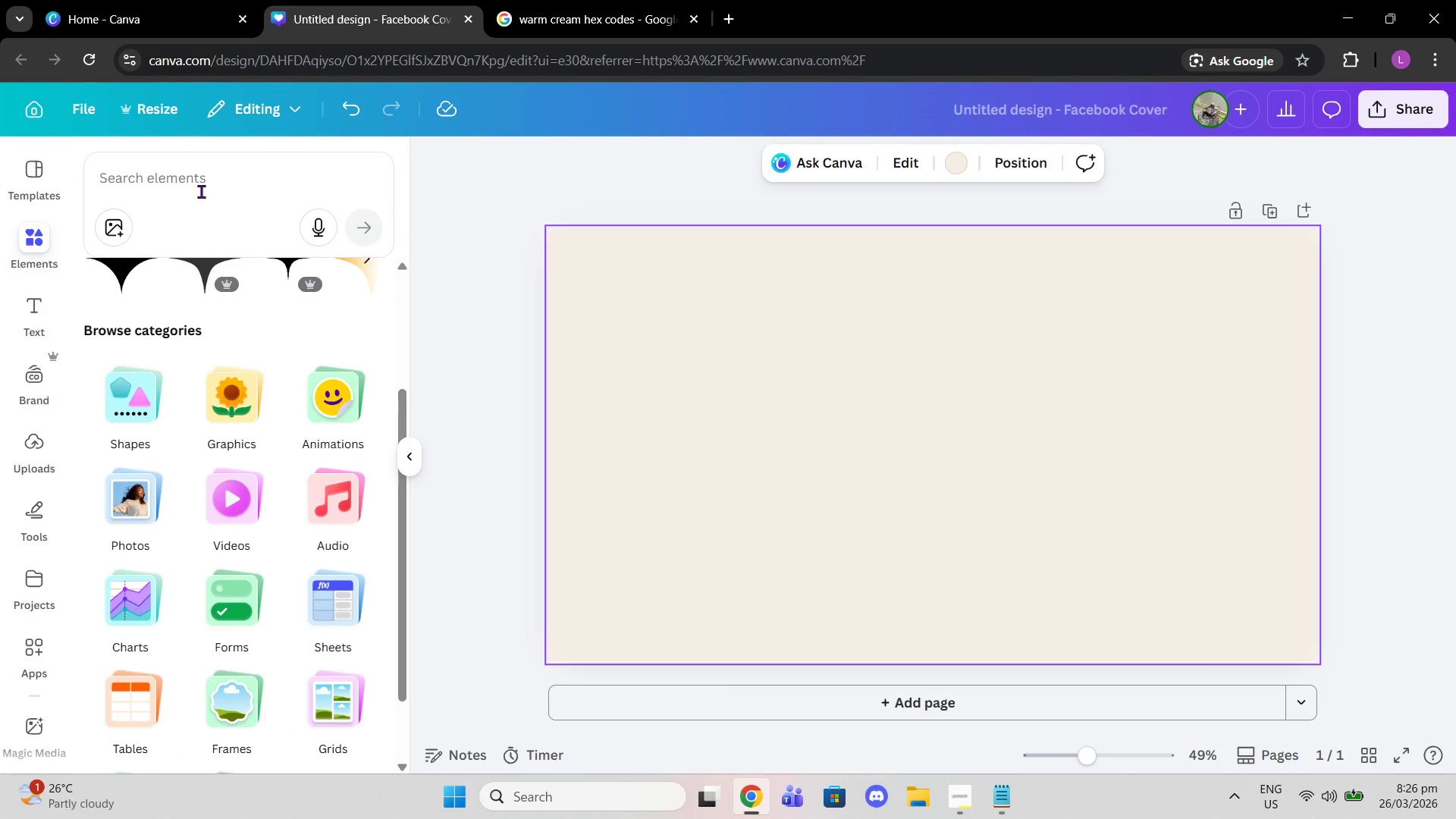 
left_click([201, 189])
 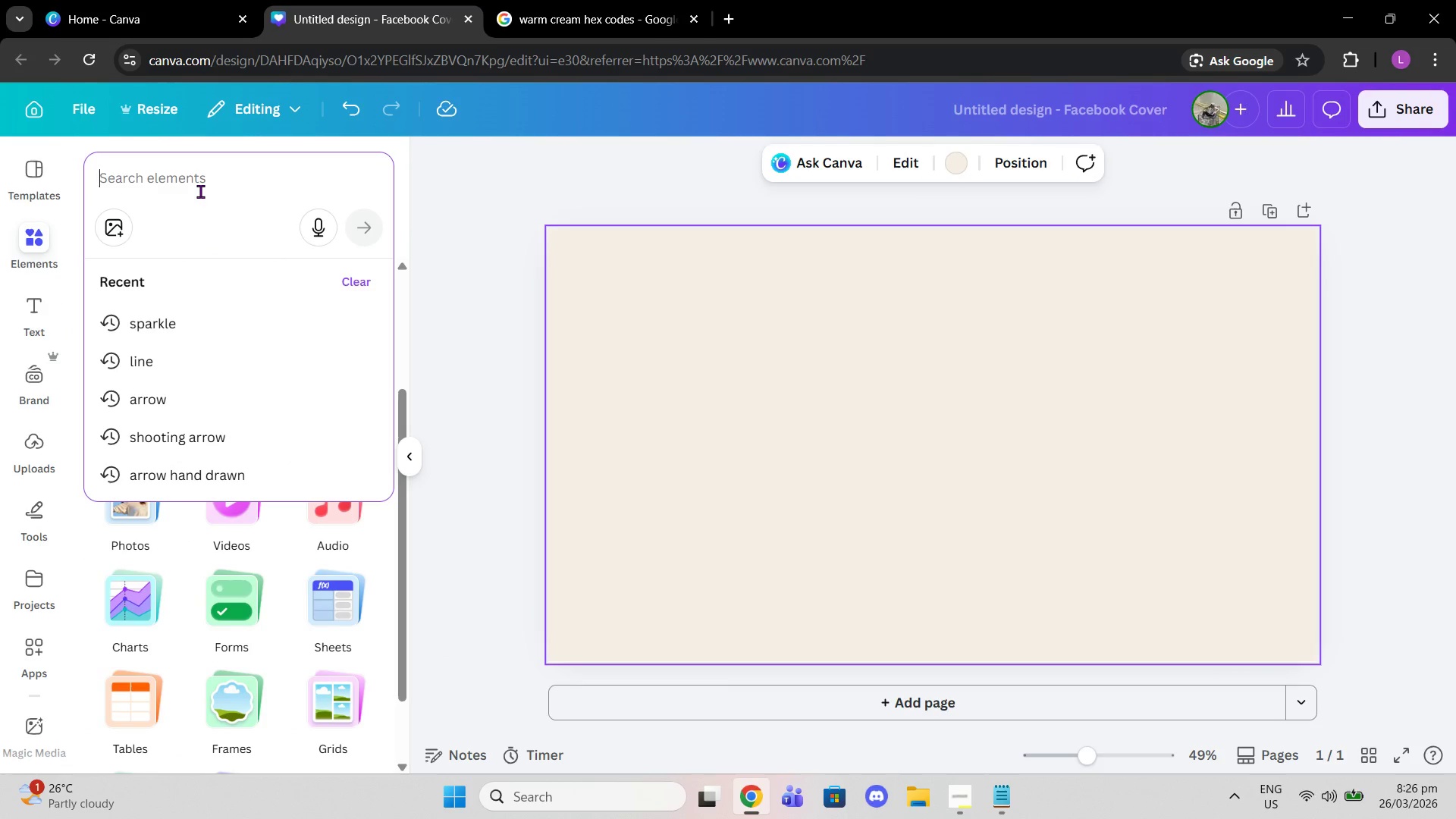 
type(old n)
key(Backspace)
type(and young having coffee)
 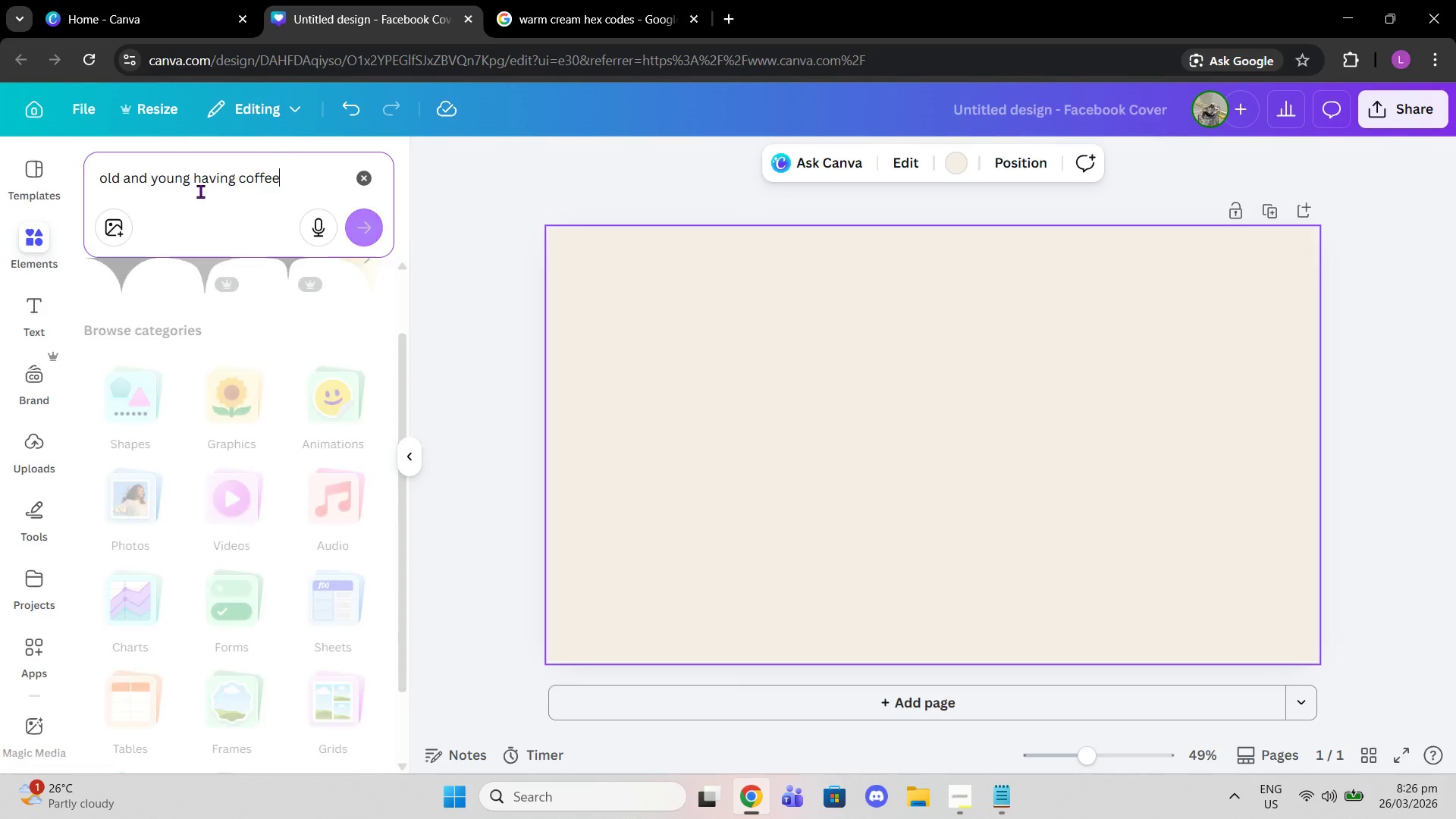 
key(Enter)
 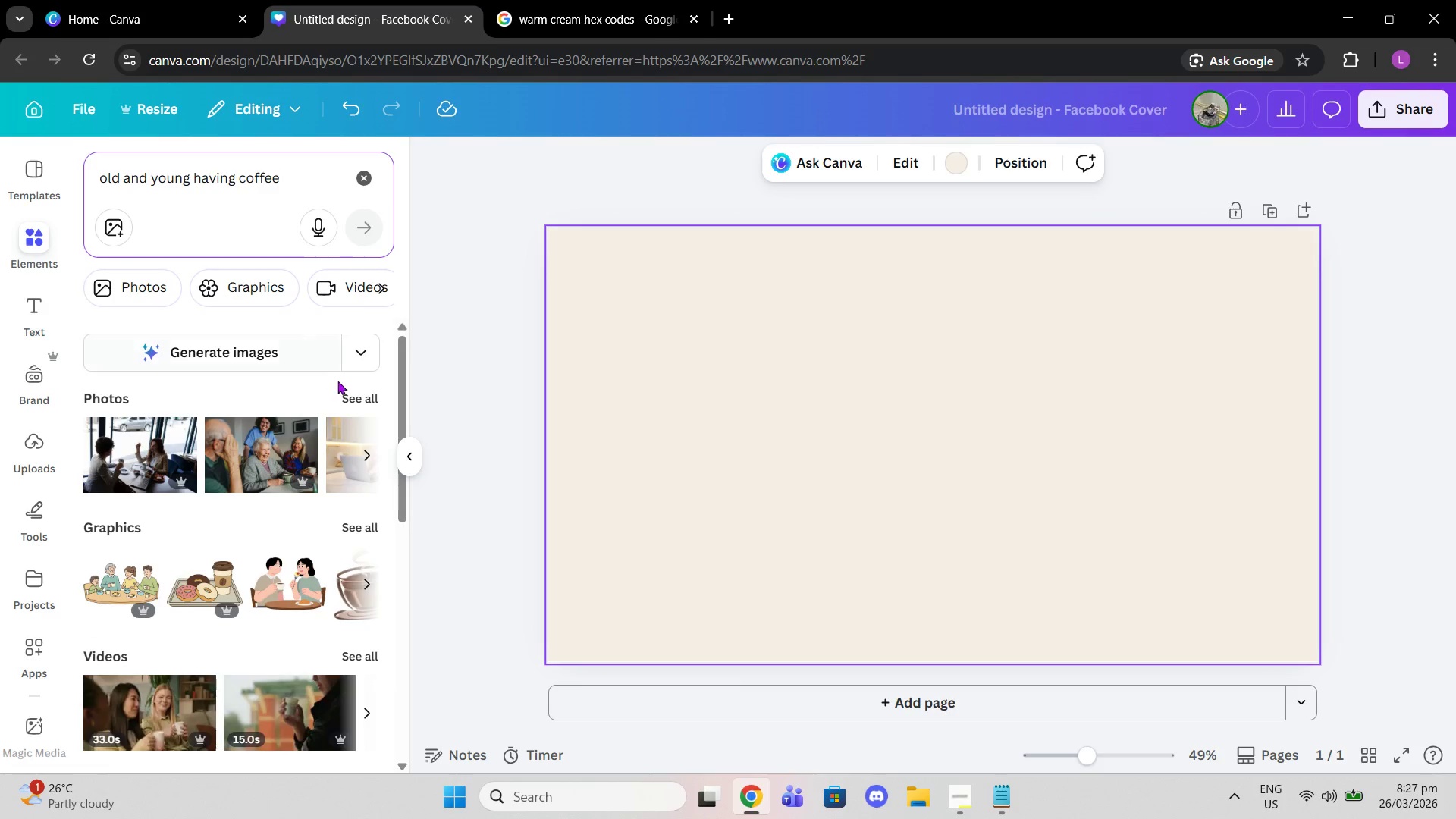 
left_click([364, 400])
 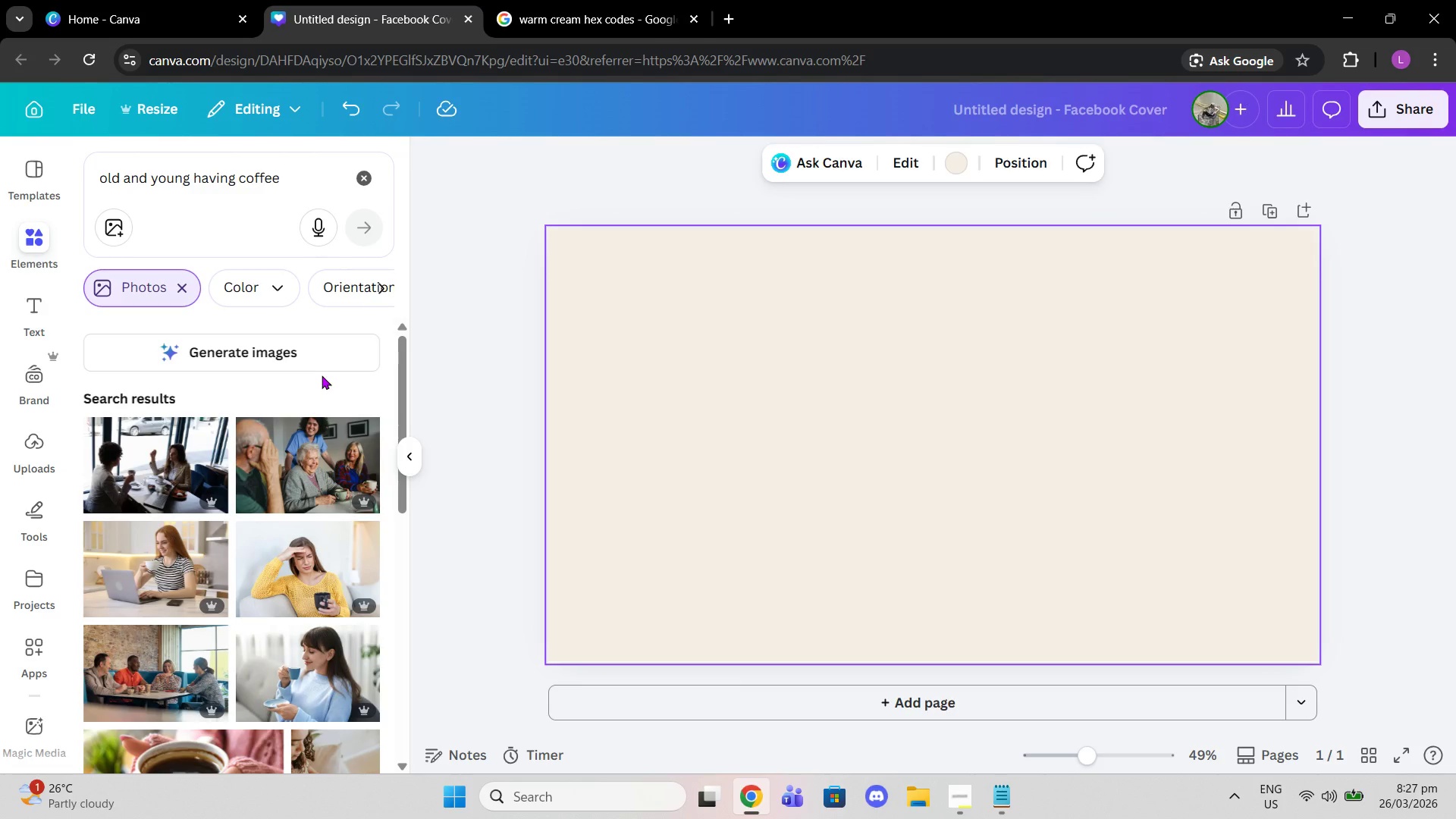 
scroll: coordinate [260, 403], scroll_direction: down, amount: 10.0
 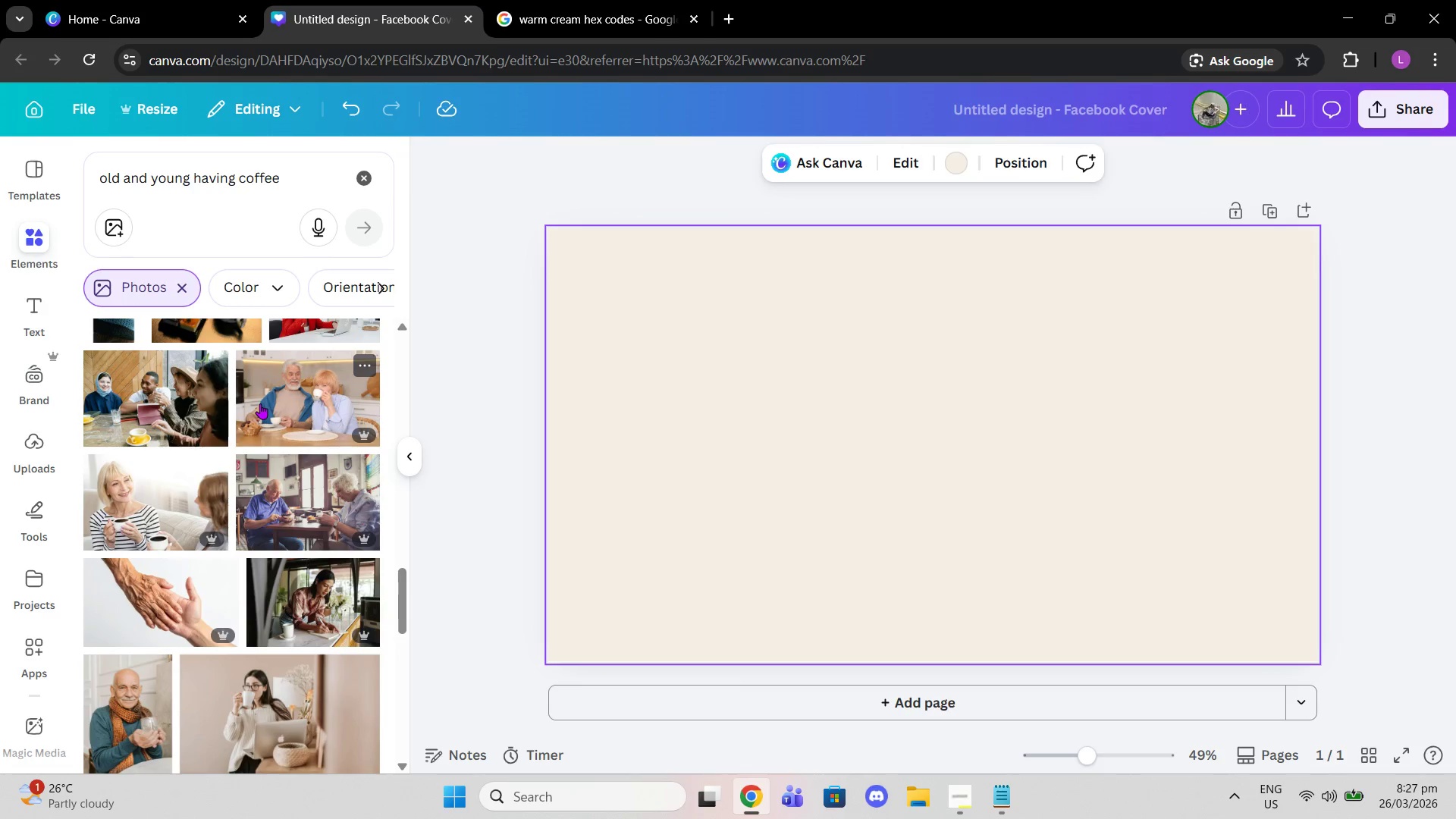 
scroll: coordinate [258, 402], scroll_direction: down, amount: 3.0
 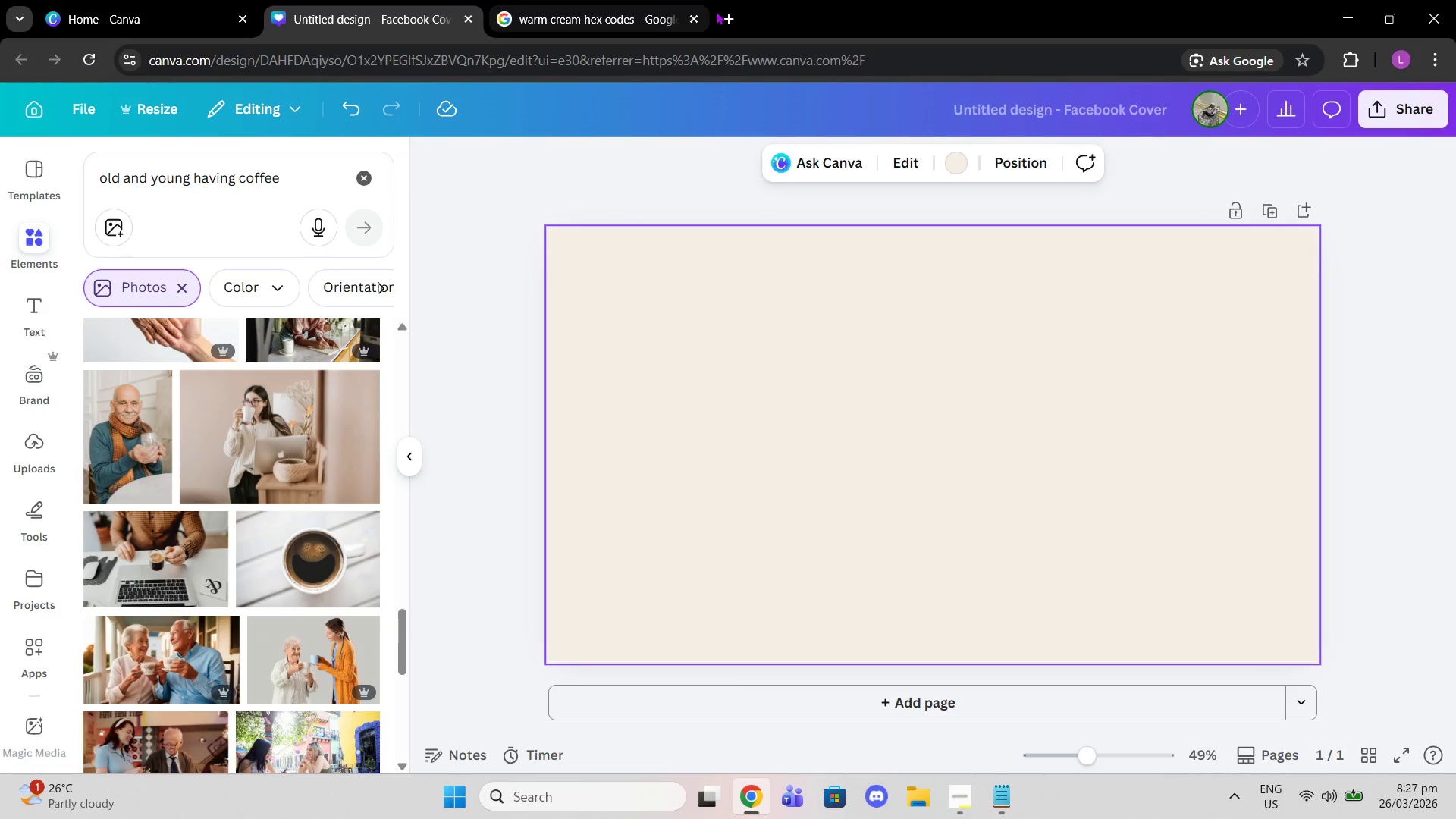 
left_click([644, 0])
 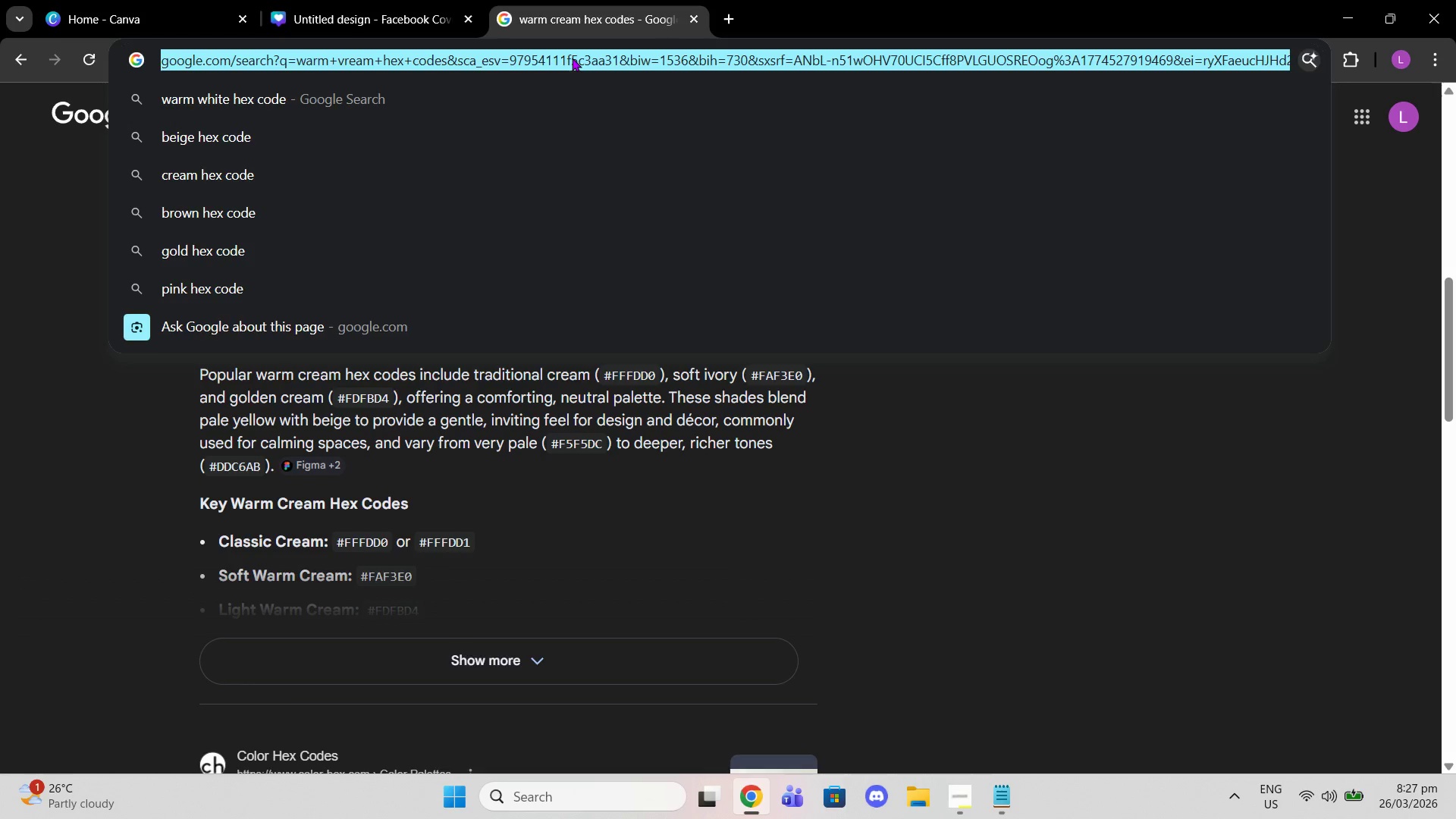 
type(elderly and young person havign coffee stok po)
key(Backspace)
type(hoto)
 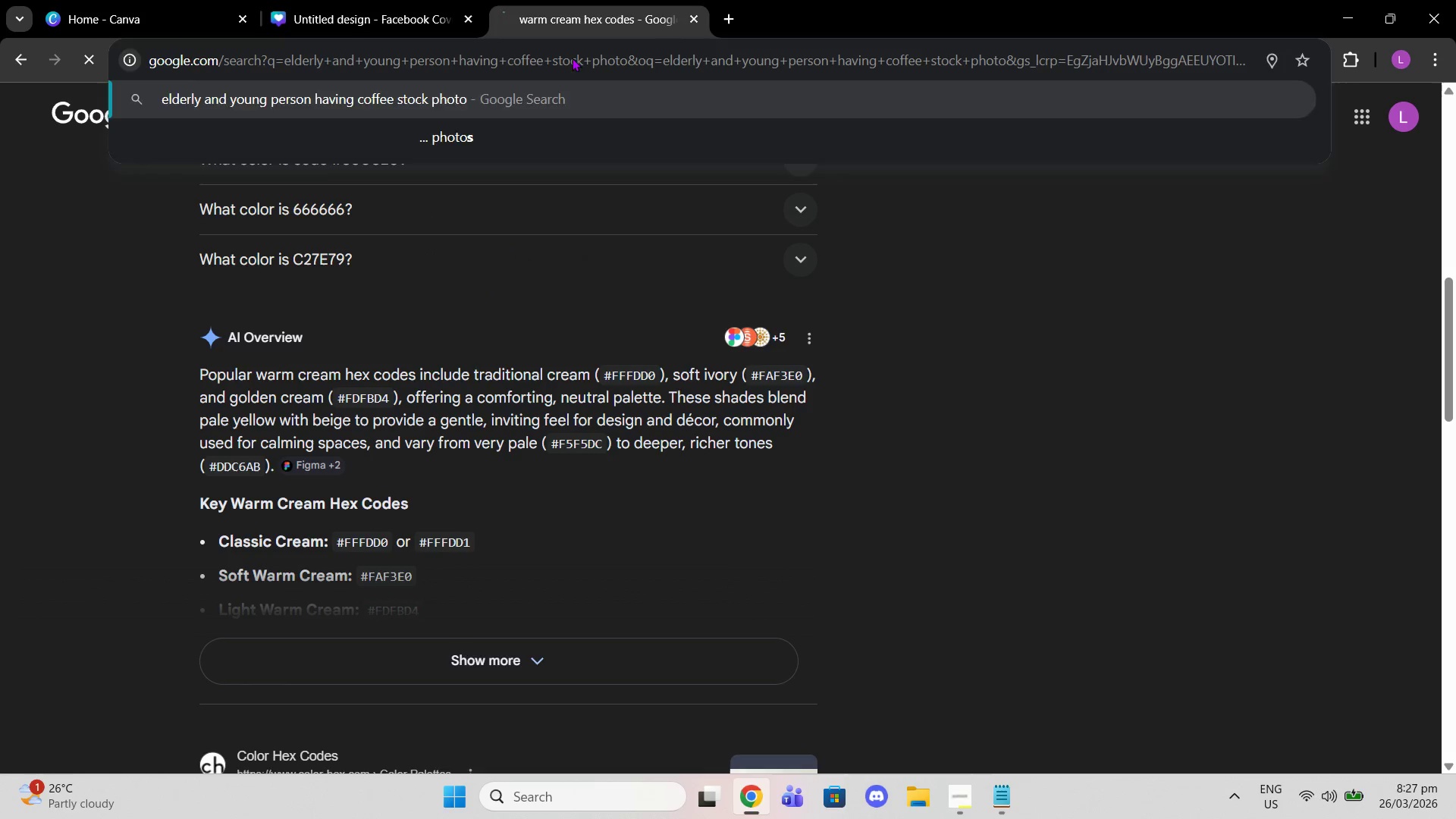 
key(Enter)
 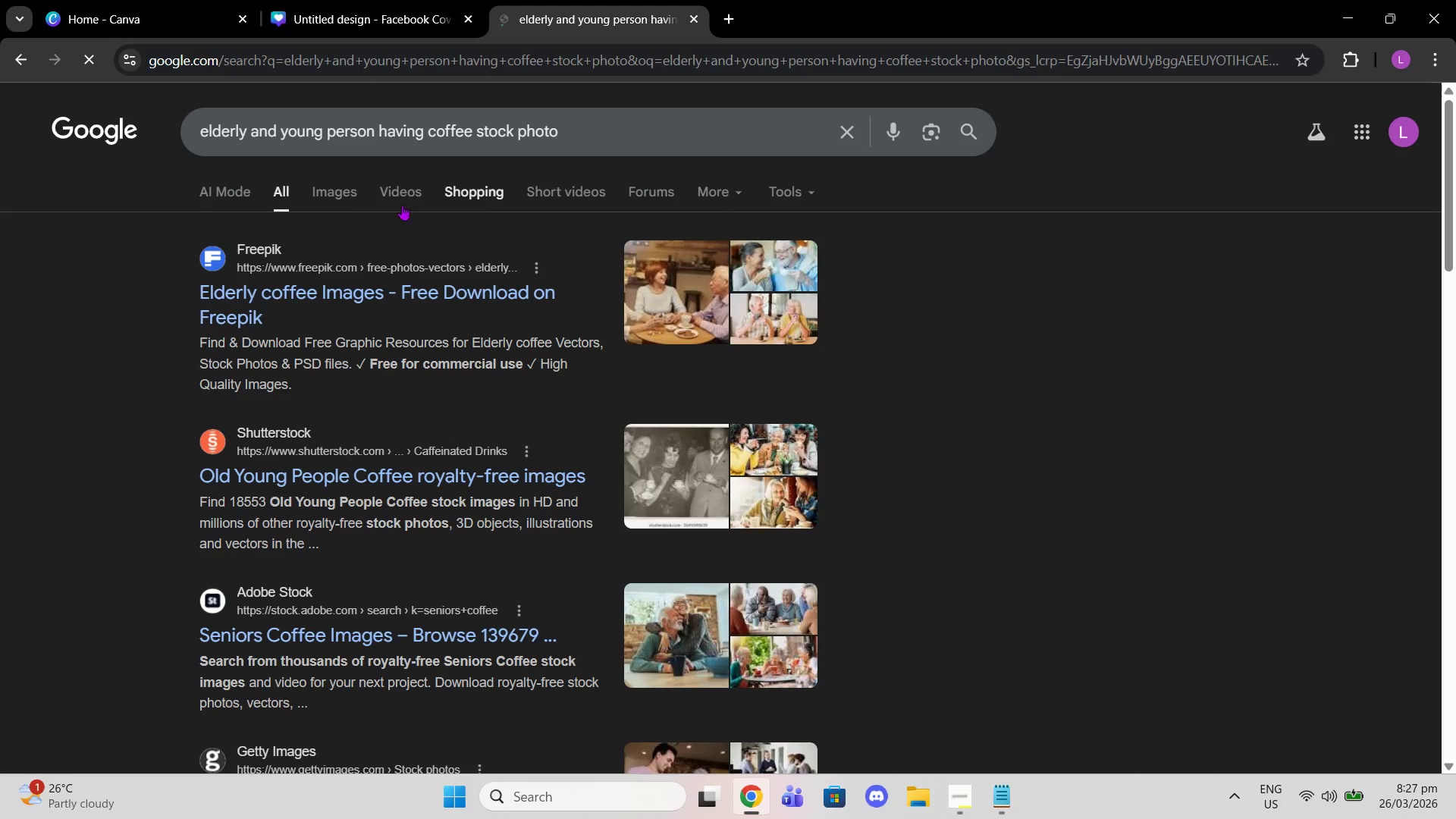 
left_click([332, 192])
 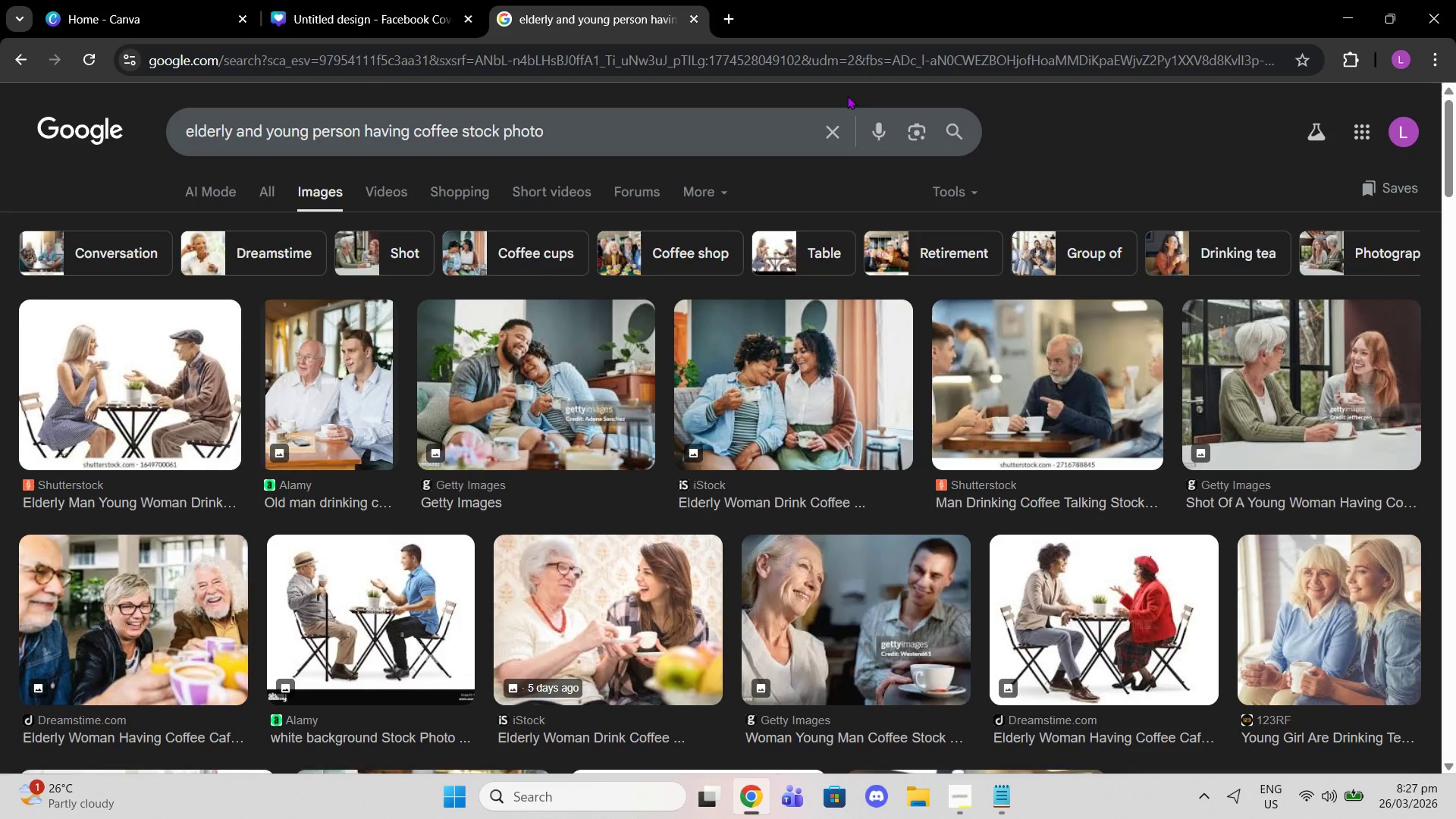 
wait(9.69)
 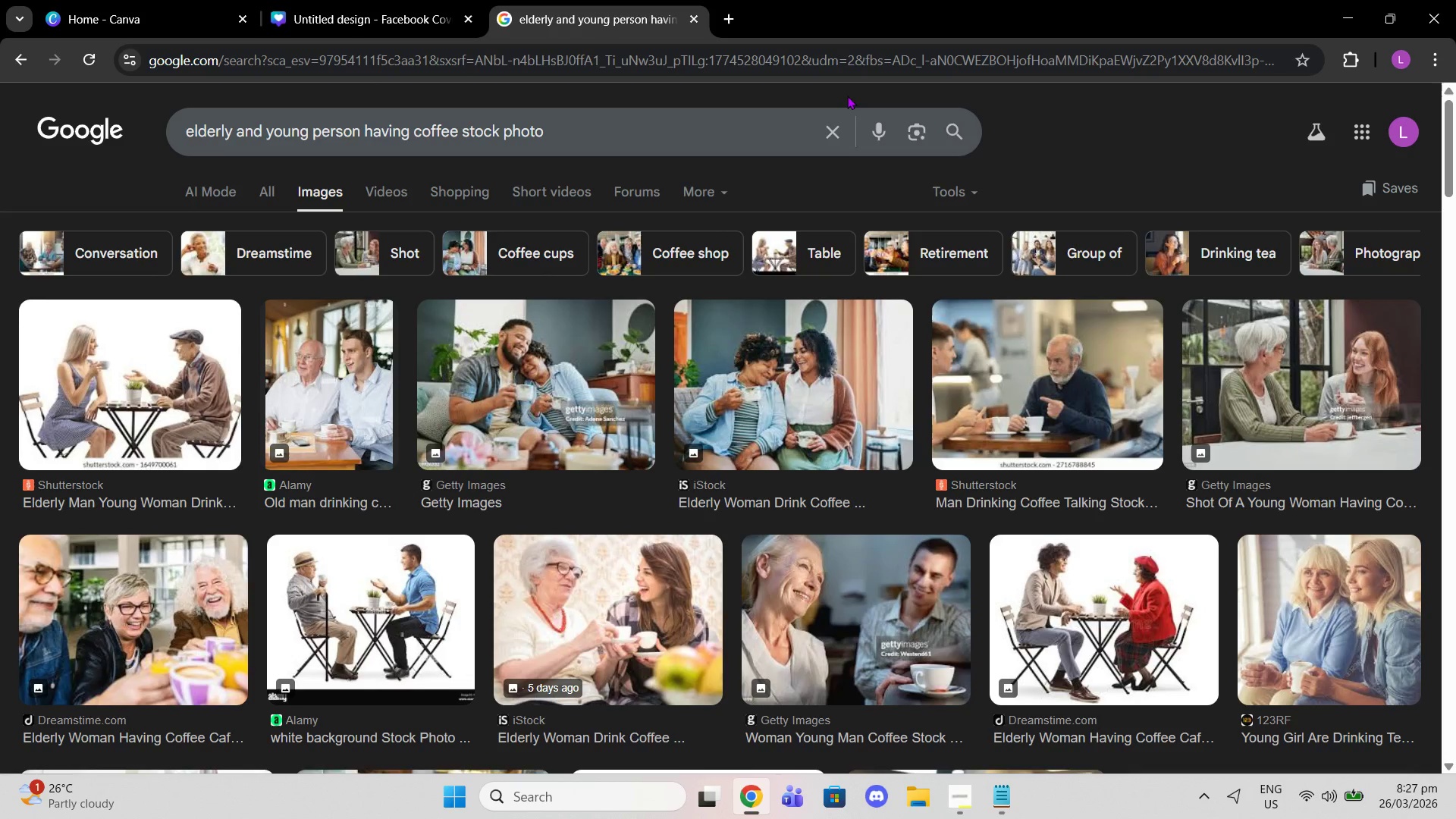 
scroll: coordinate [468, 470], scroll_direction: down, amount: 7.0
 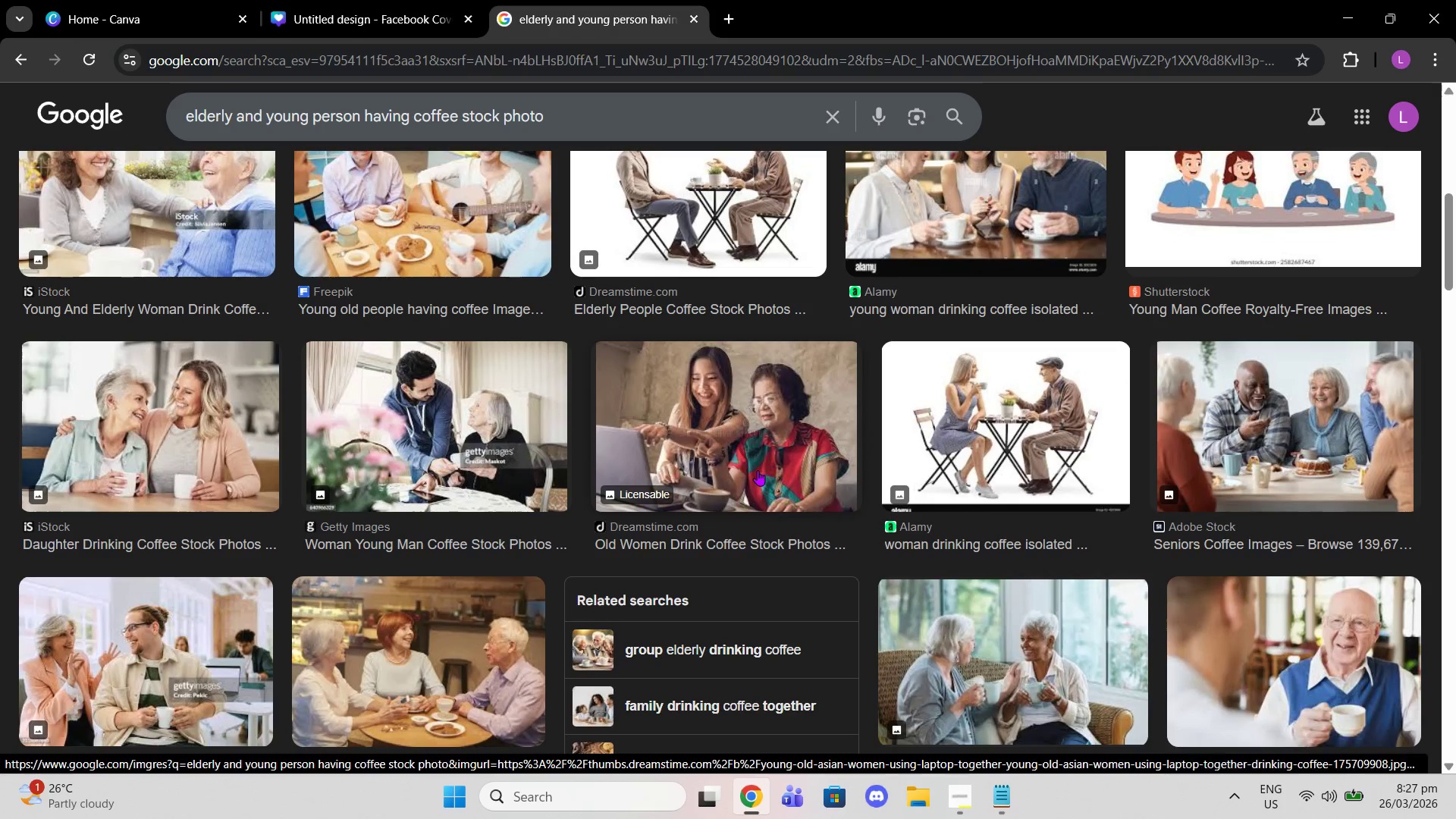 
left_click([757, 470])
 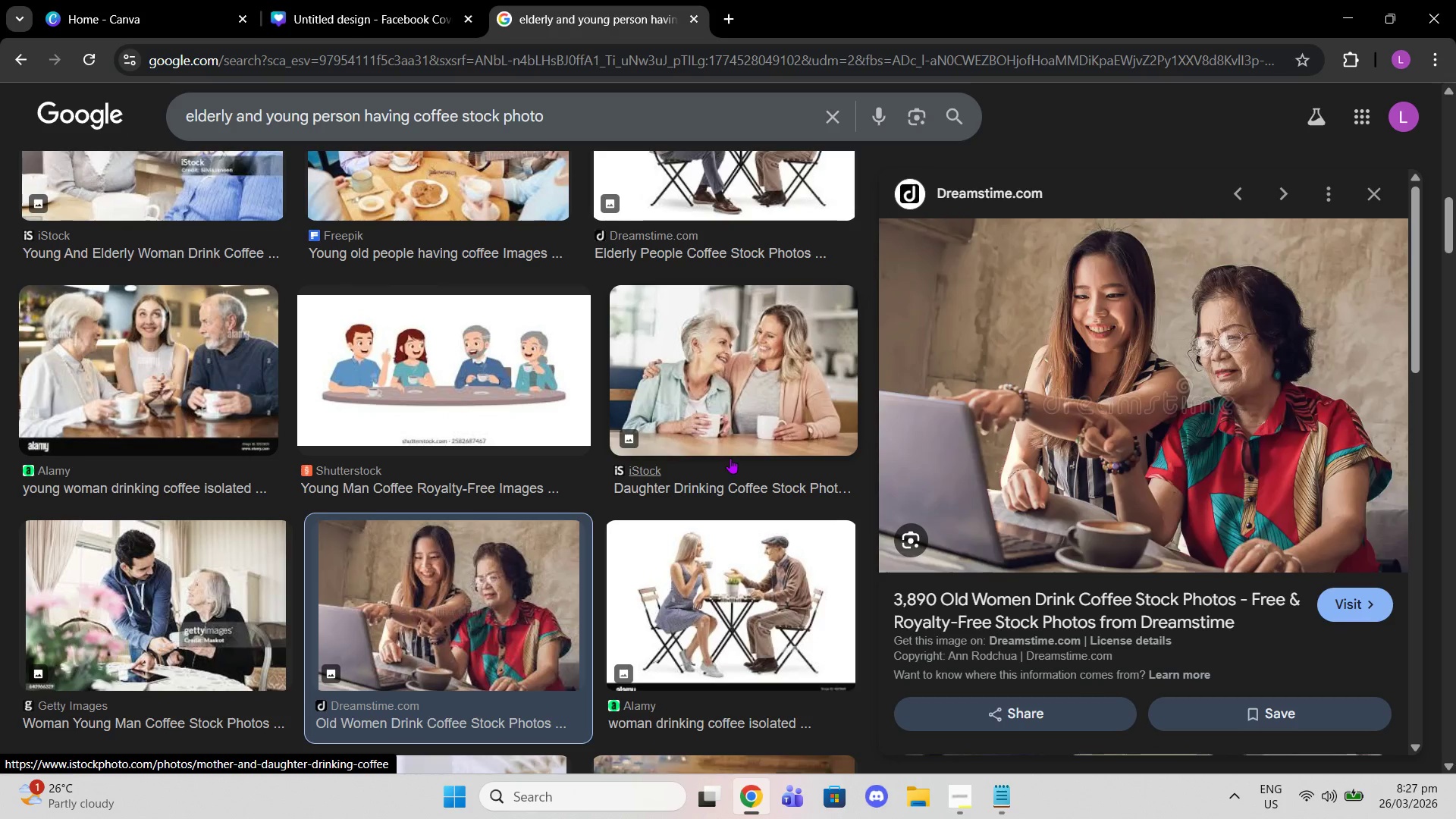 
scroll: coordinate [1331, 463], scroll_direction: down, amount: 6.0
 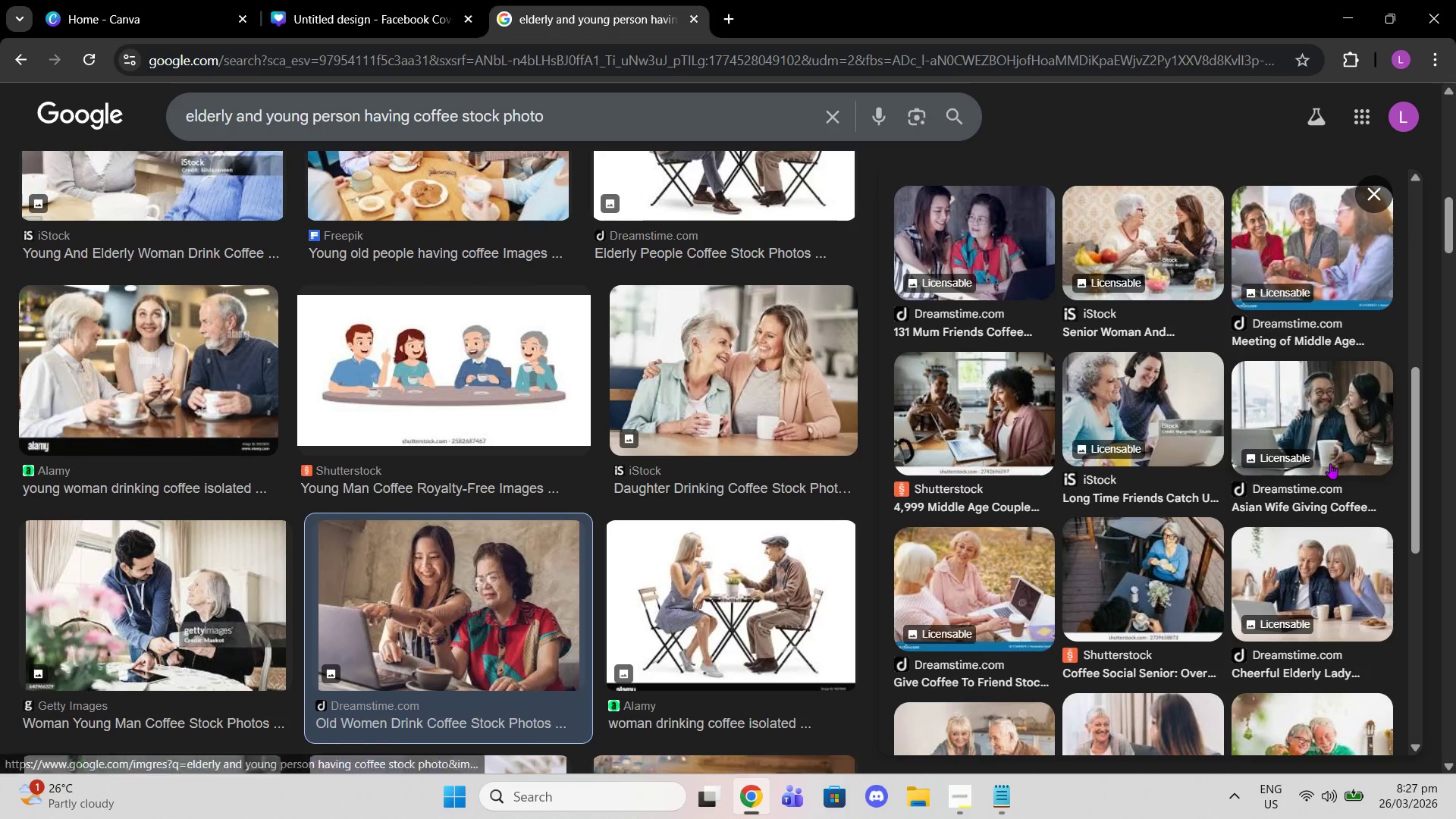 
scroll: coordinate [1389, 212], scroll_direction: up, amount: 5.0
 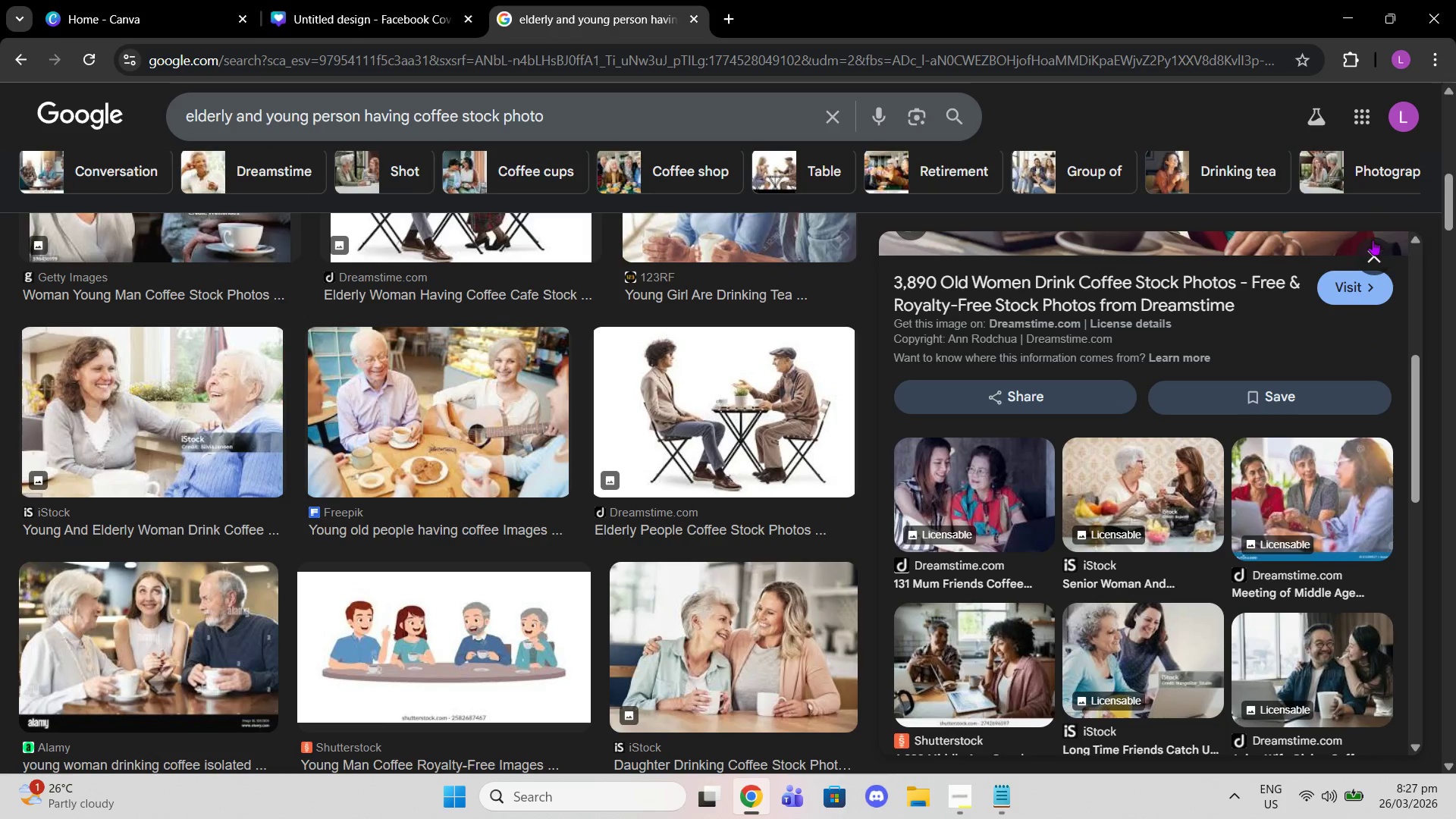 
left_click([1379, 243])
 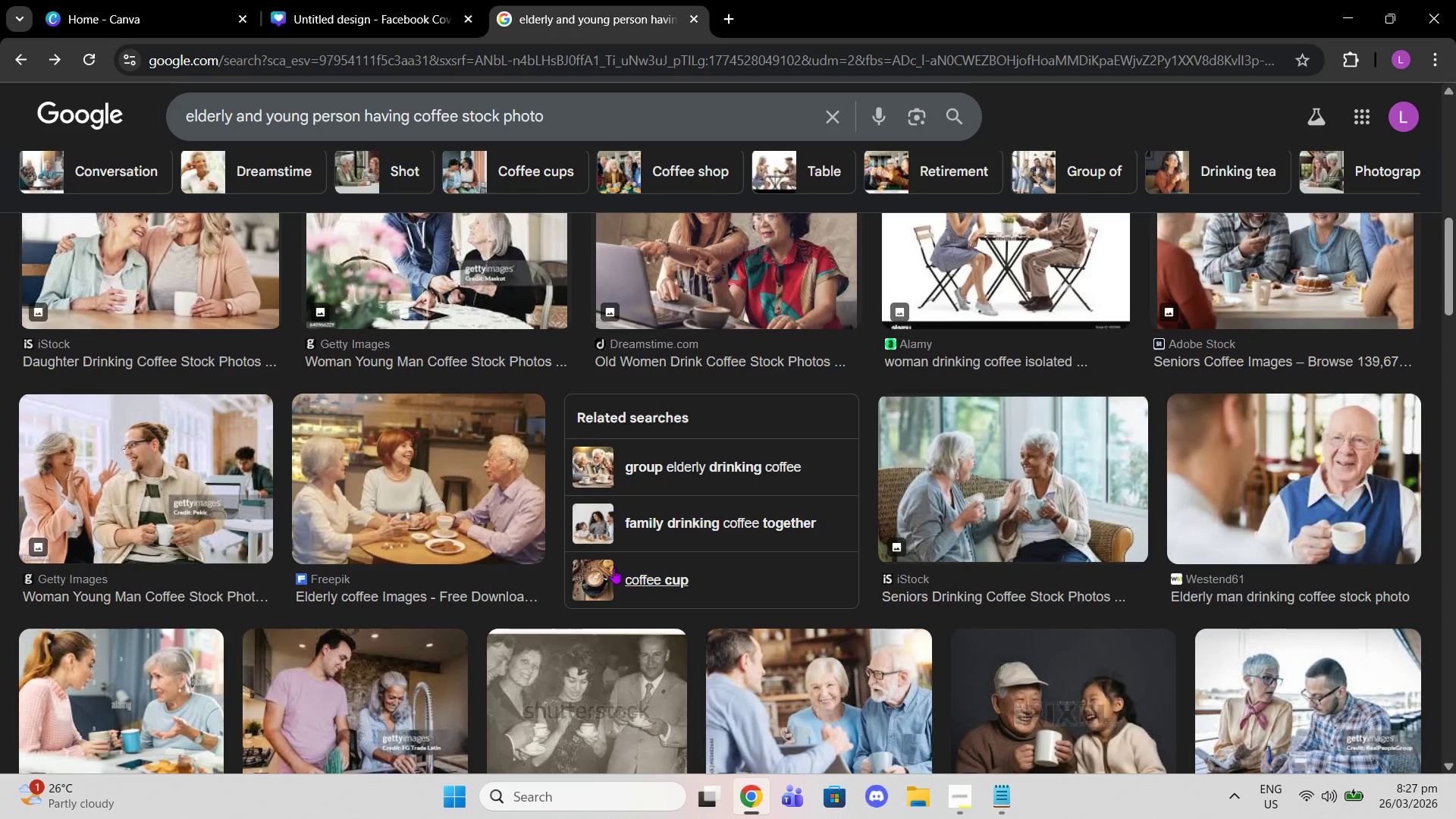 
scroll: coordinate [590, 546], scroll_direction: down, amount: 9.0
 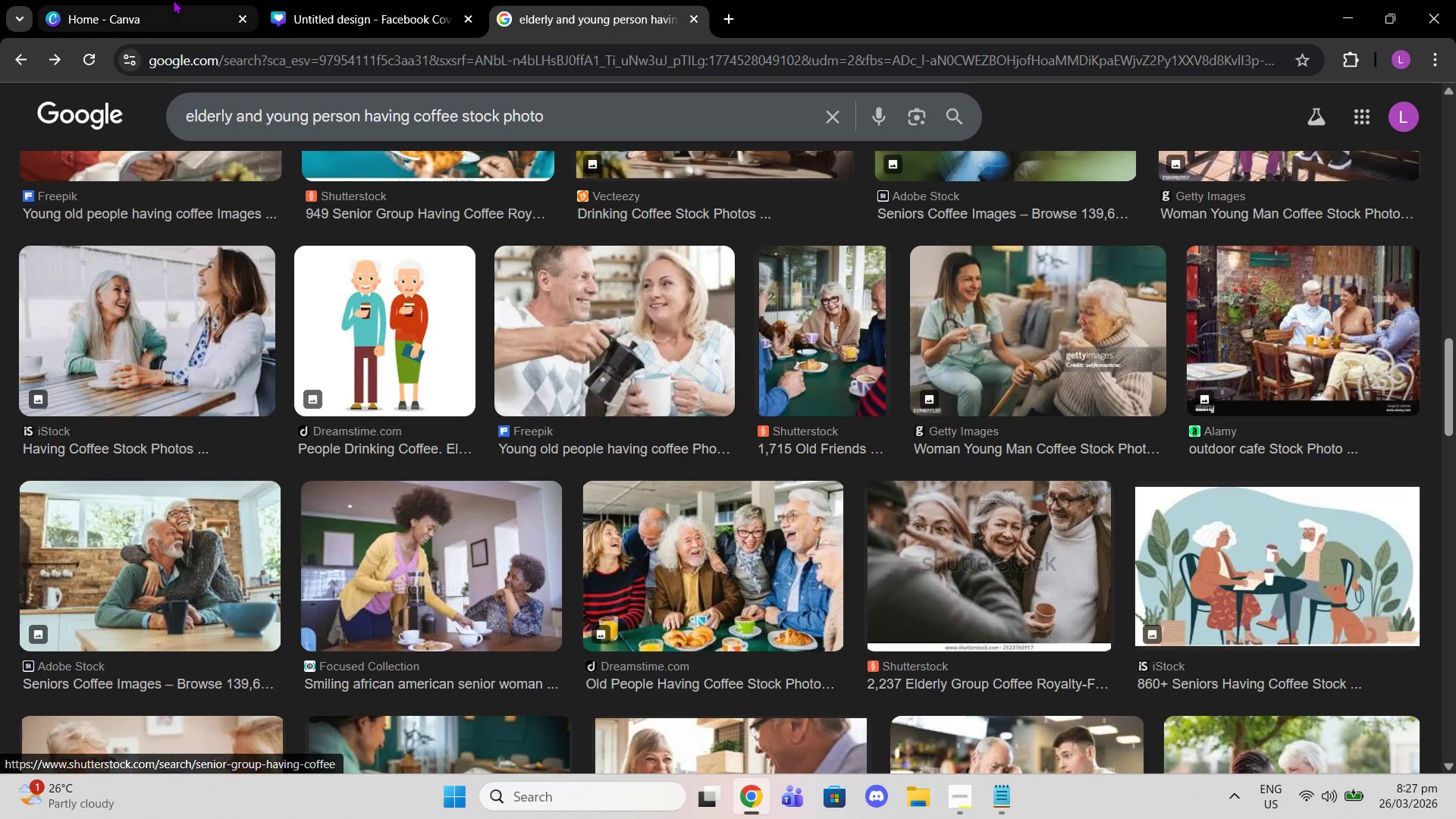 
left_click([469, 0])
 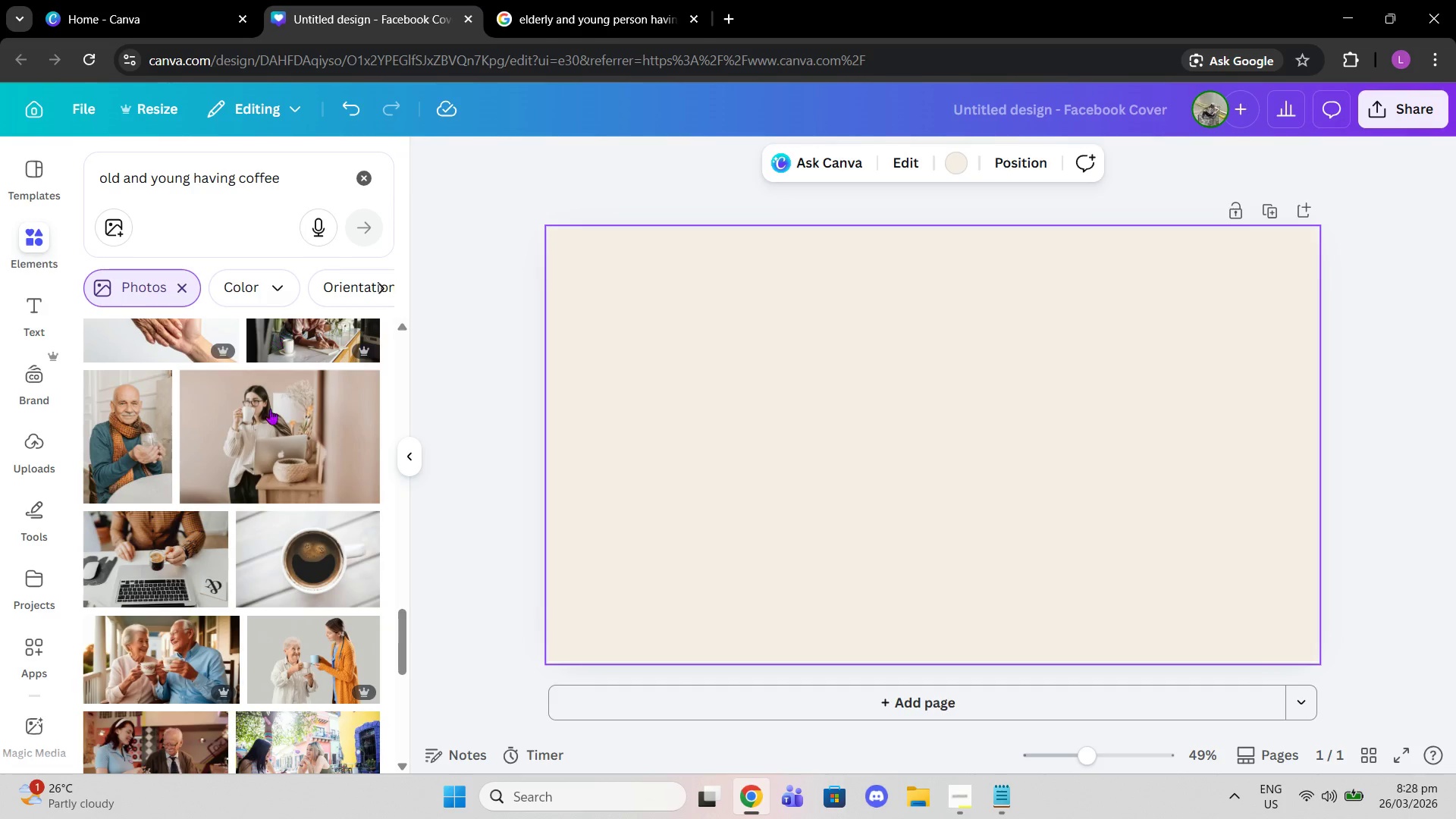 
scroll: coordinate [257, 487], scroll_direction: down, amount: 2.0
 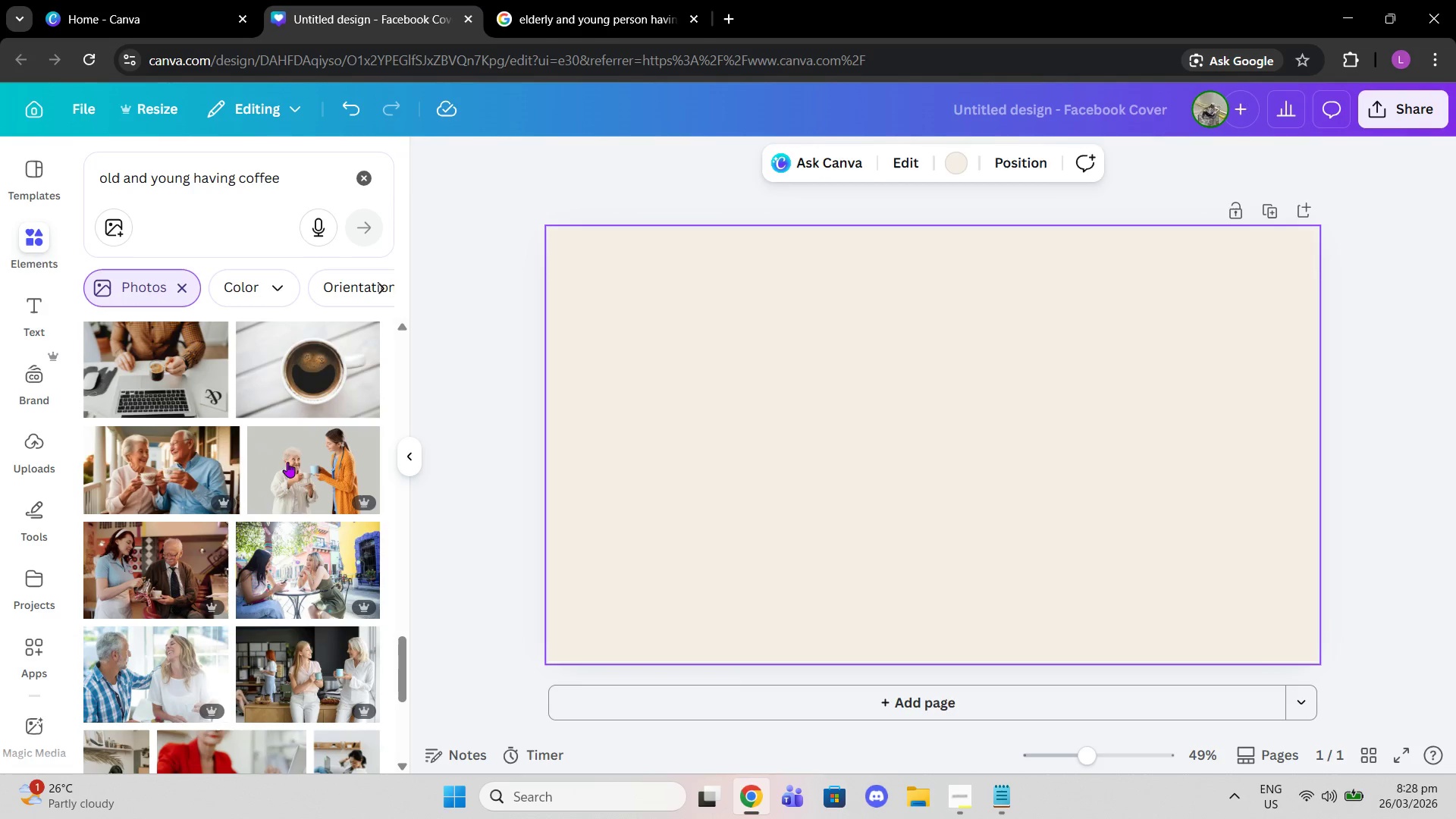 
left_click([212, 551])
 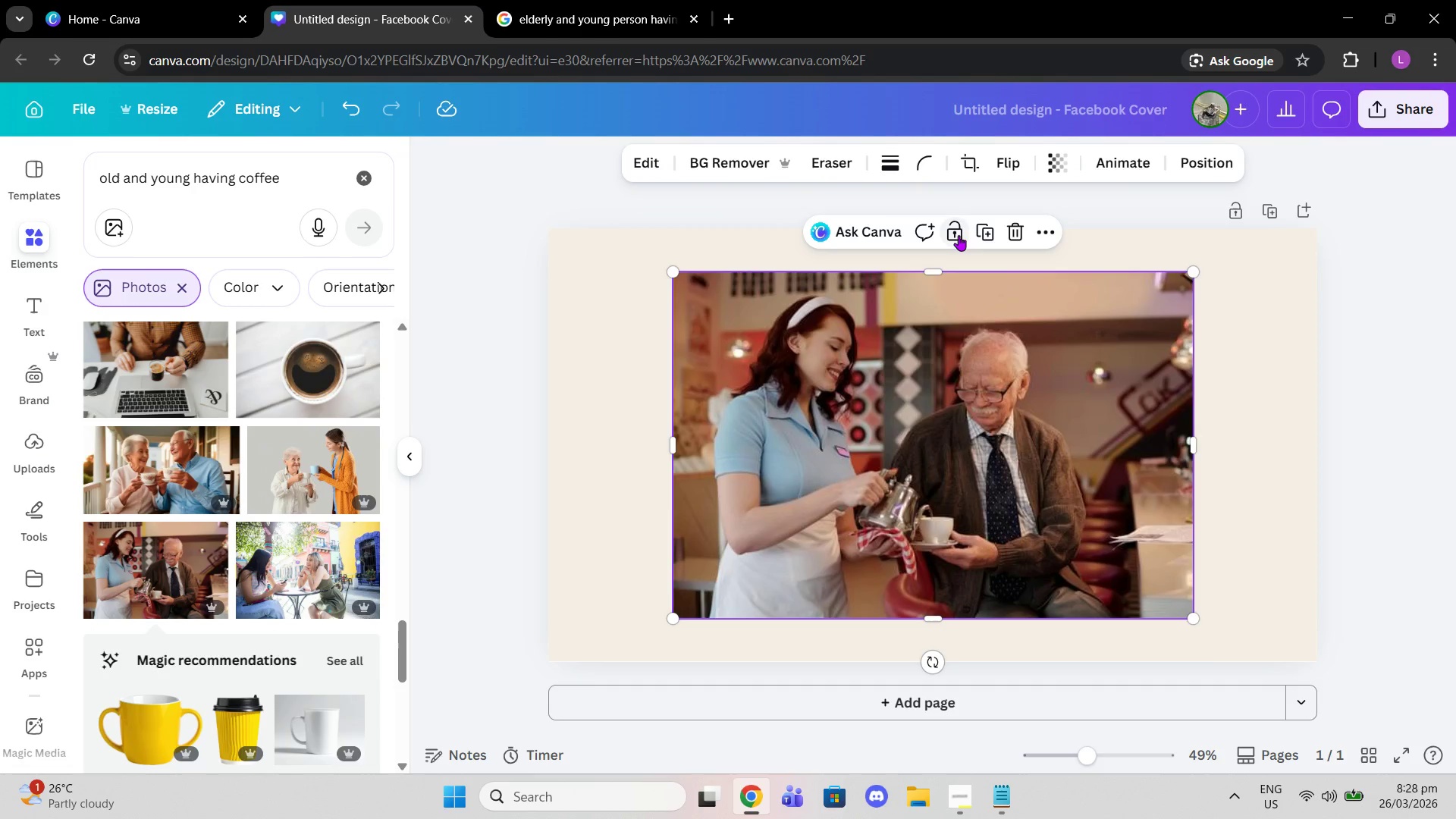 
left_click([1001, 236])
 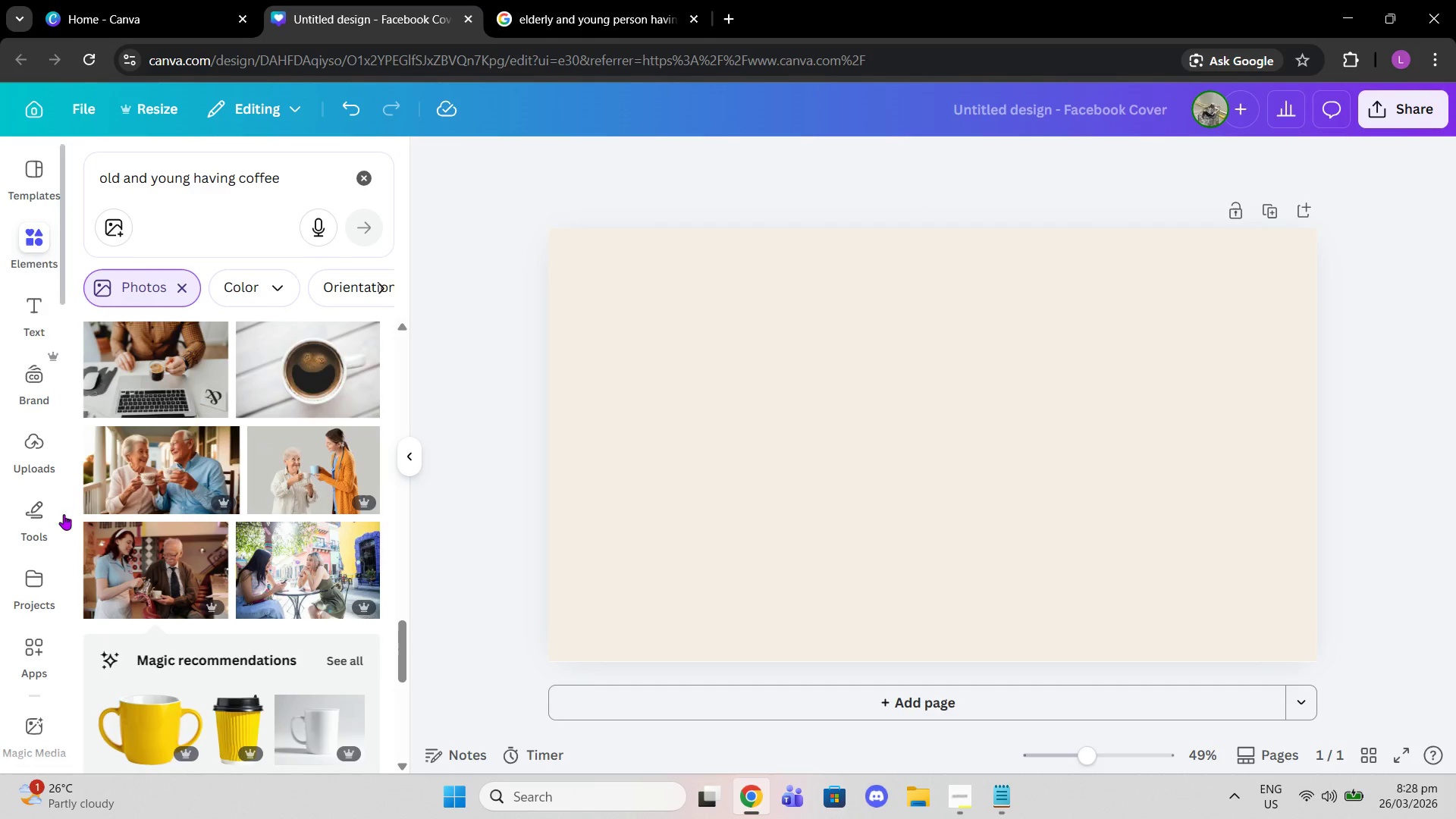 
scroll: coordinate [204, 411], scroll_direction: down, amount: 10.0
 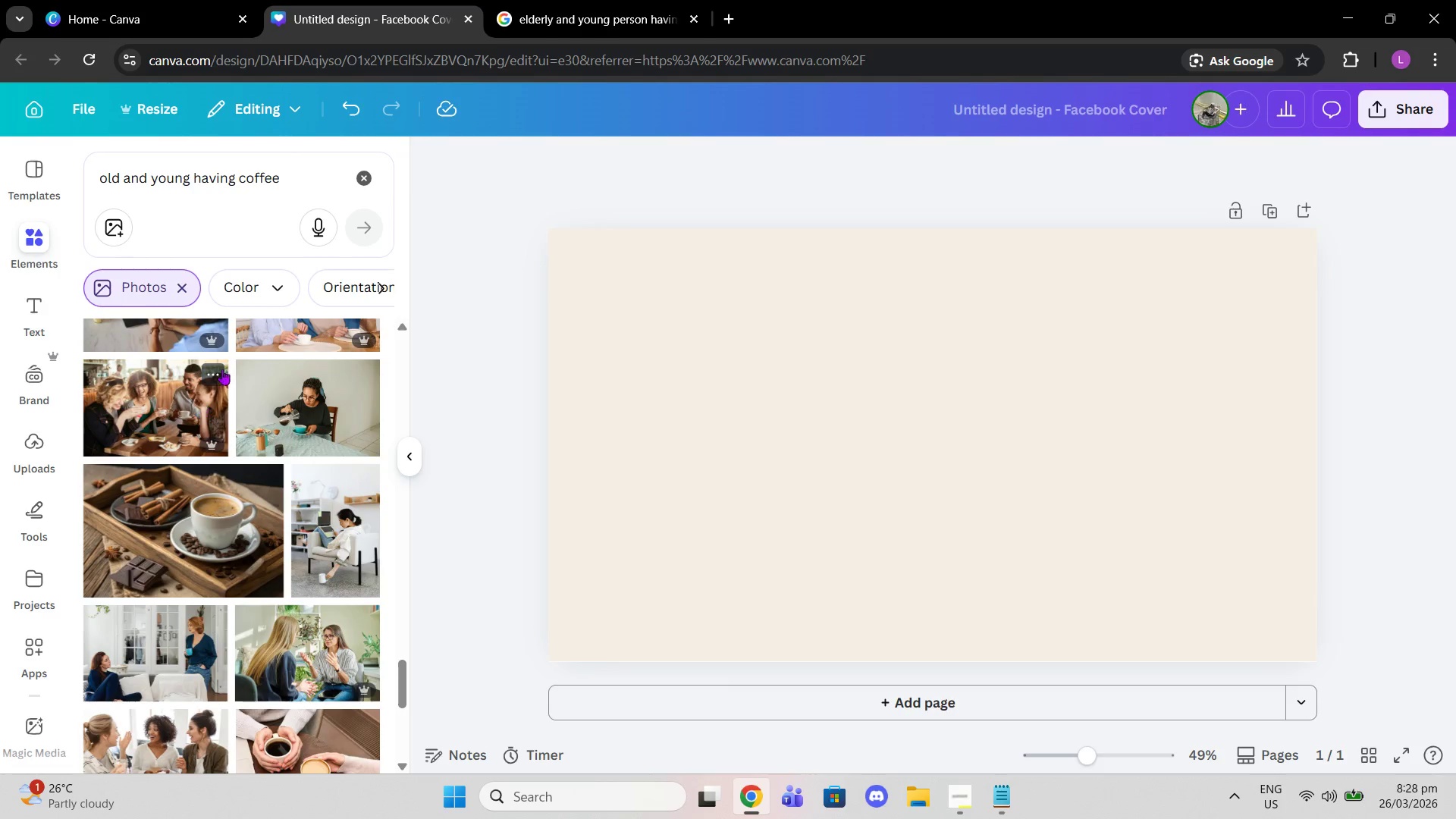 
scroll: coordinate [257, 367], scroll_direction: down, amount: 2.0
 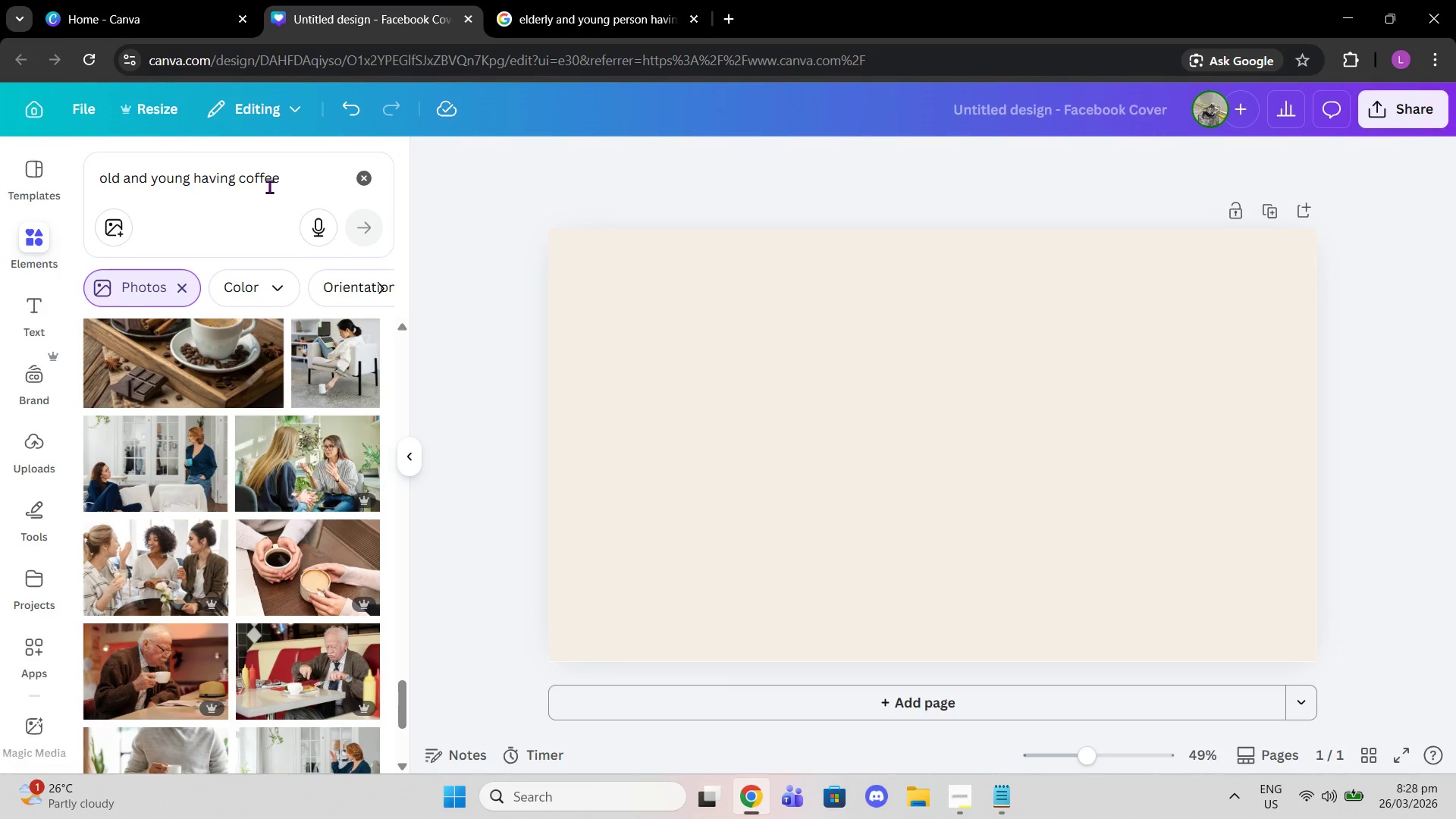 
left_click([268, 186])
 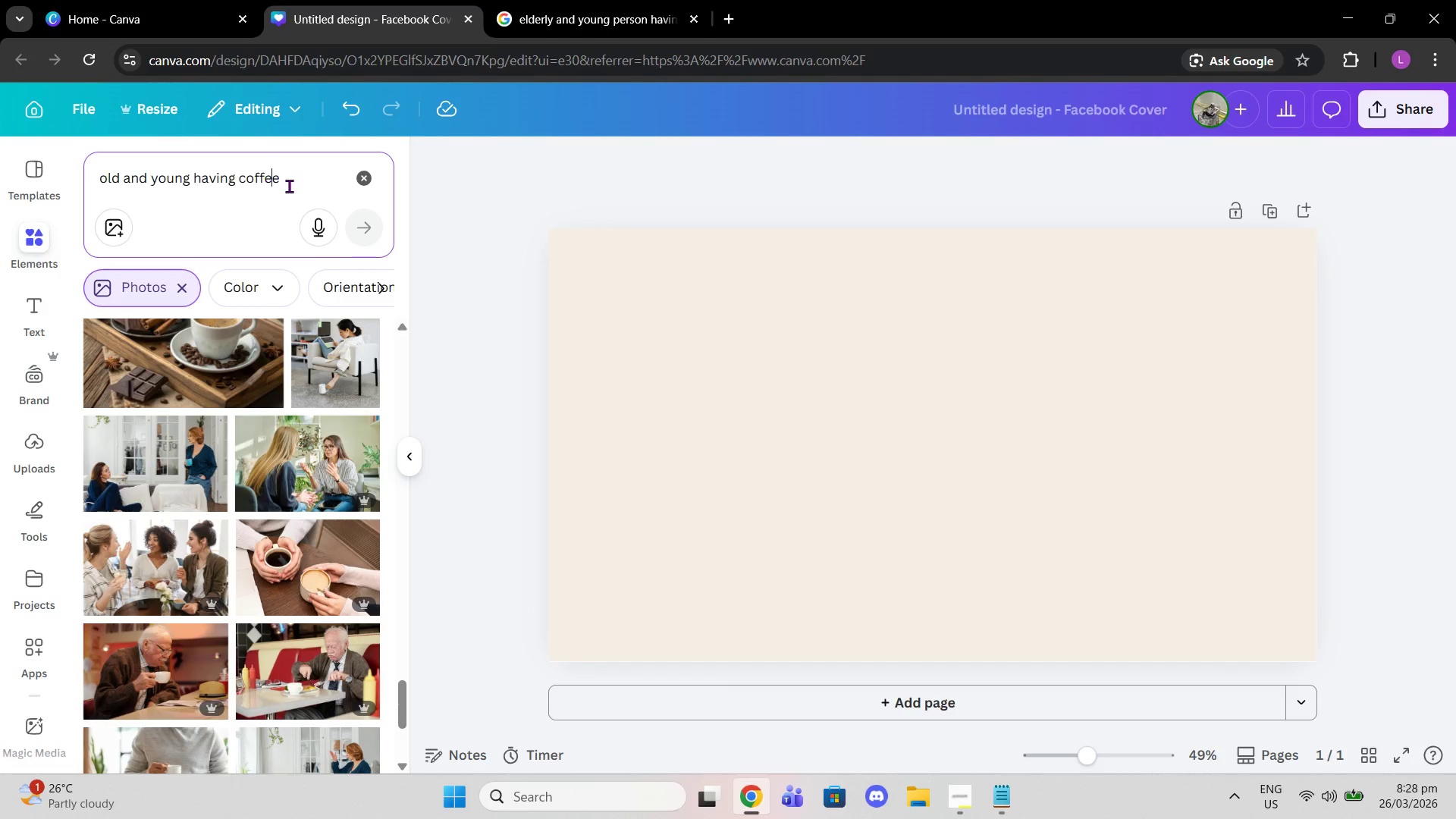 
left_click_drag(start_coordinate=[289, 186], to_coordinate=[0, 229])
 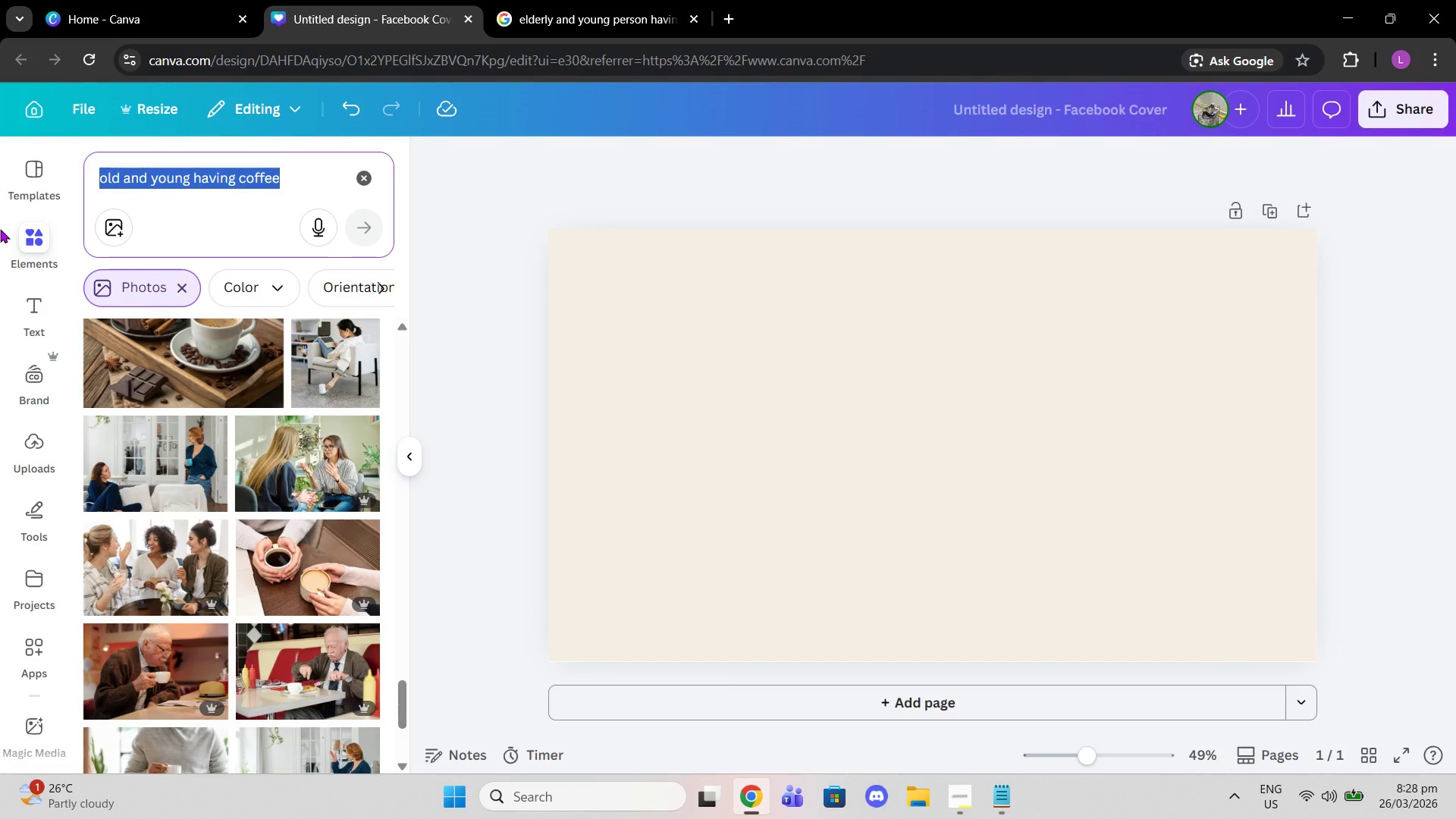 
type(erlder )
key(Backspace)
key(Backspace)
key(Backspace)
key(Backspace)
key(Backspace)
key(Backspace)
type(lder and young person having coffee)
 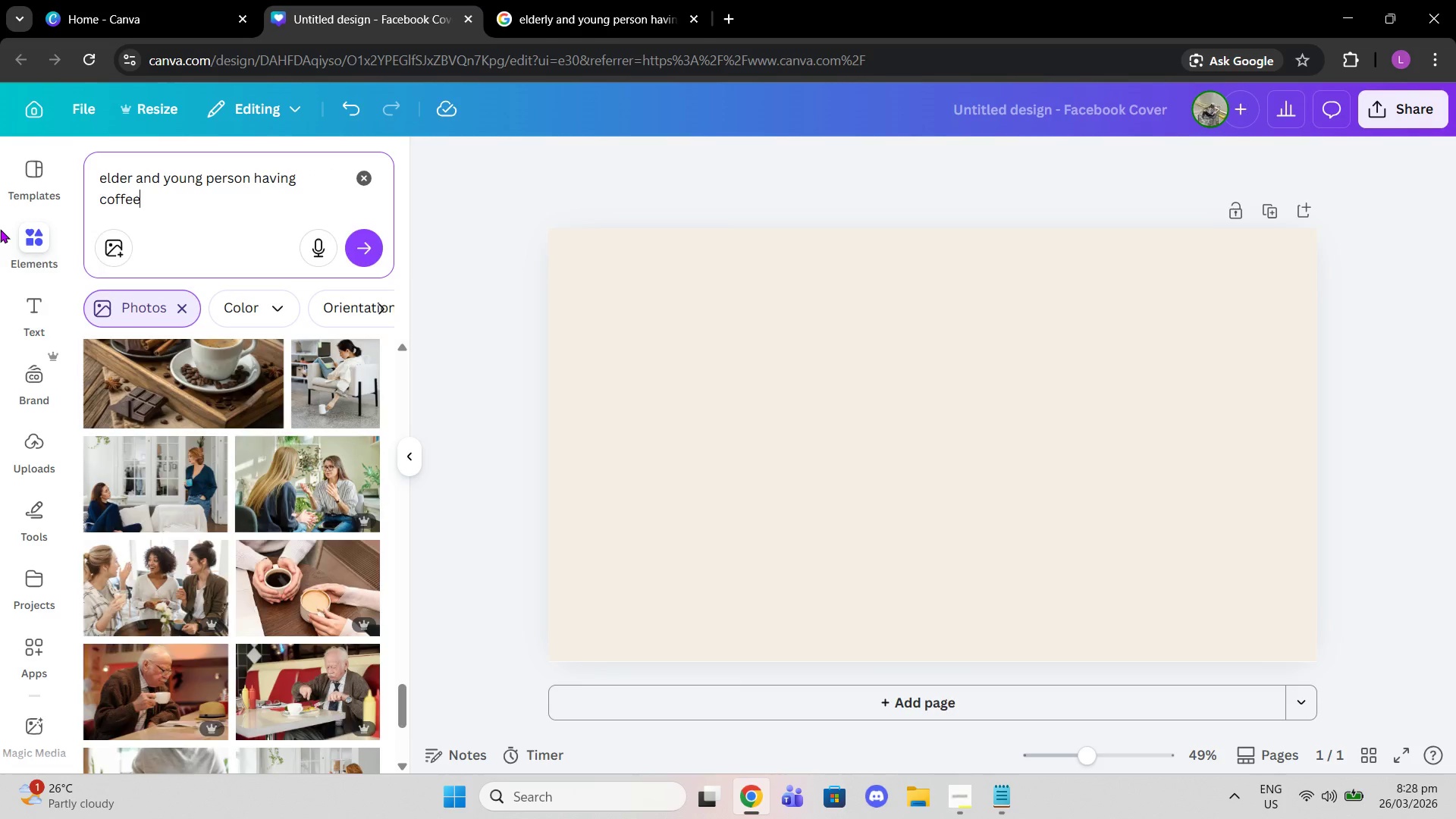 
key(Enter)
 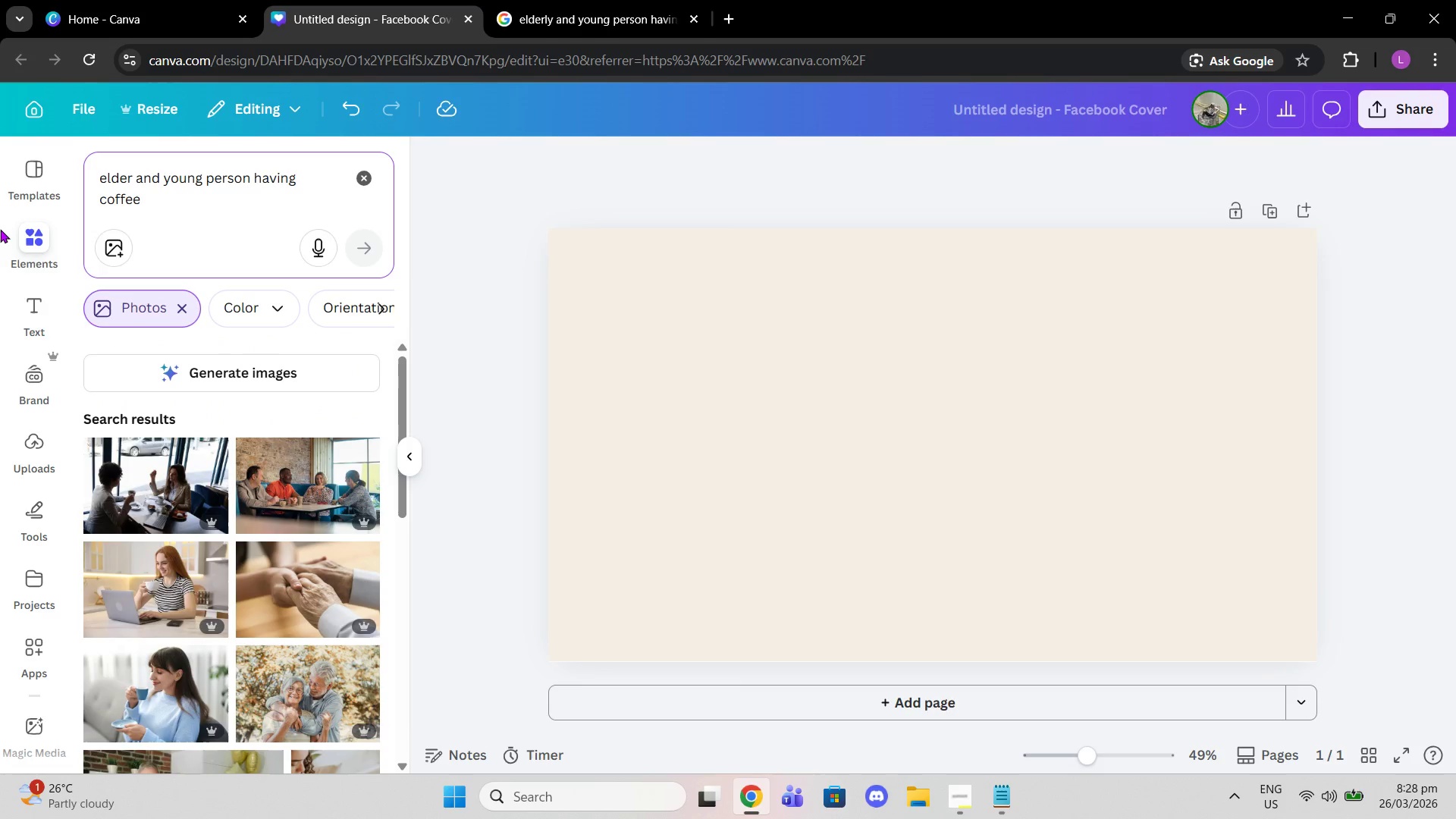 
wait(5.16)
 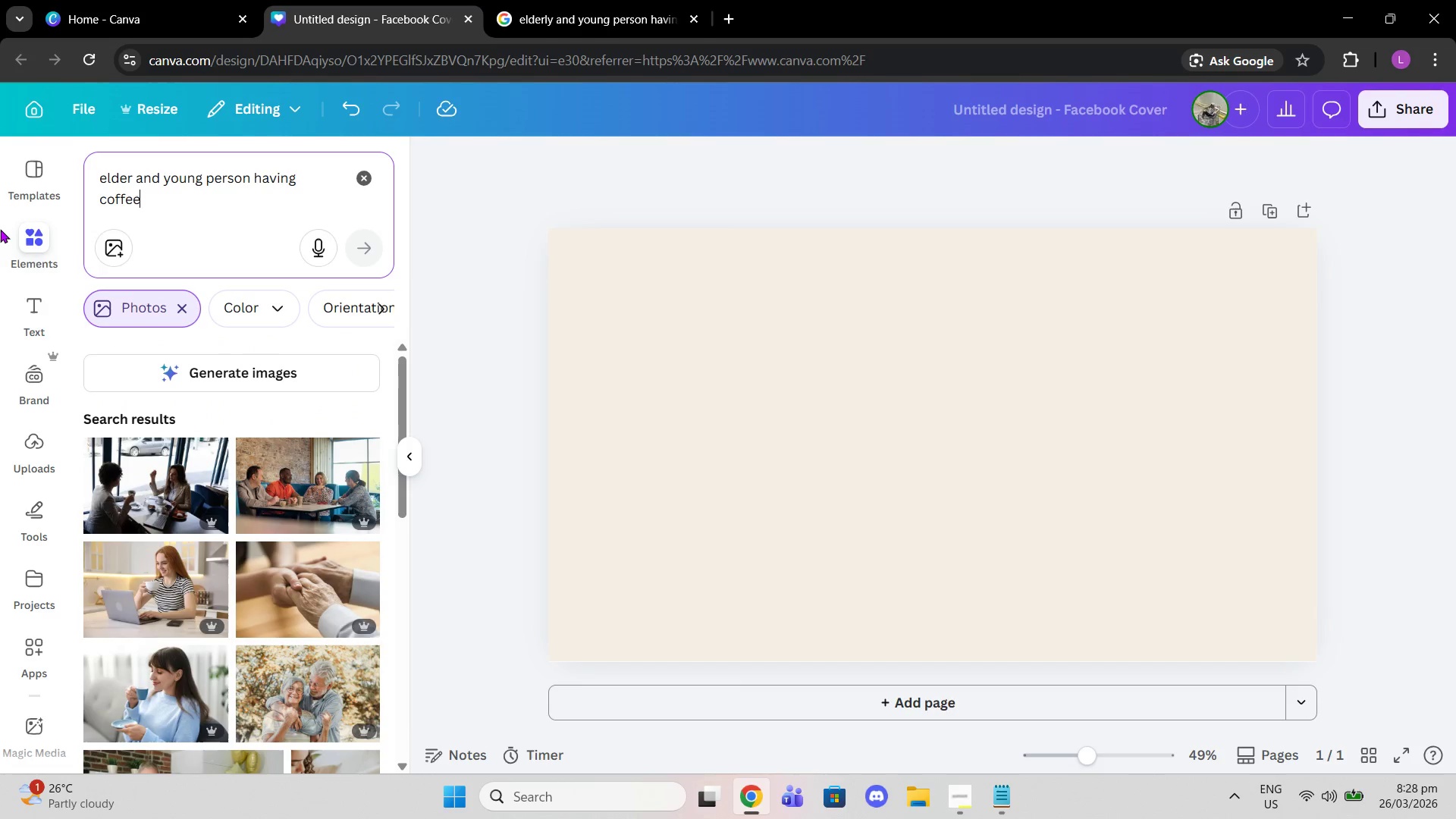 
scroll: coordinate [254, 549], scroll_direction: down, amount: 13.0
 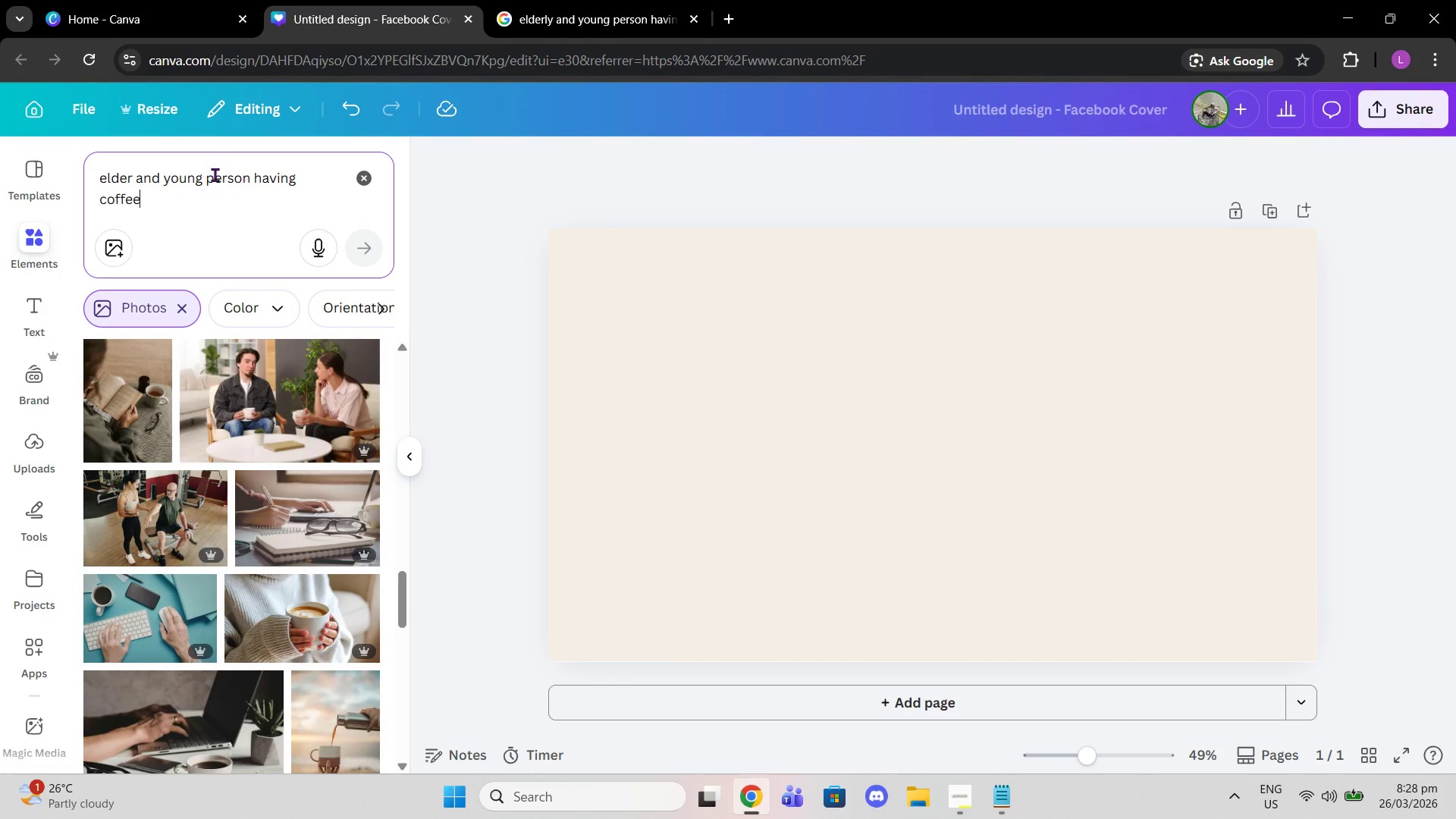 
left_click_drag(start_coordinate=[208, 173], to_coordinate=[243, 183])
 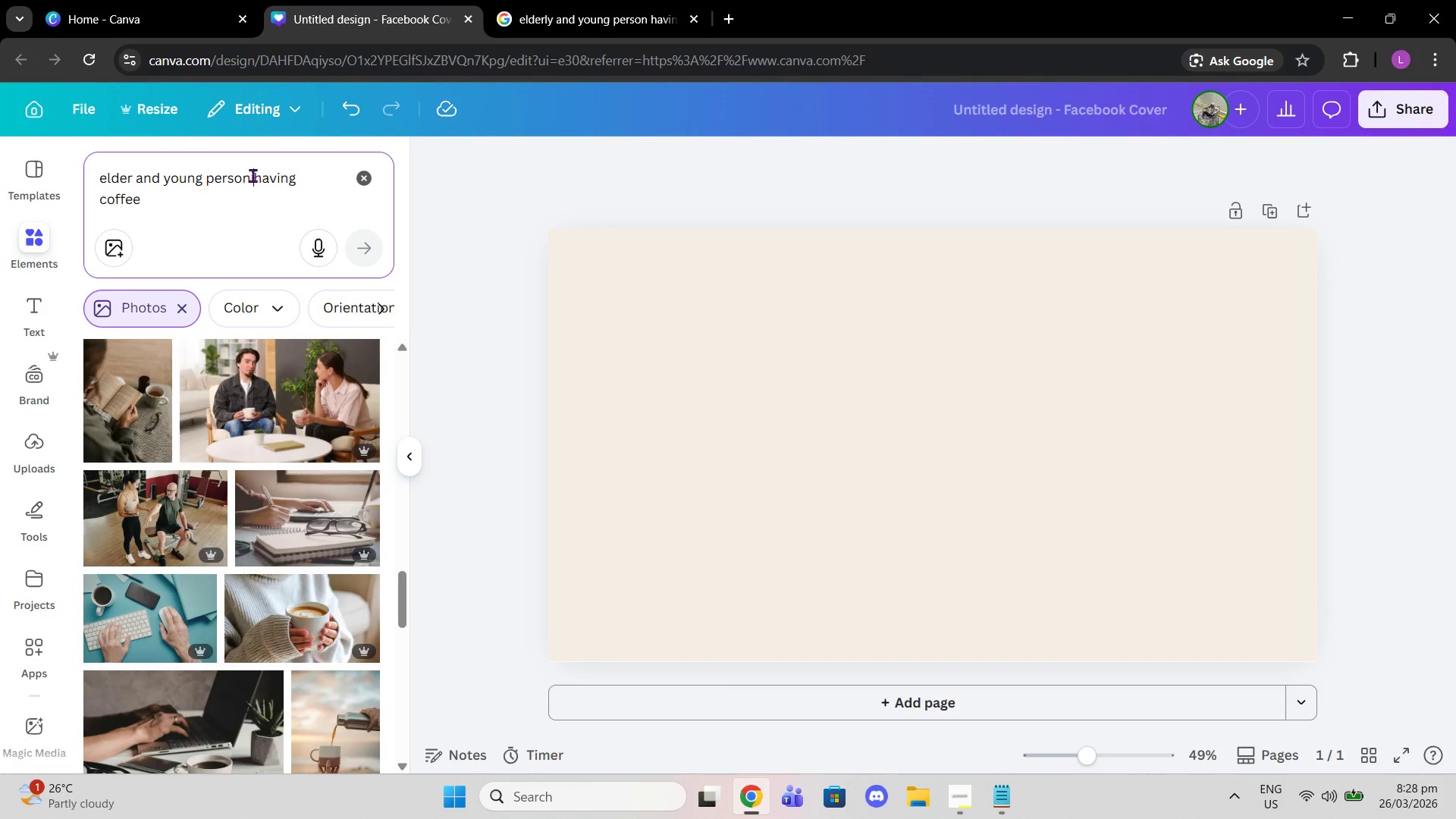 
left_click_drag(start_coordinate=[257, 175], to_coordinate=[332, 212])
 